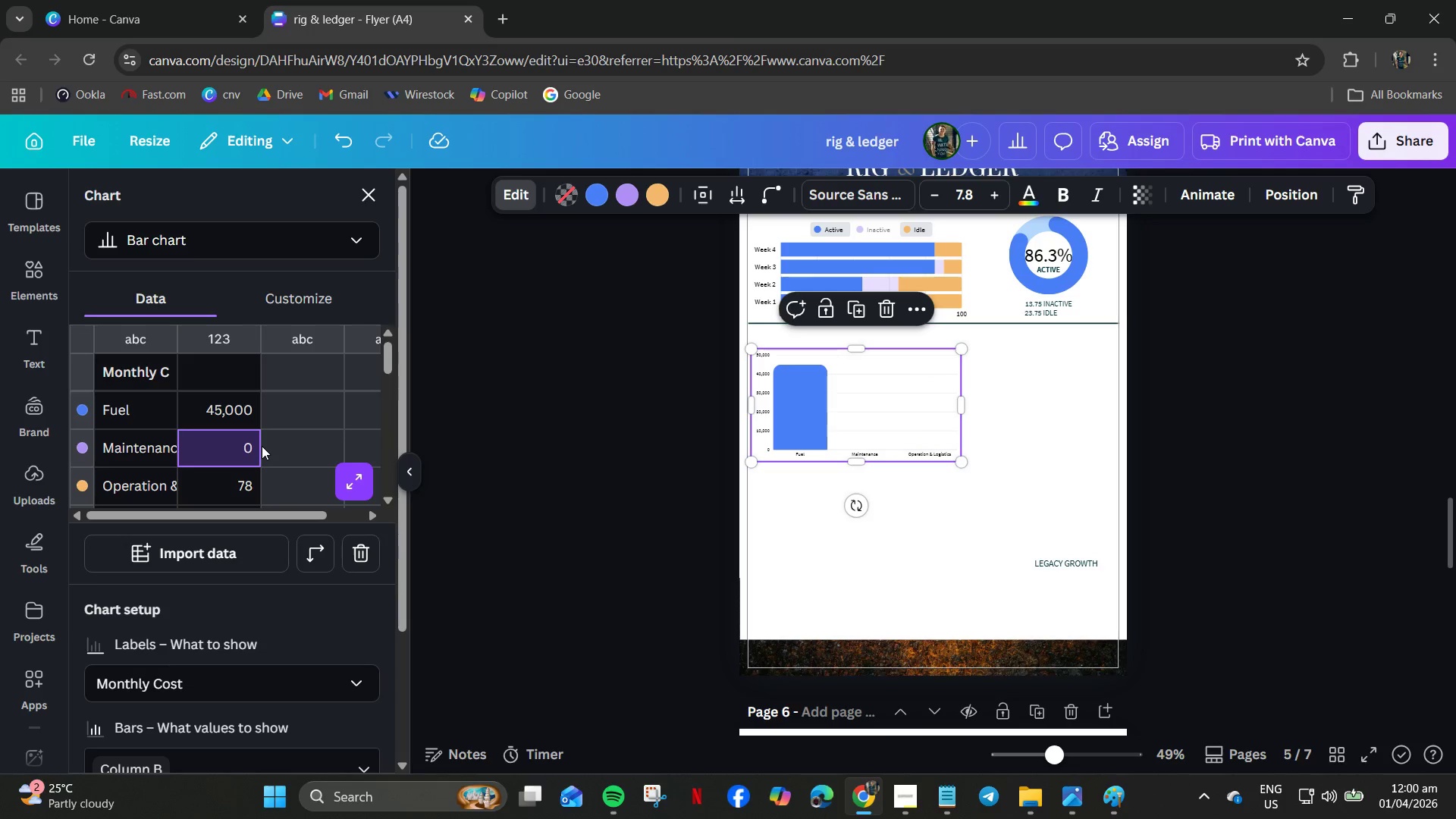 
key(Enter)
 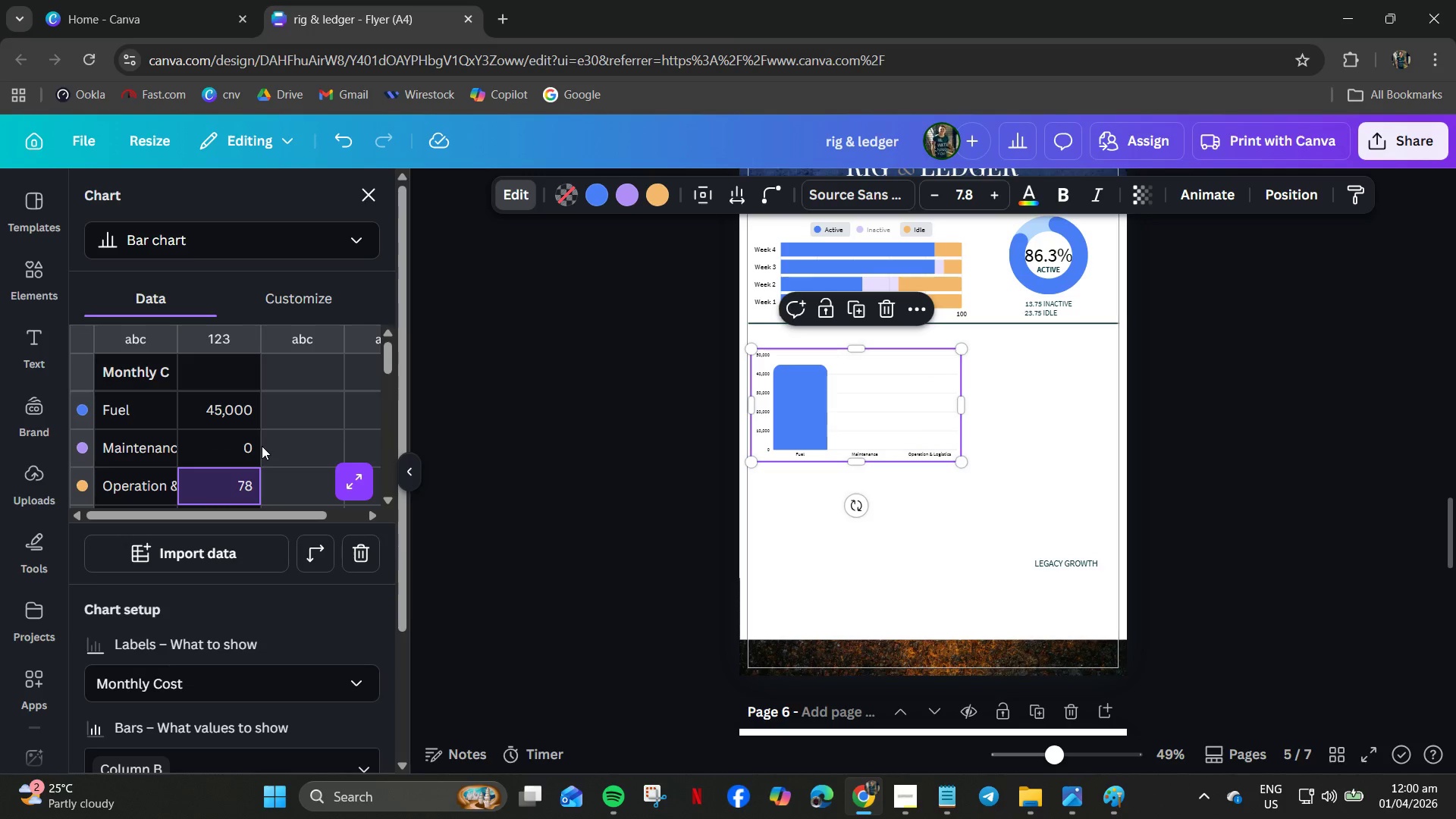 
key(ArrowUp)
 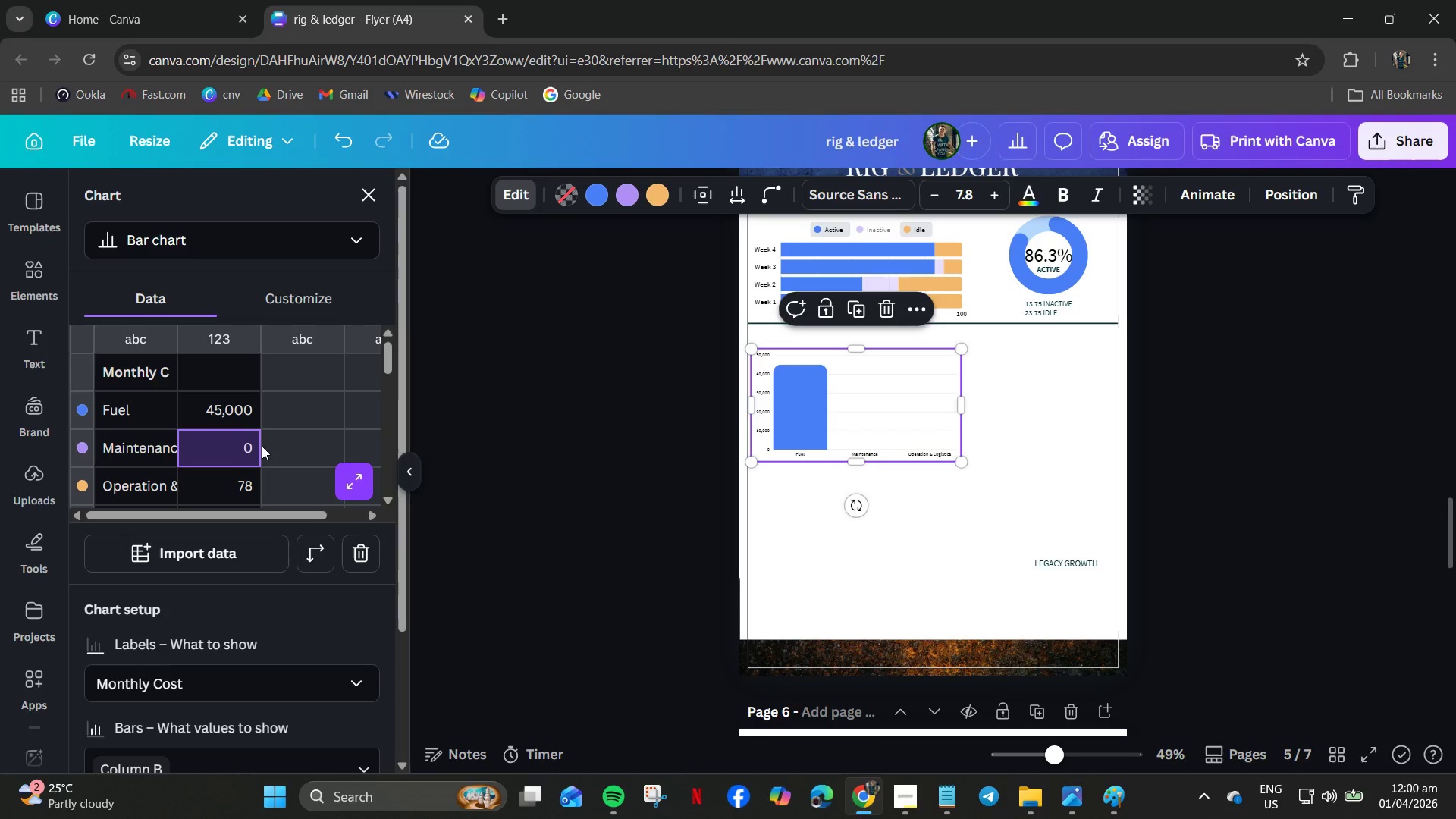 
key(Numpad2)
 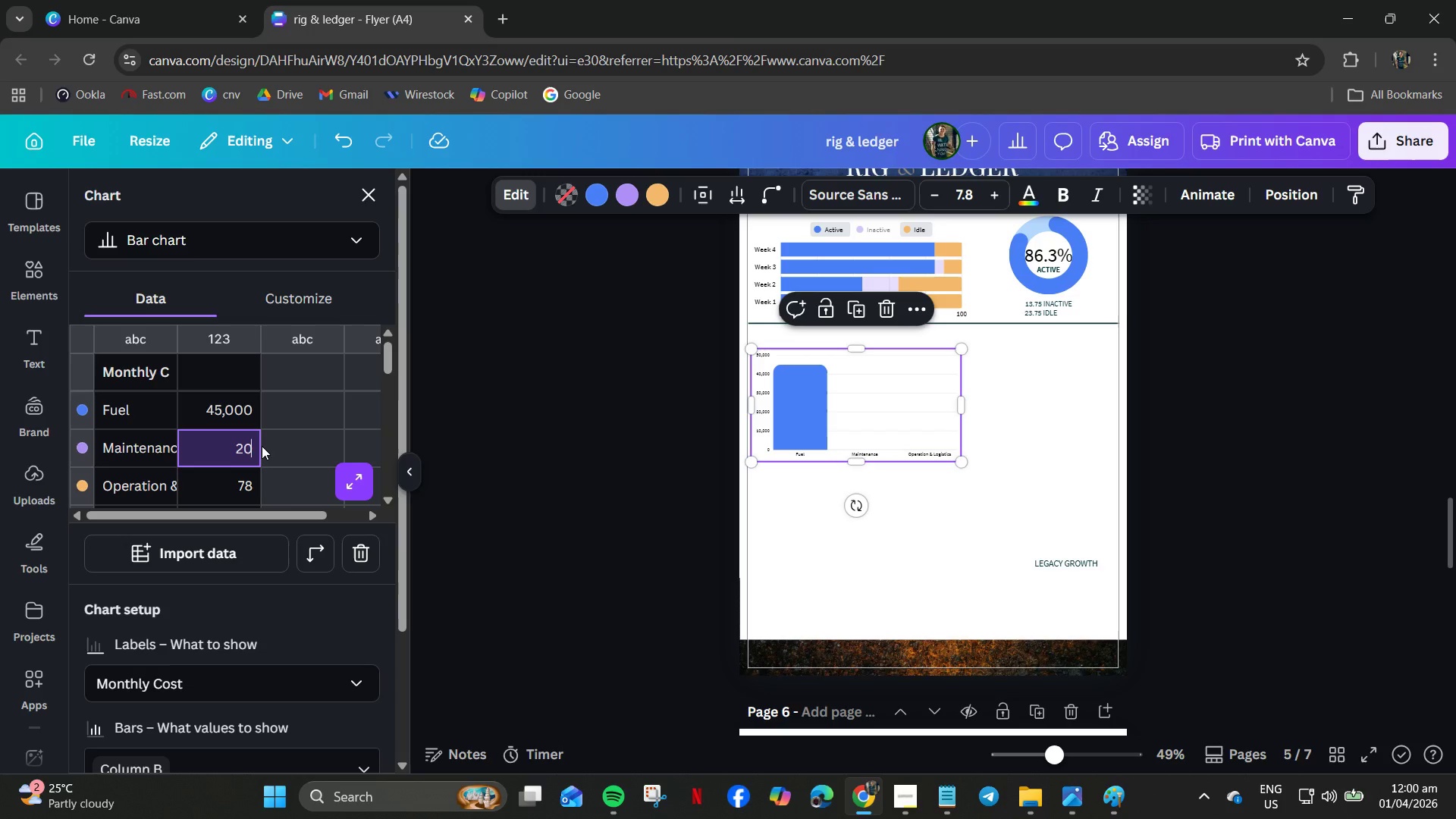 
key(Numpad0)
 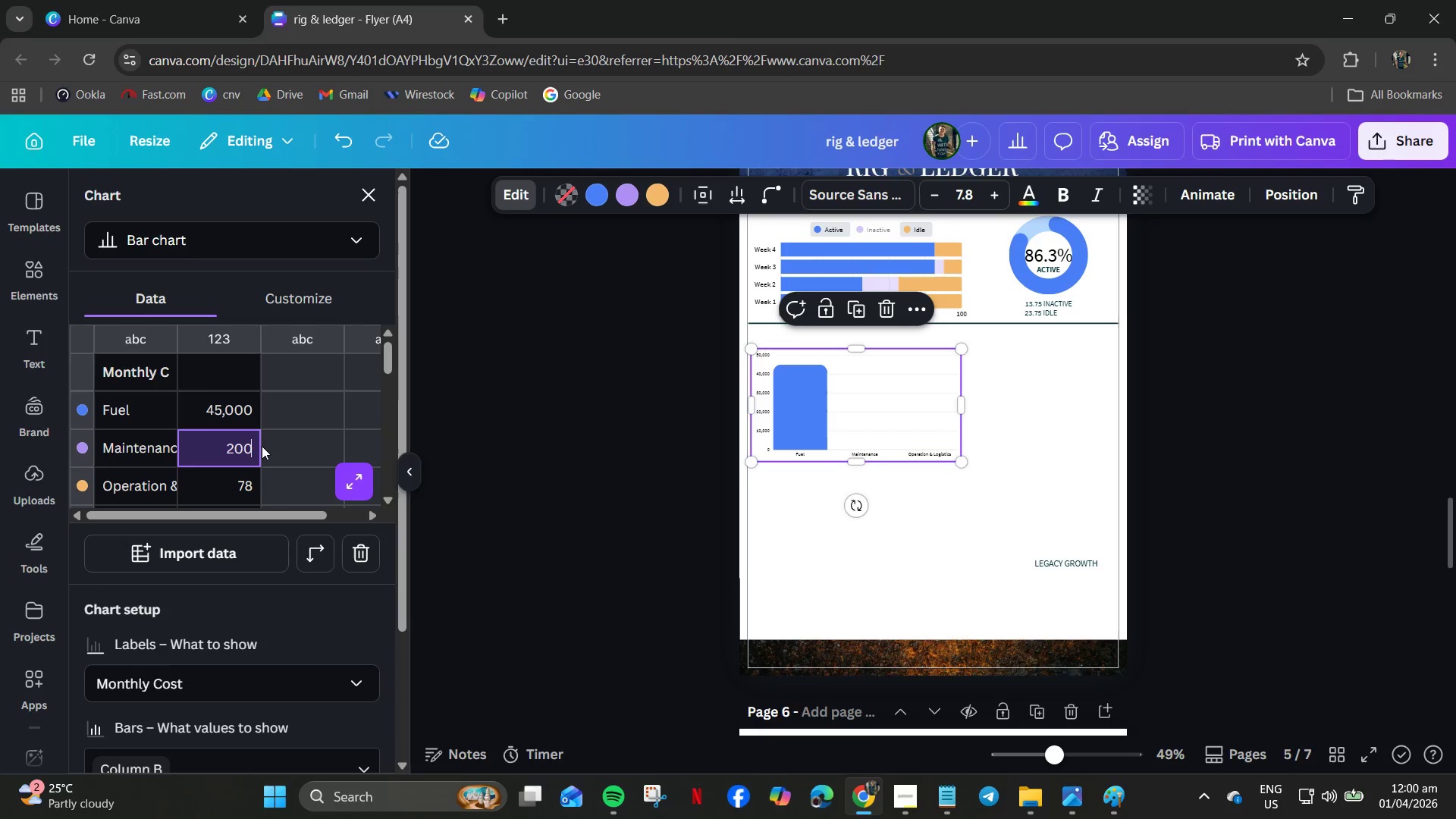 
key(Numpad0)
 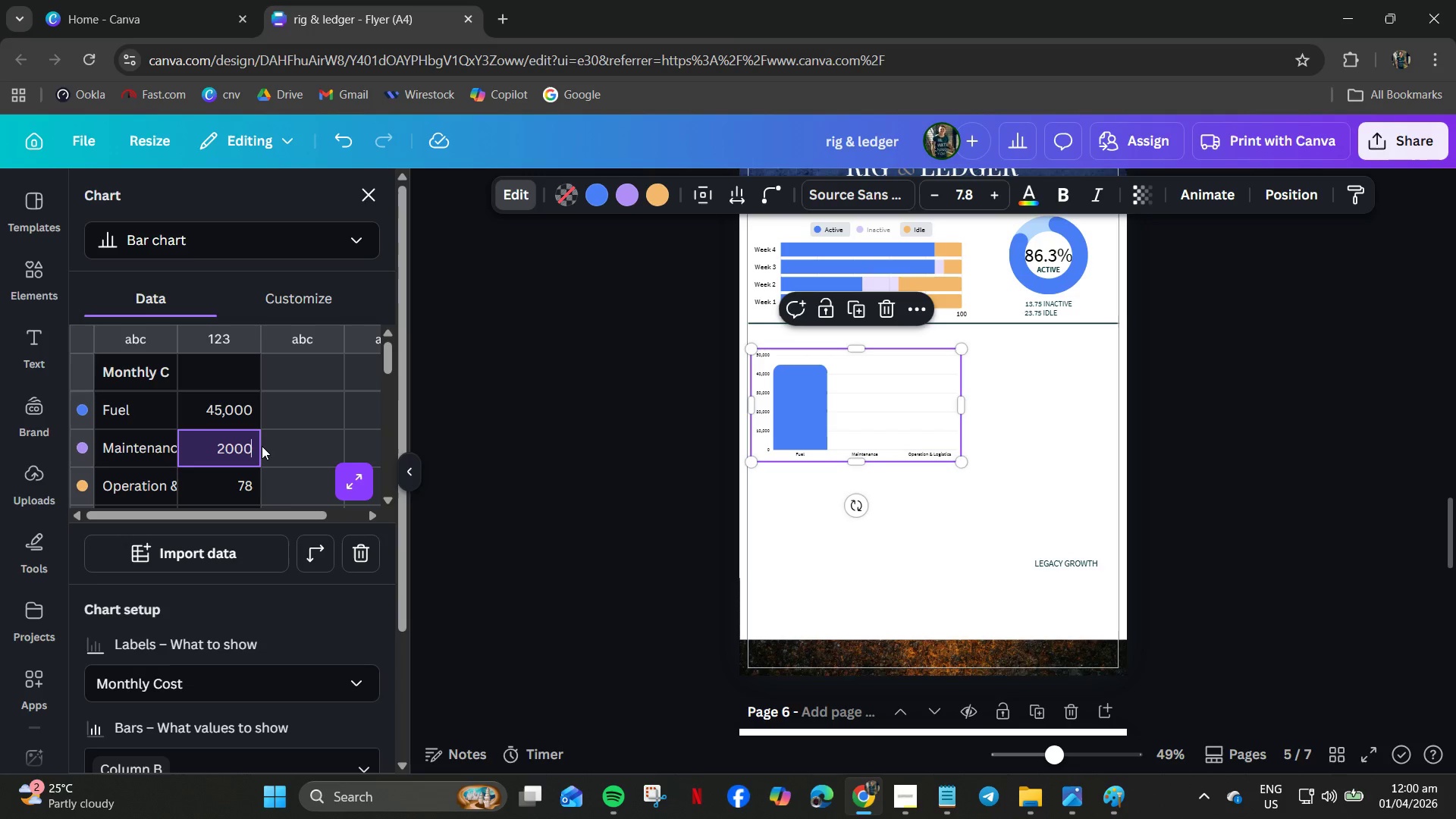 
key(Numpad0)
 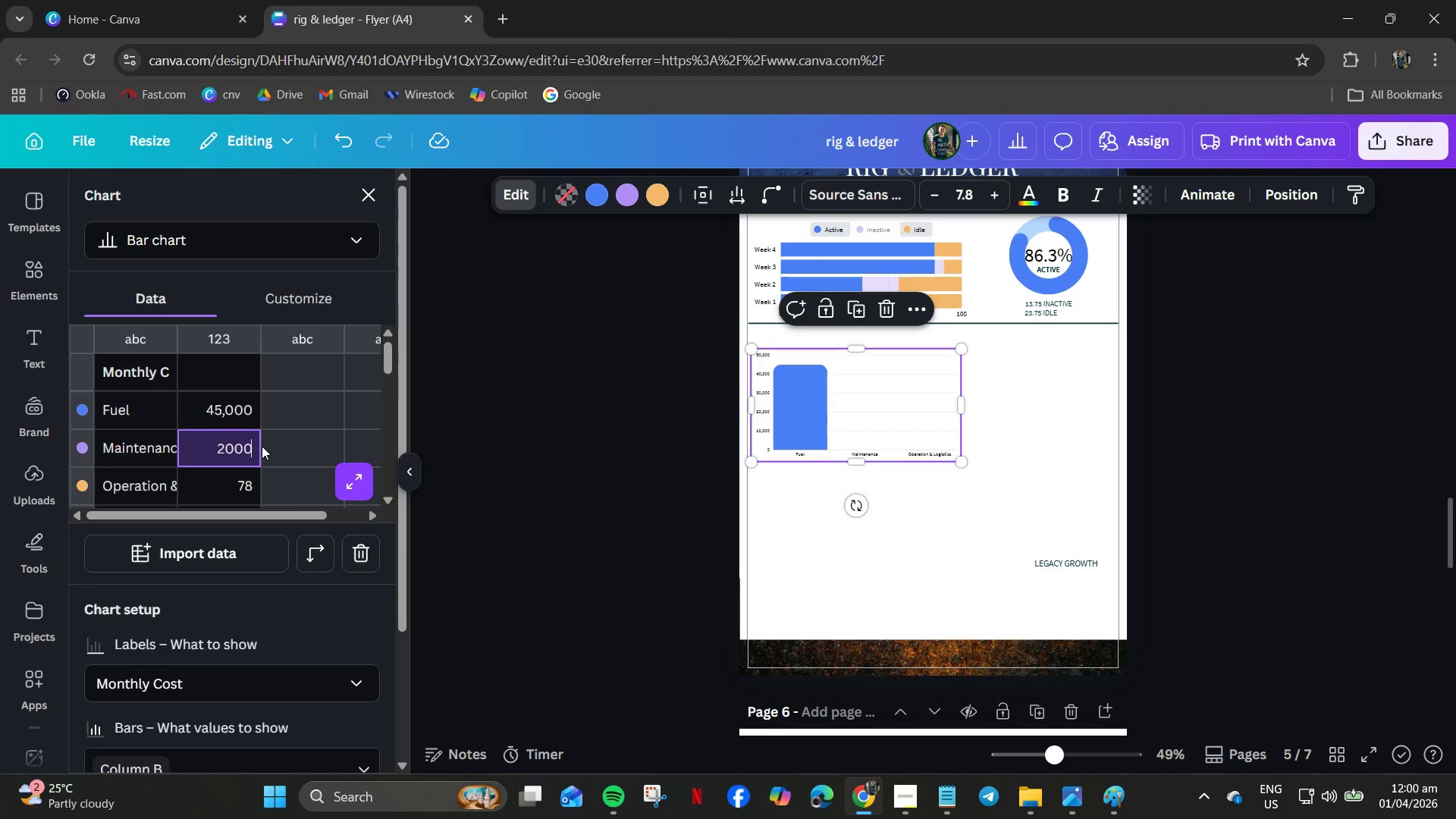 
key(Numpad0)
 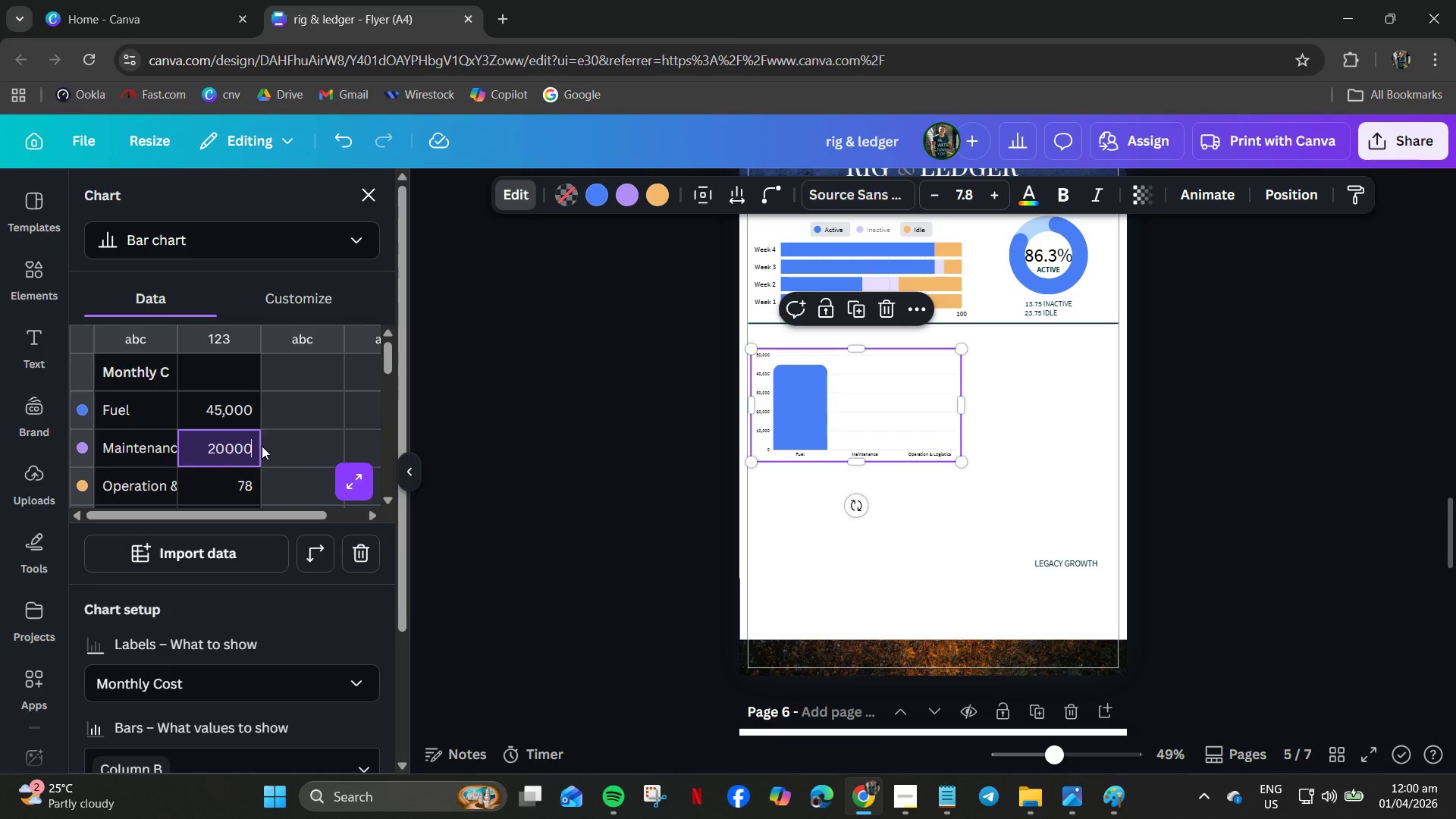 
key(NumpadEnter)
 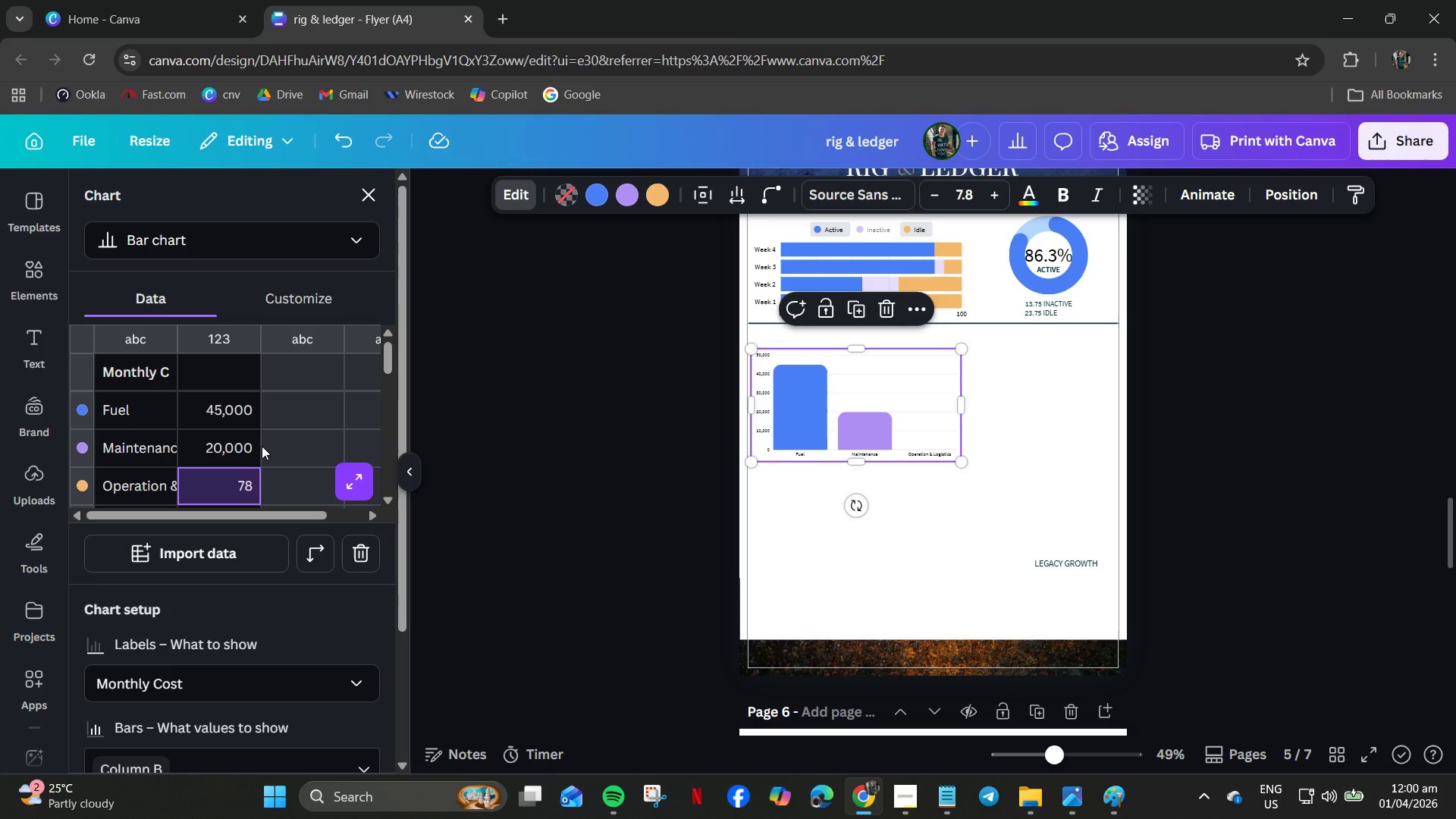 
key(Numpad3)
 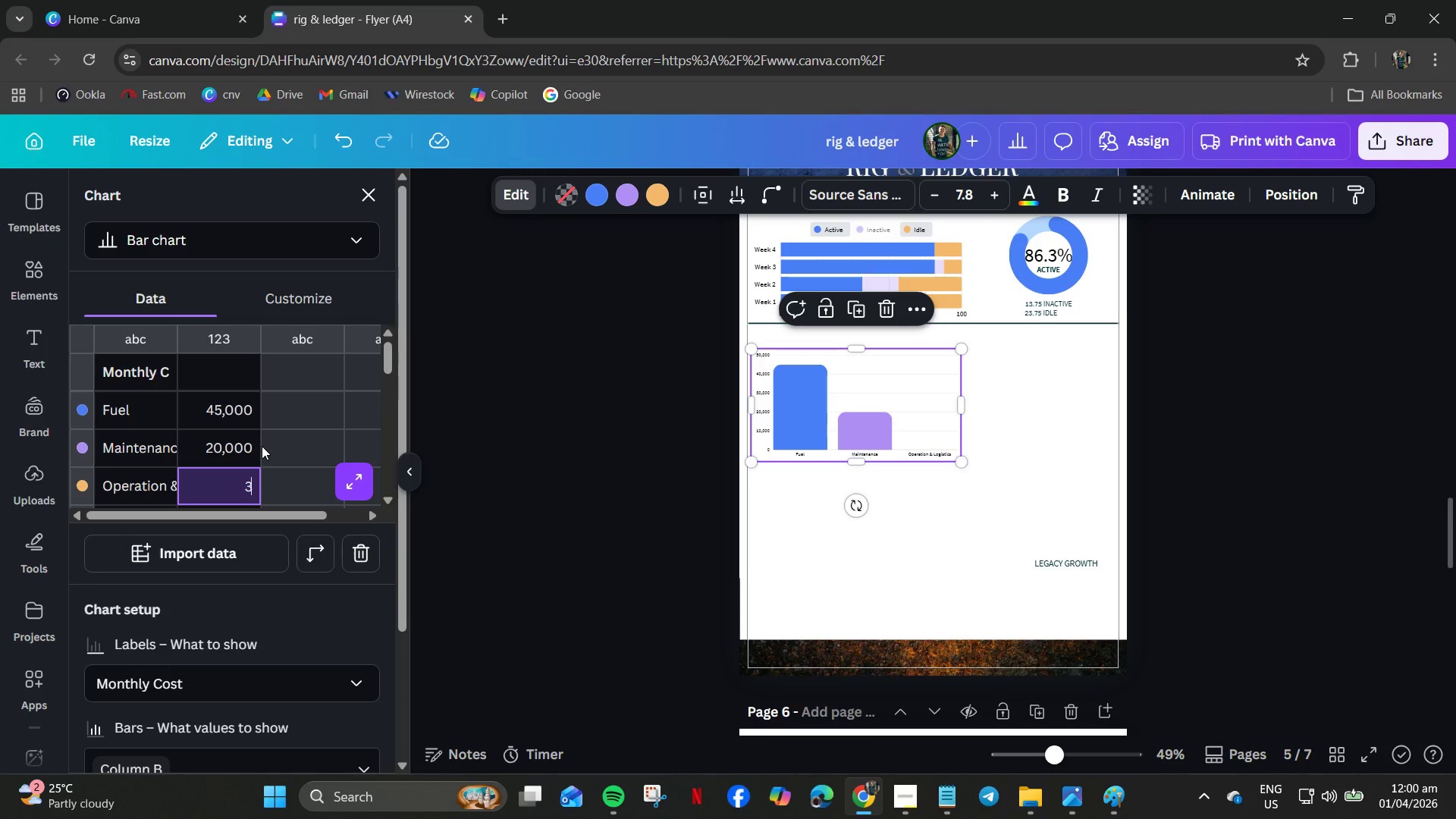 
key(Numpad0)
 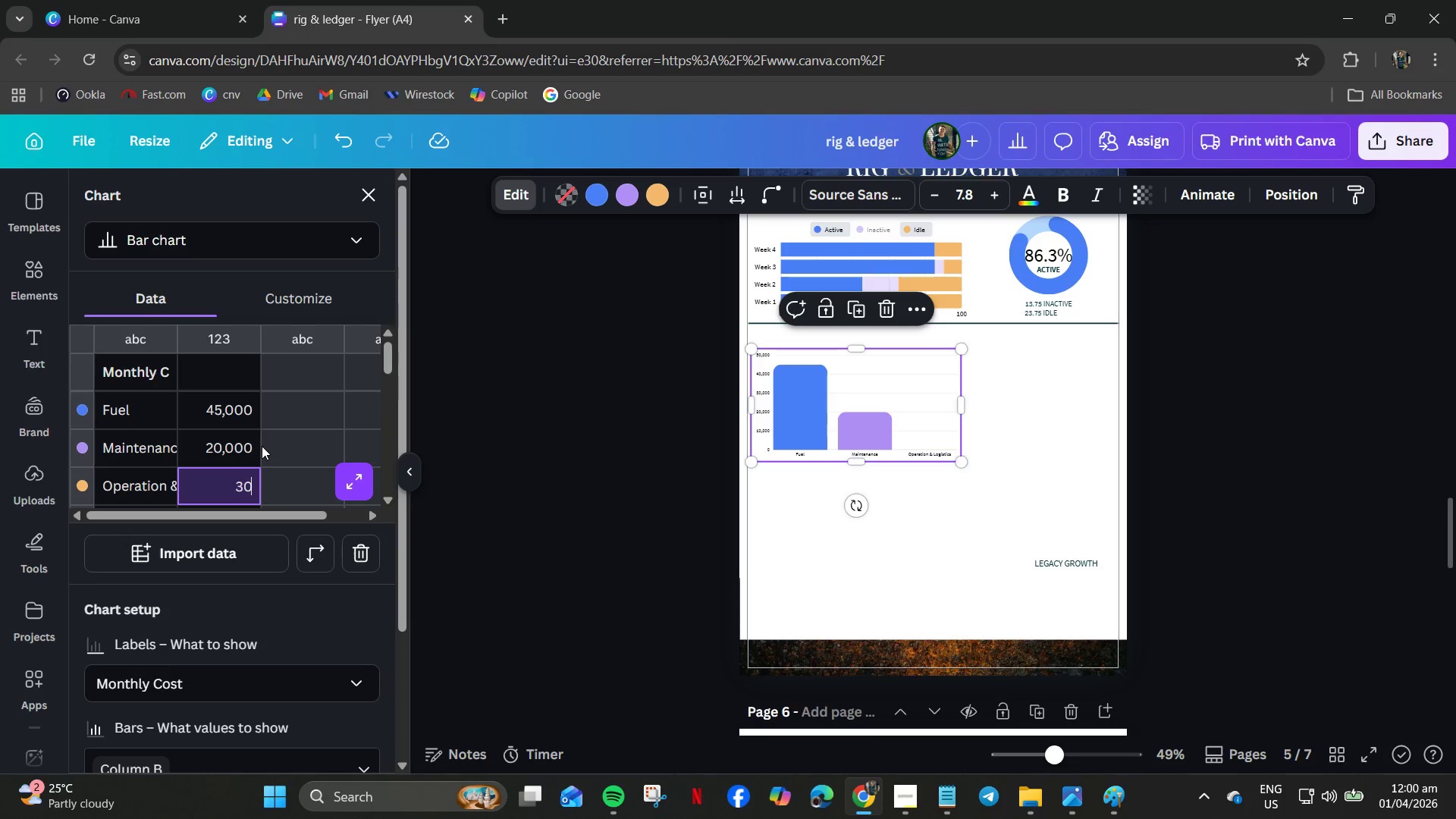 
key(Numpad0)
 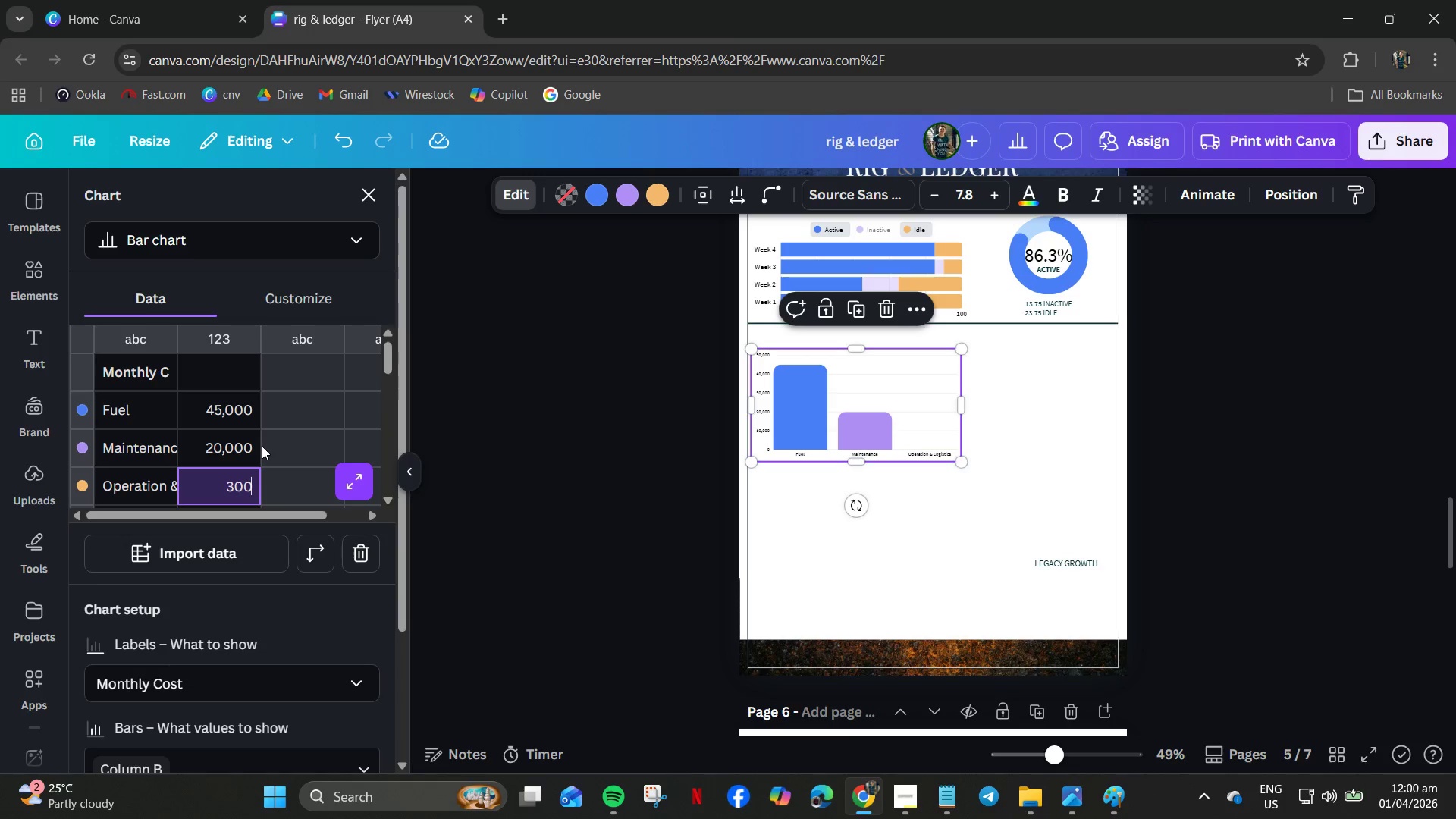 
key(Numpad0)
 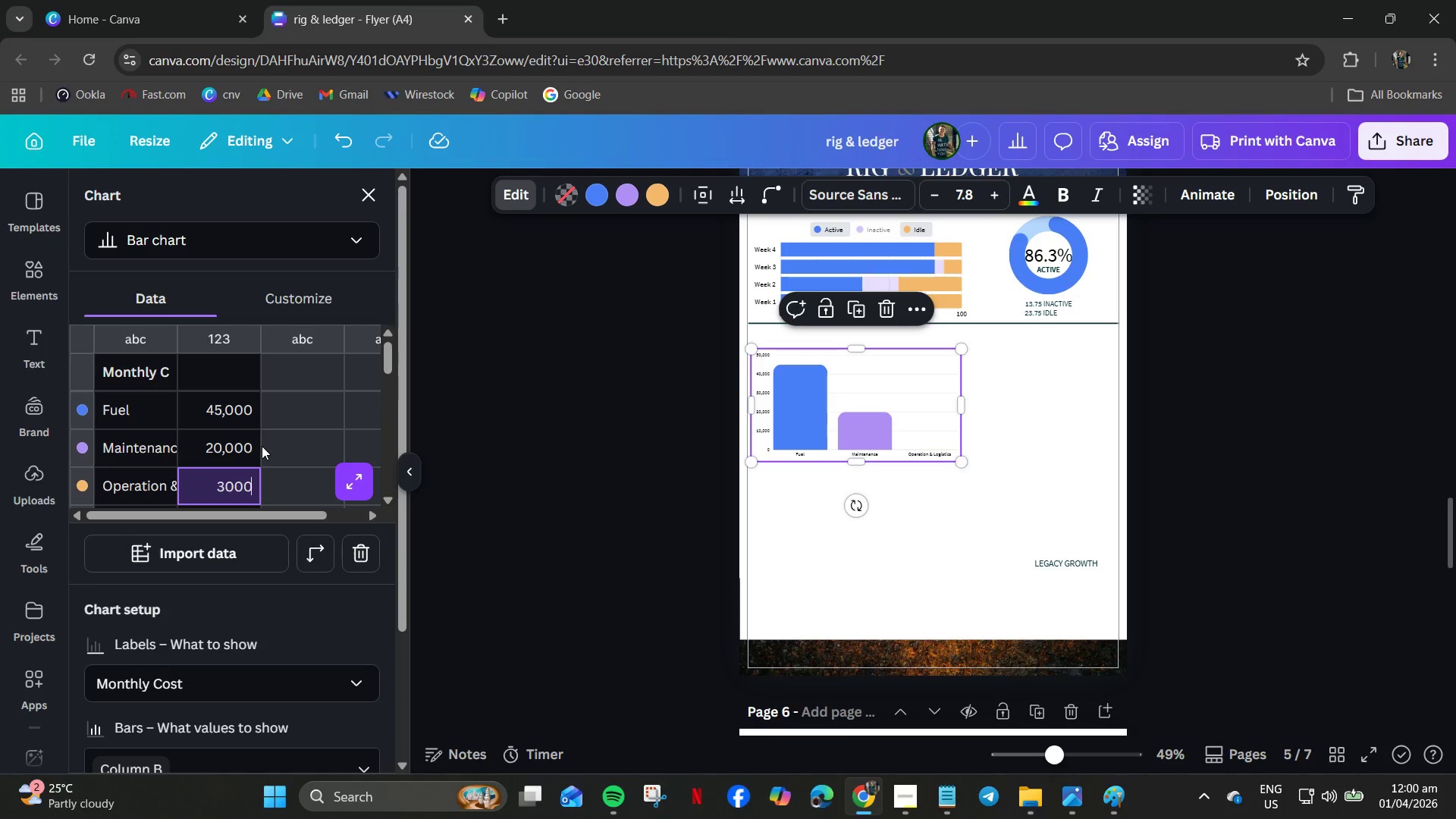 
key(Numpad0)
 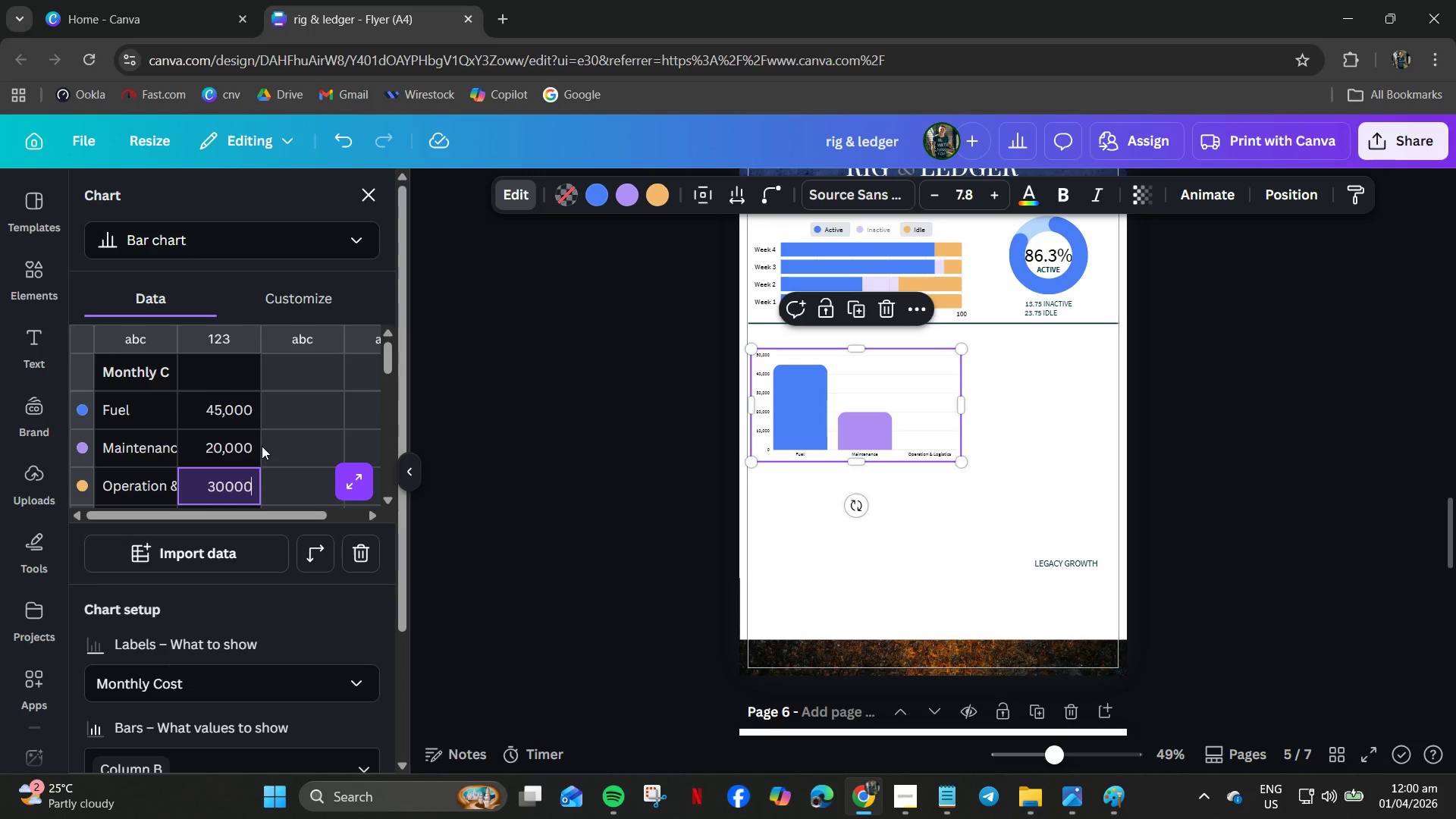 
key(NumpadEnter)
 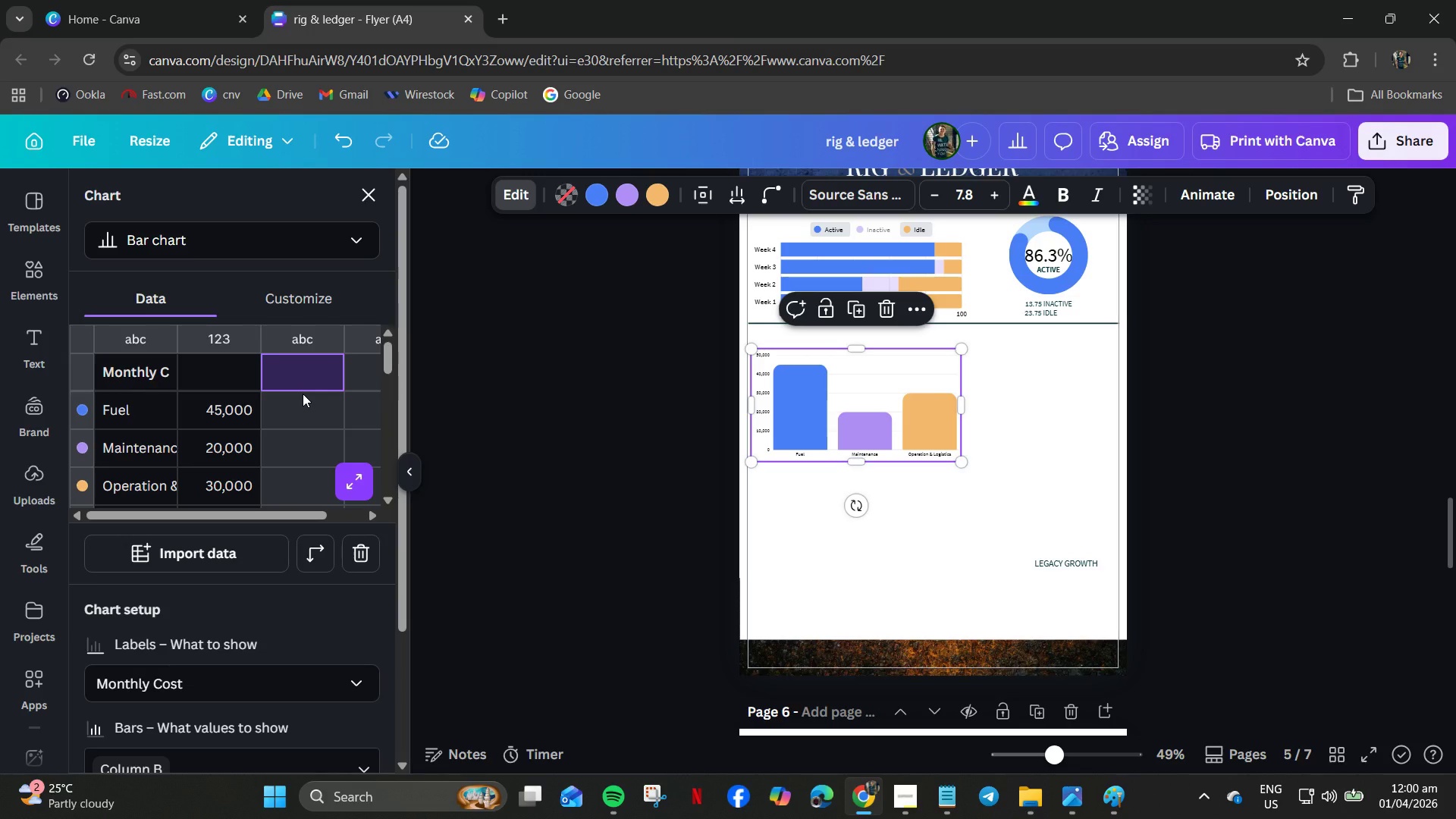 
wait(7.16)
 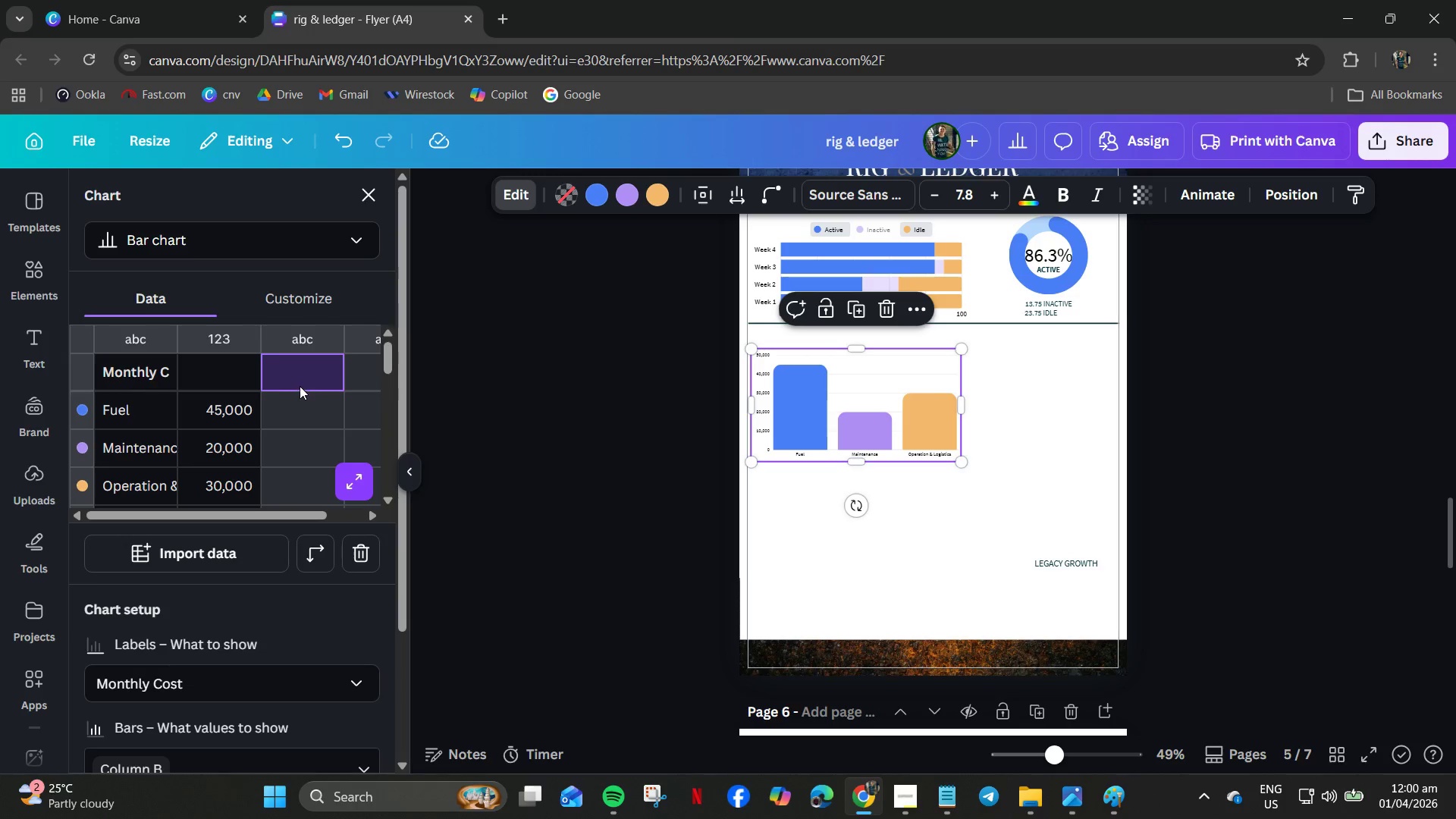 
left_click([303, 411])
 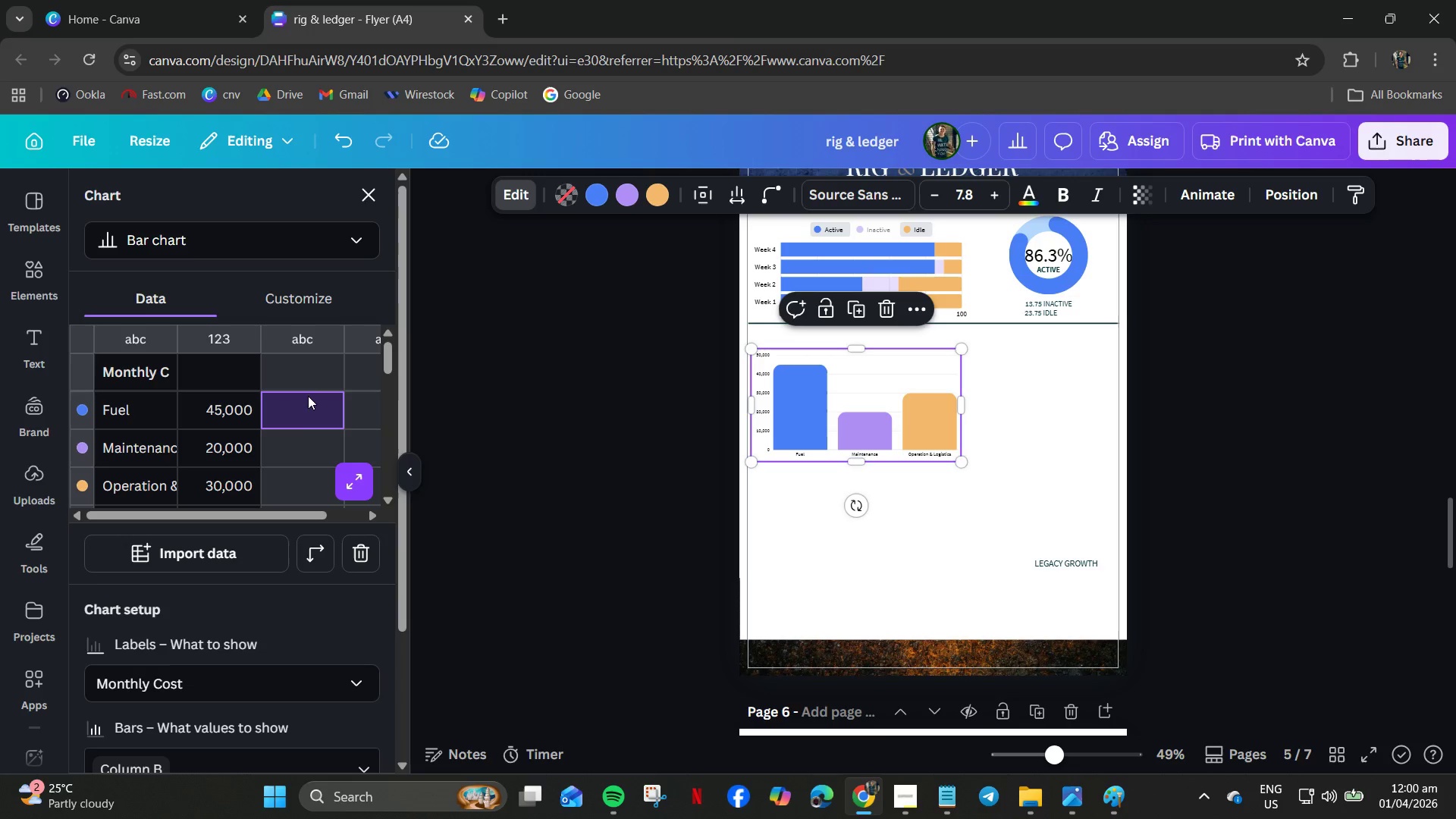 
key(Numpad1)
 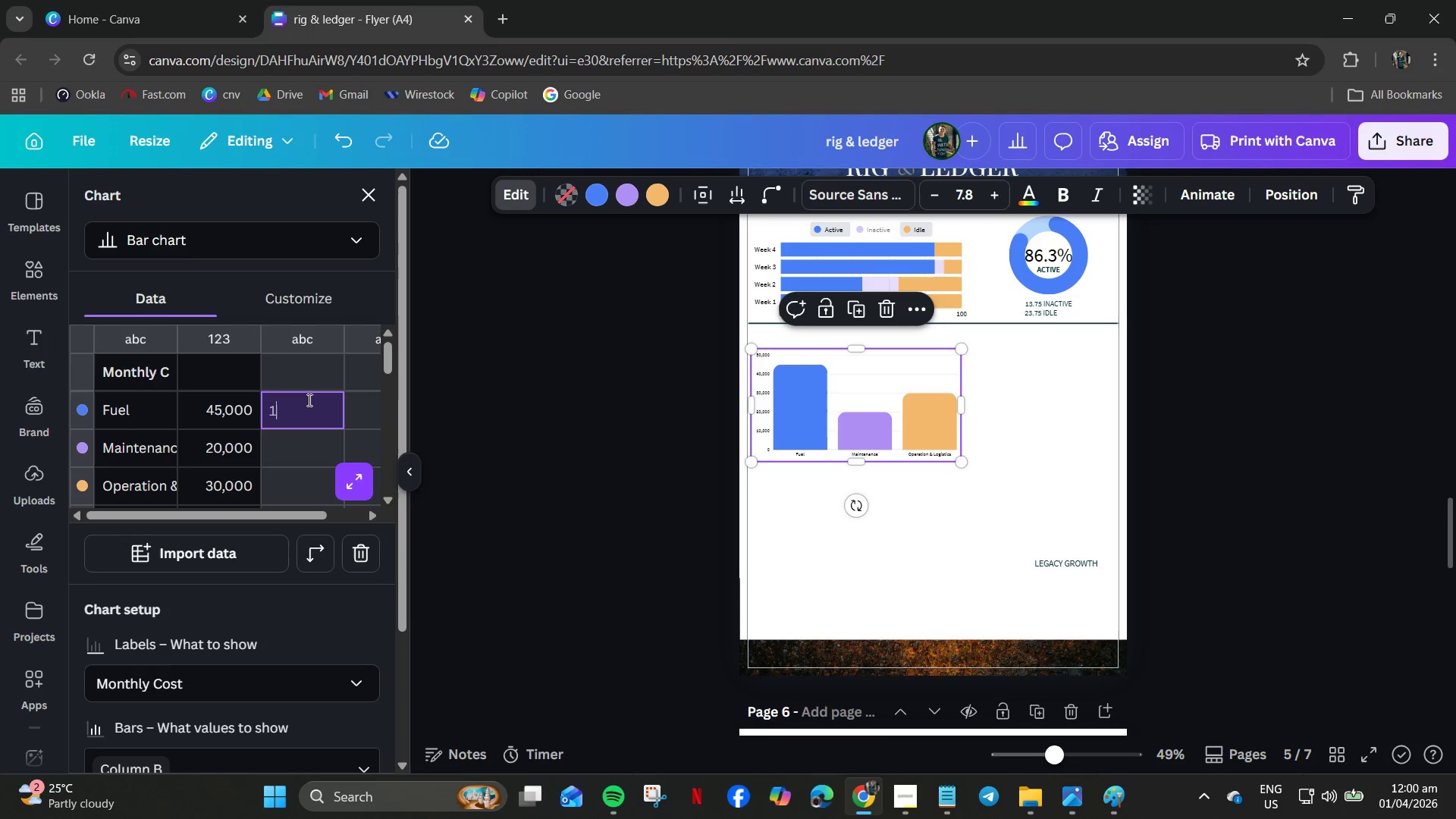 
key(Numpad5)
 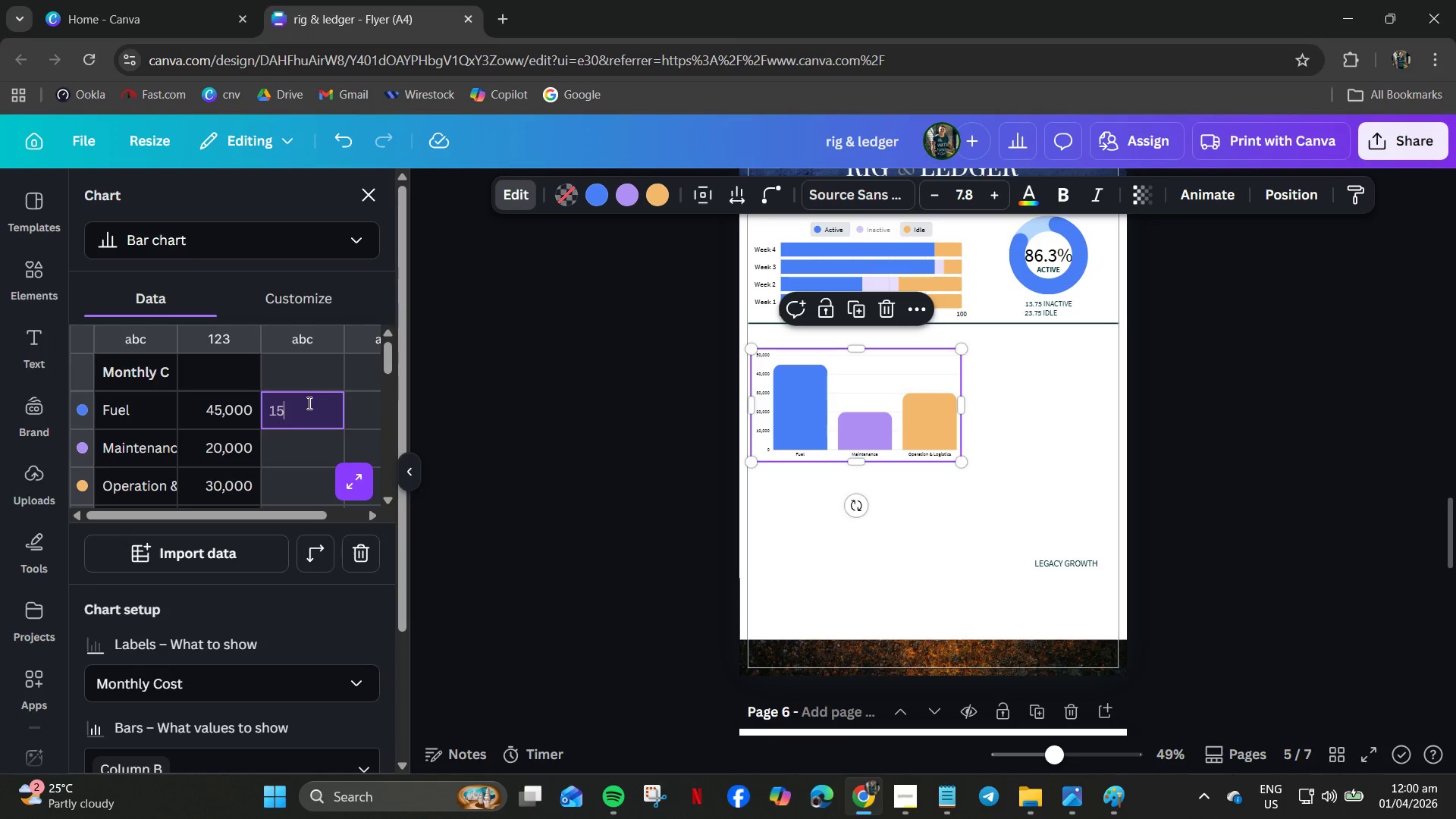 
key(Numpad3)
 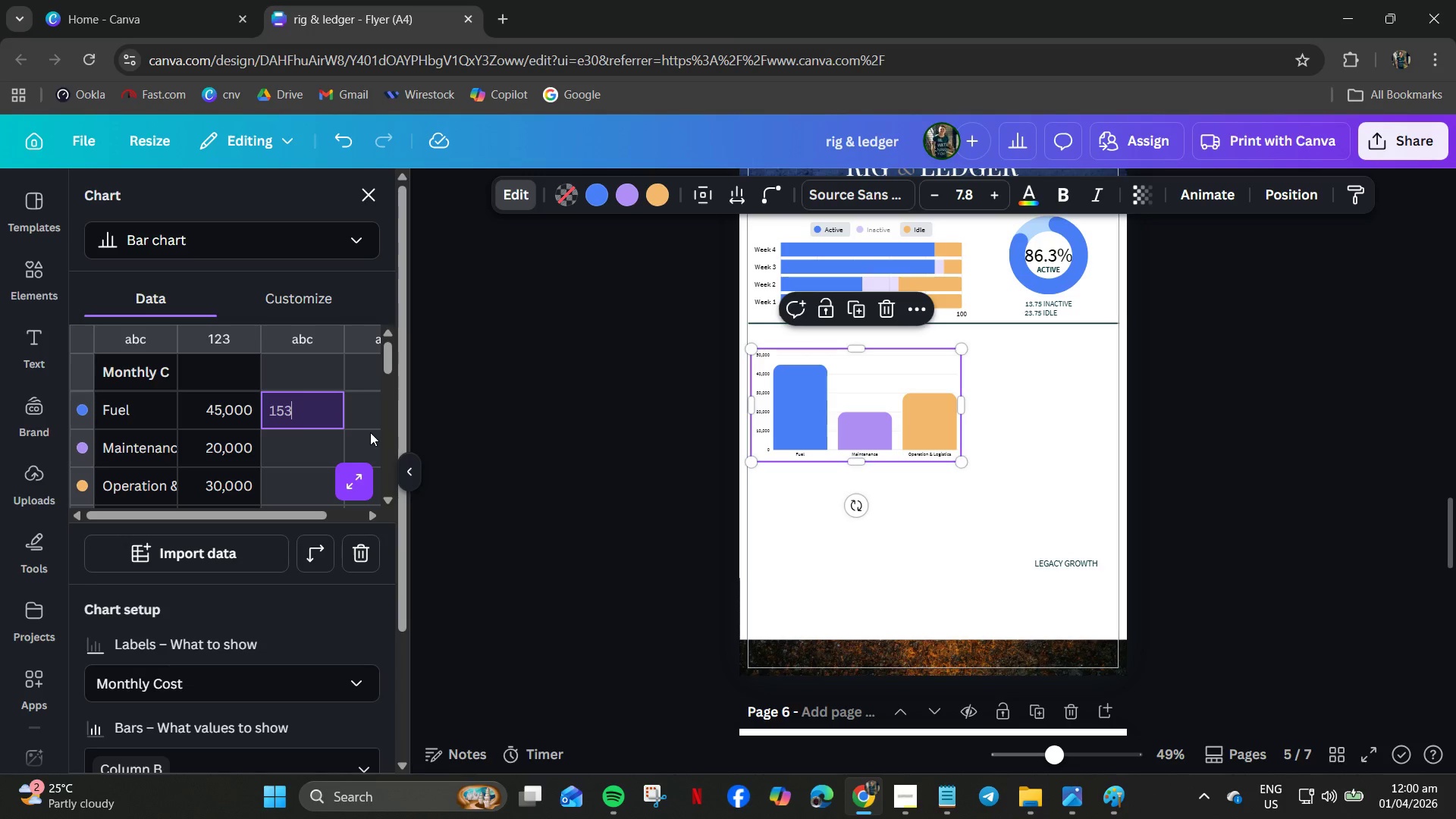 
key(Enter)
 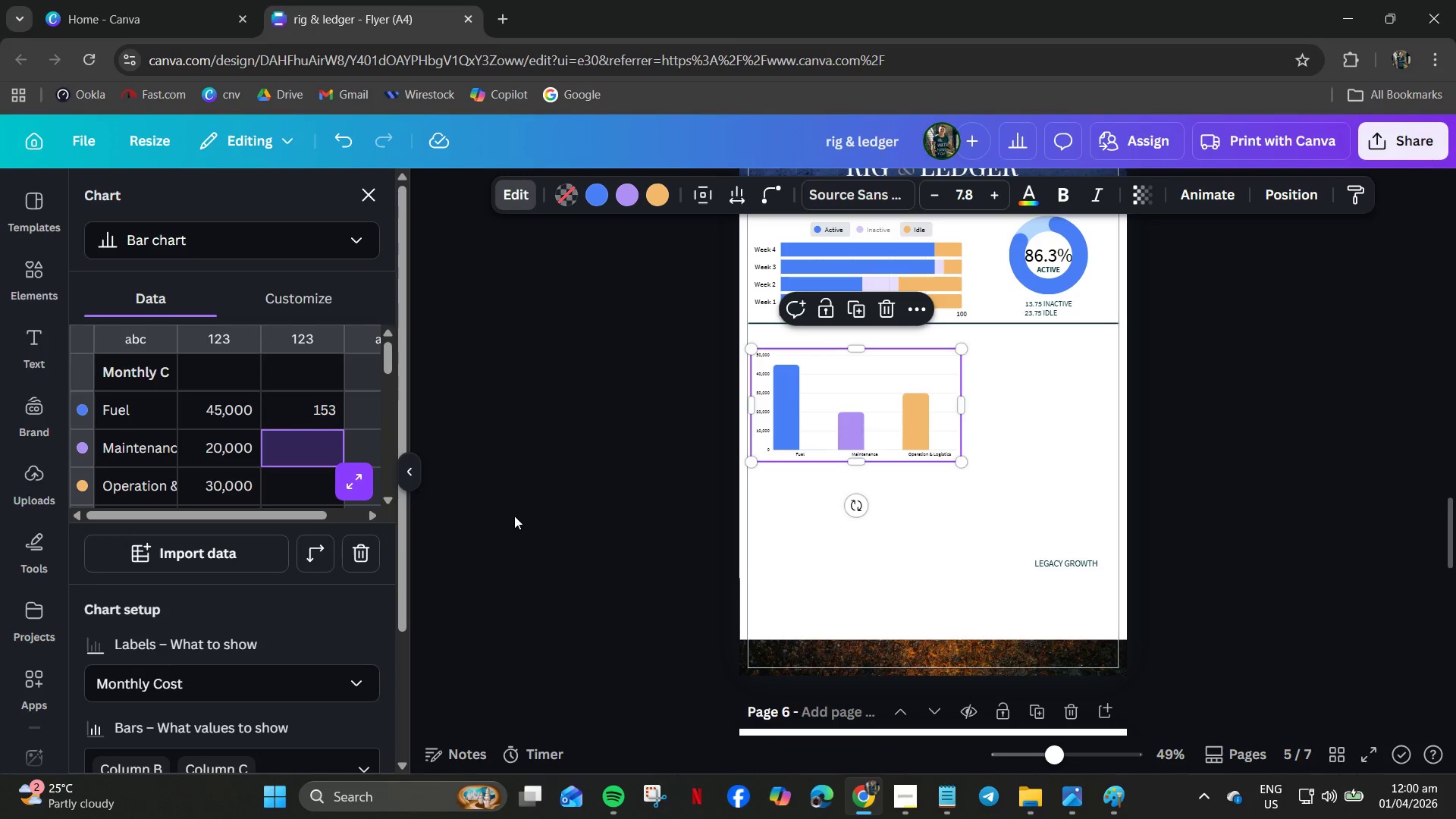 
key(Control+Z)
 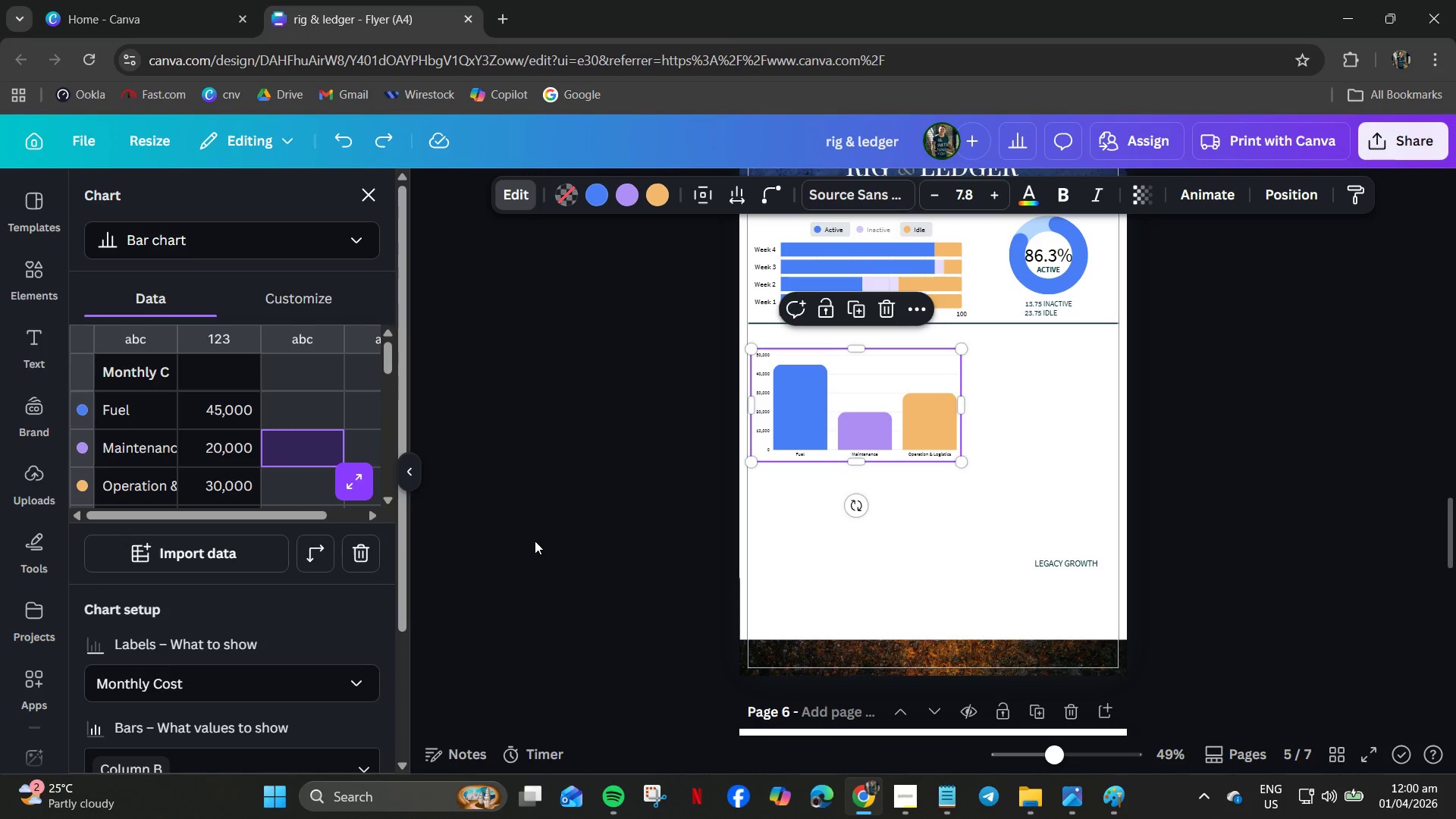 
left_click([559, 433])
 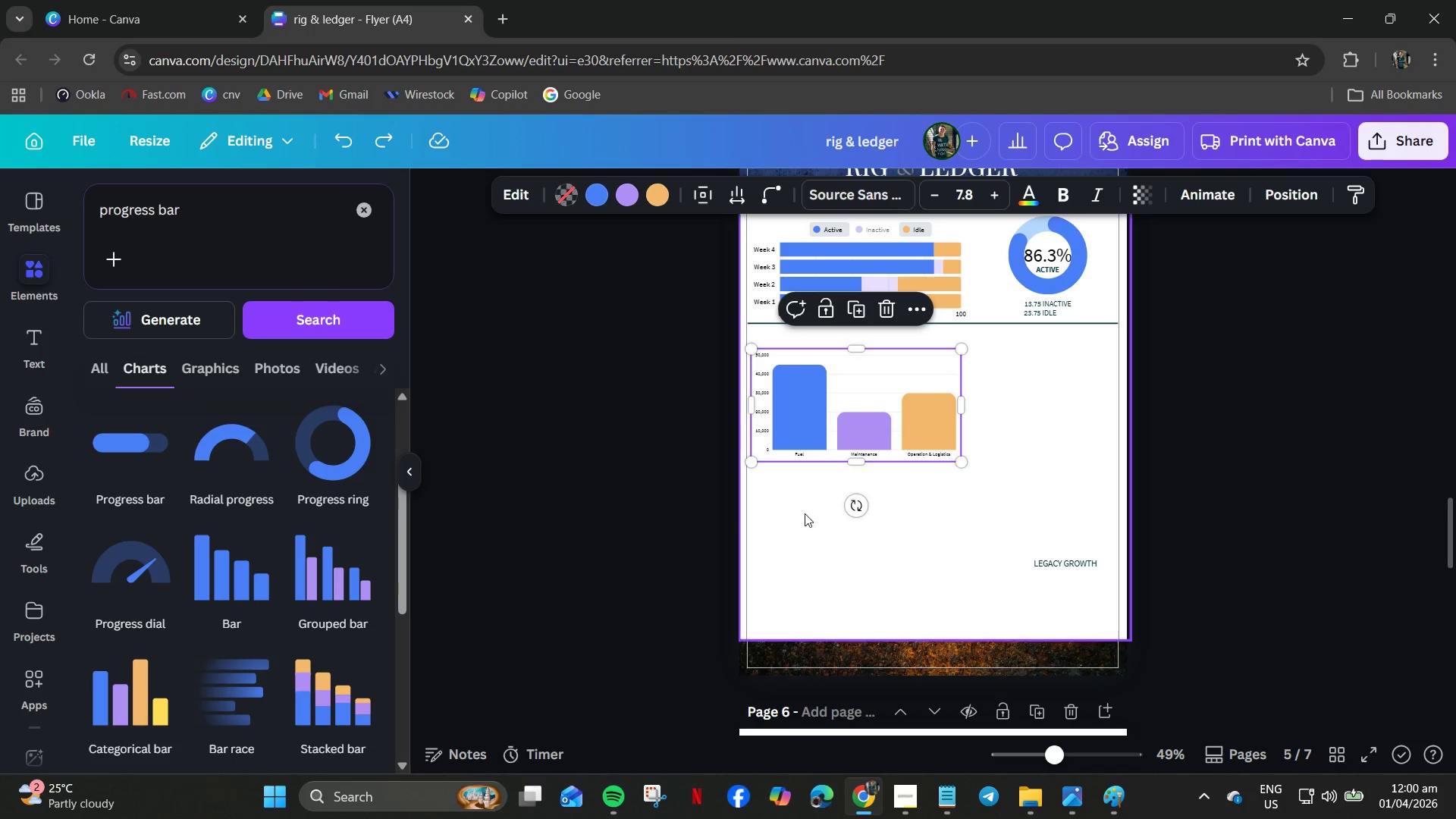 
hold_key(key=ControlLeft, duration=0.83)
scroll: coordinate [861, 463], scroll_direction: up, amount: 4.0
 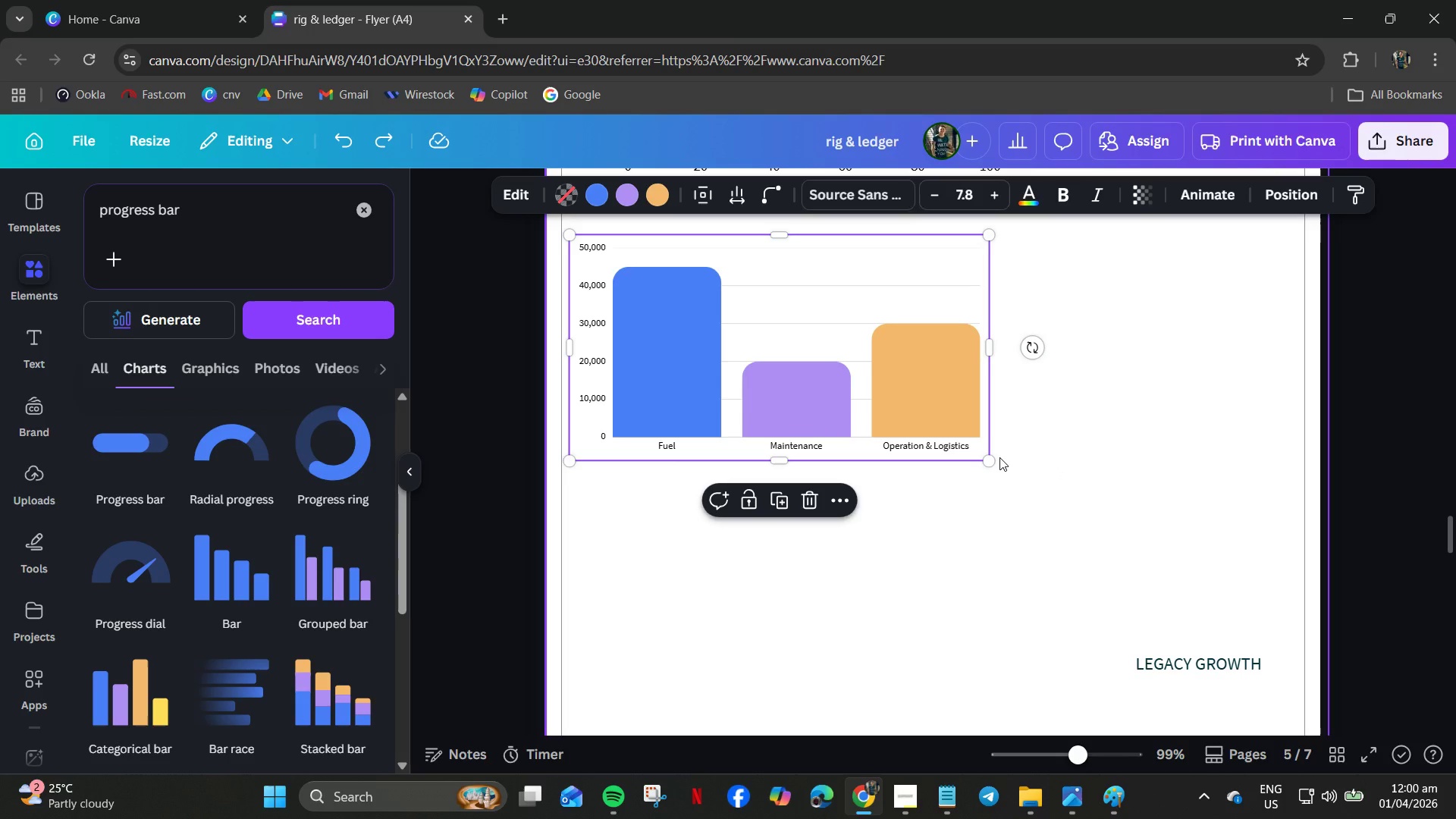 
wait(20.27)
 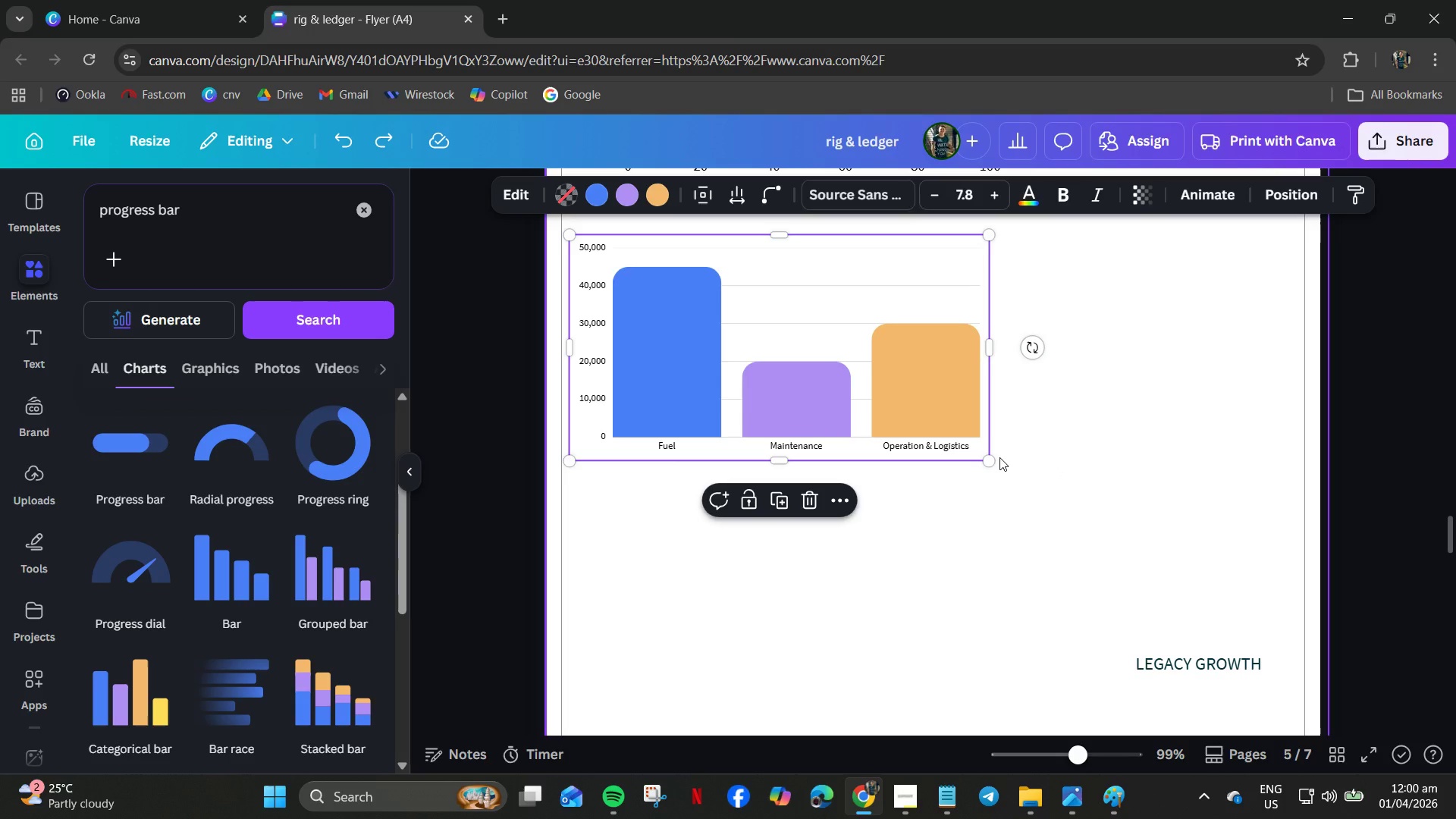 
left_click_drag(start_coordinate=[987, 461], to_coordinate=[995, 406])
 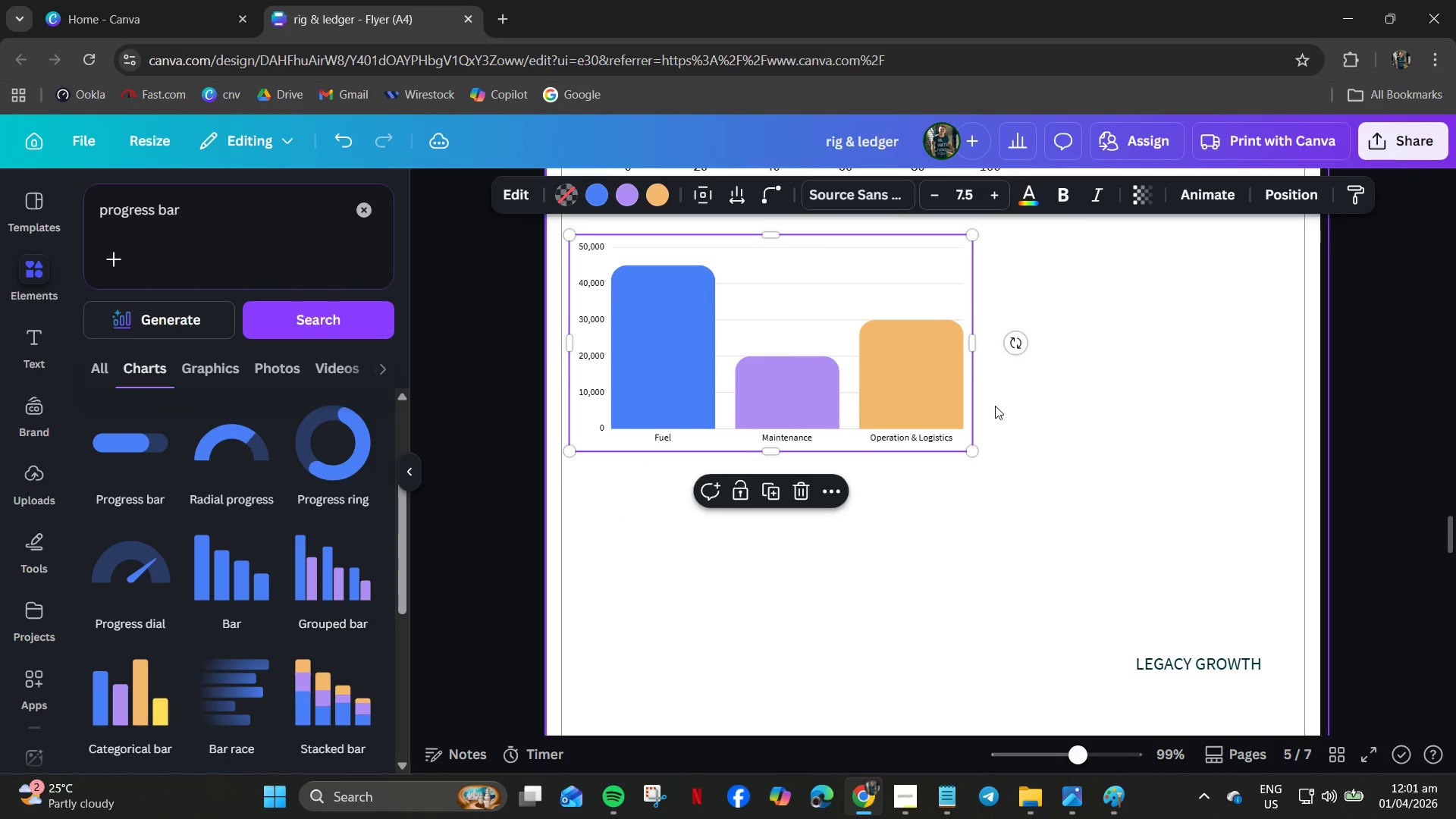 
scroll: coordinate [961, 451], scroll_direction: up, amount: 3.0
 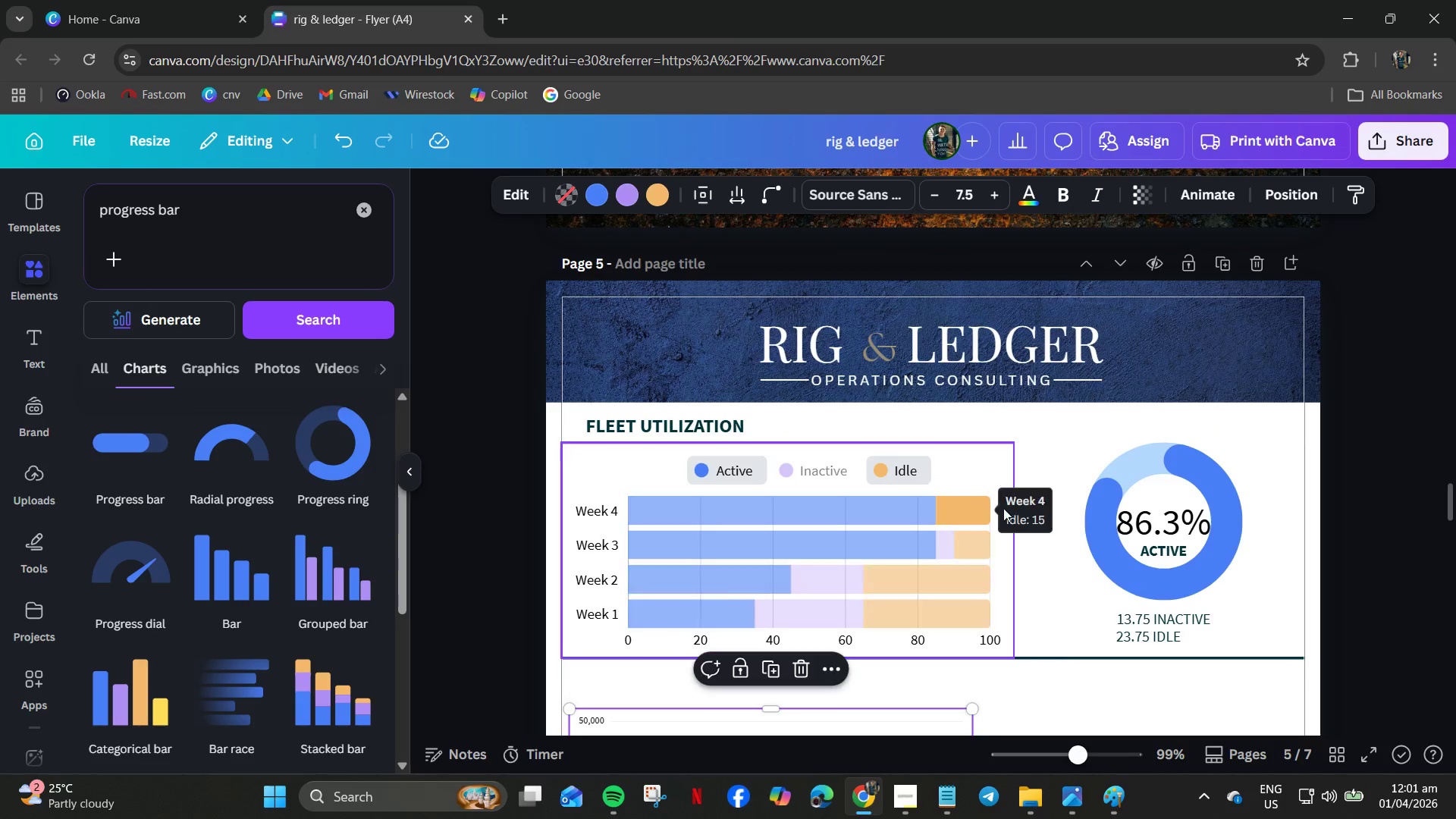 
scroll: coordinate [943, 564], scroll_direction: down, amount: 3.0
 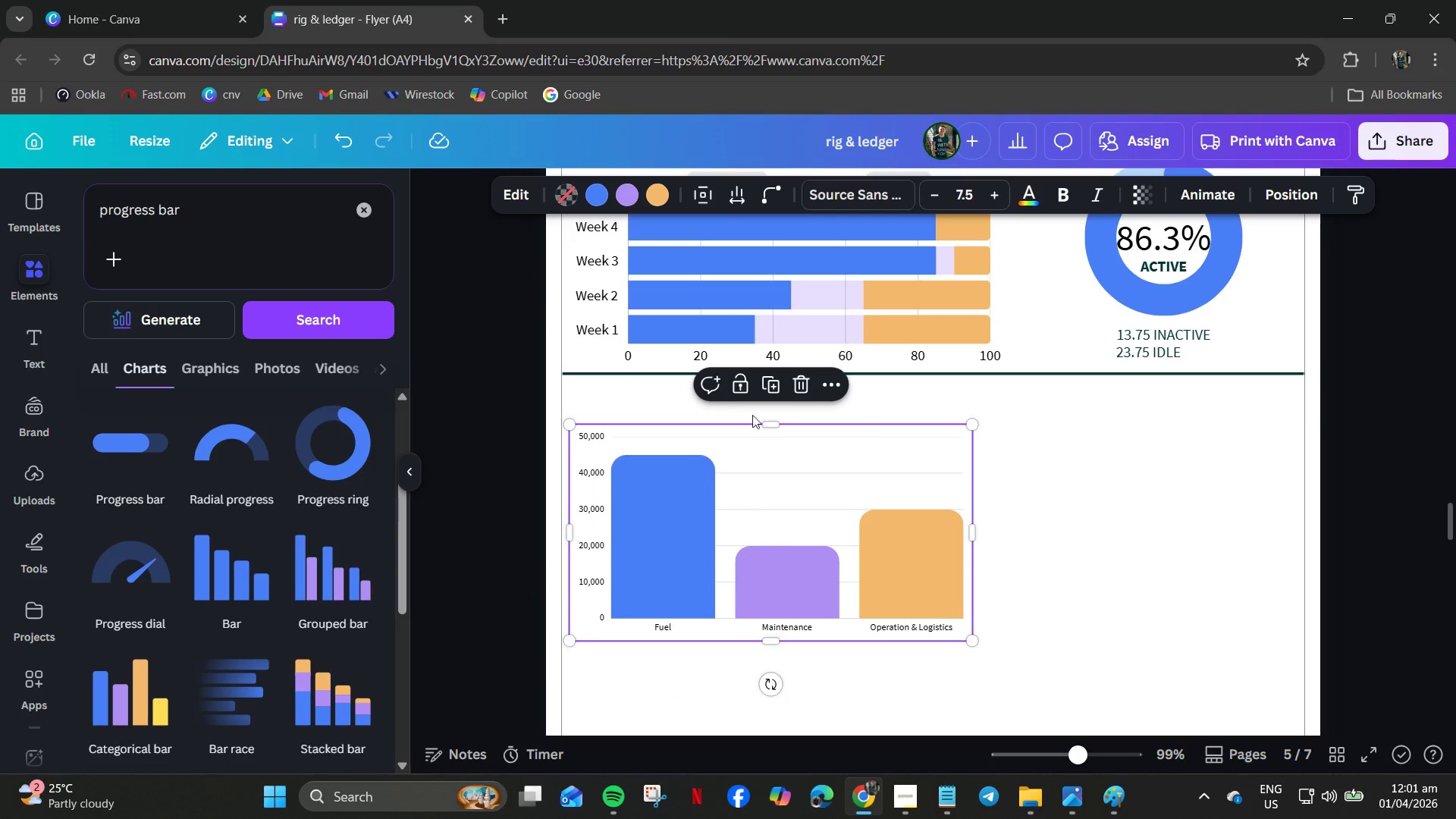 
scroll: coordinate [741, 362], scroll_direction: up, amount: 2.0
 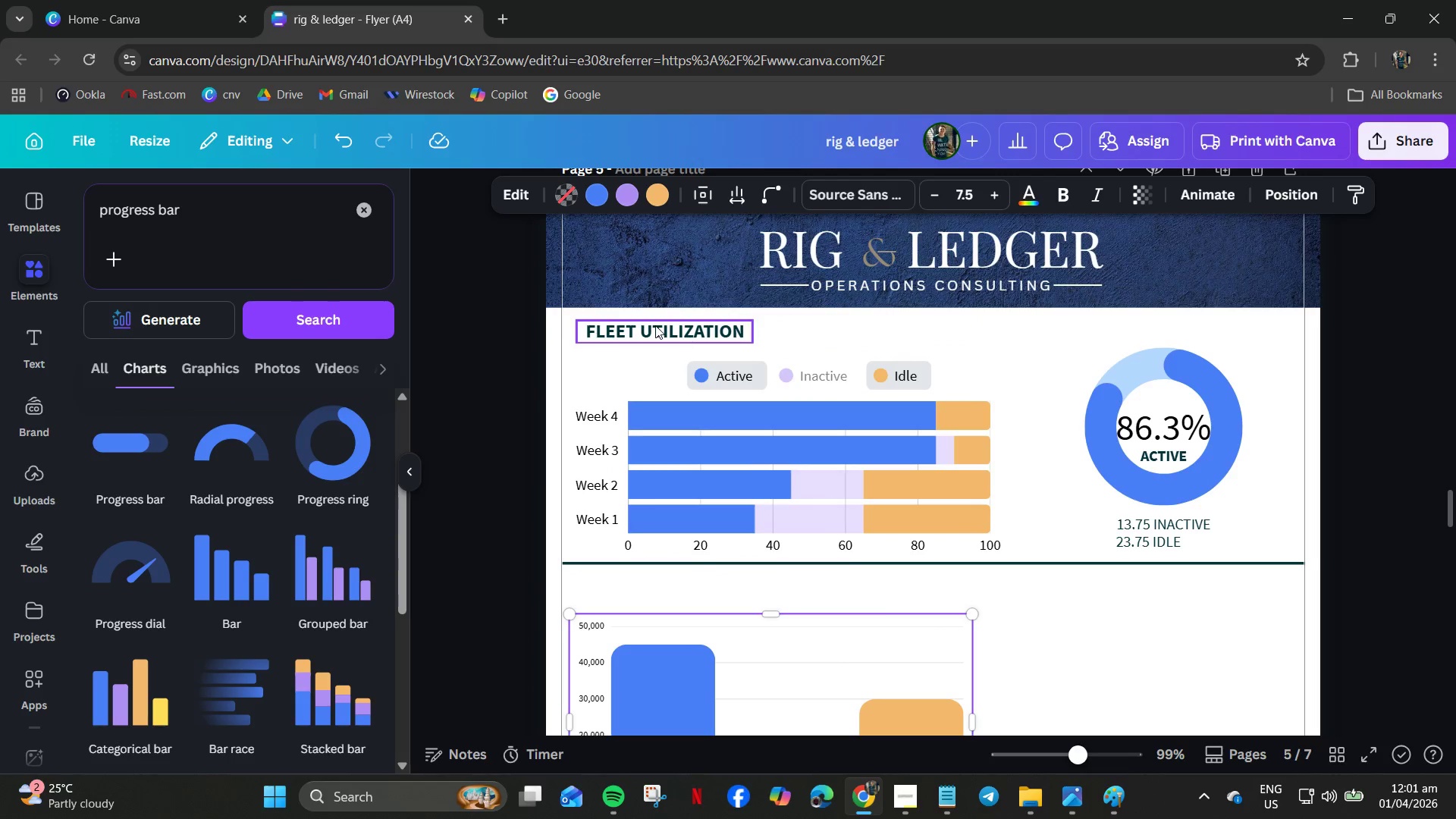 
left_click([655, 325])
 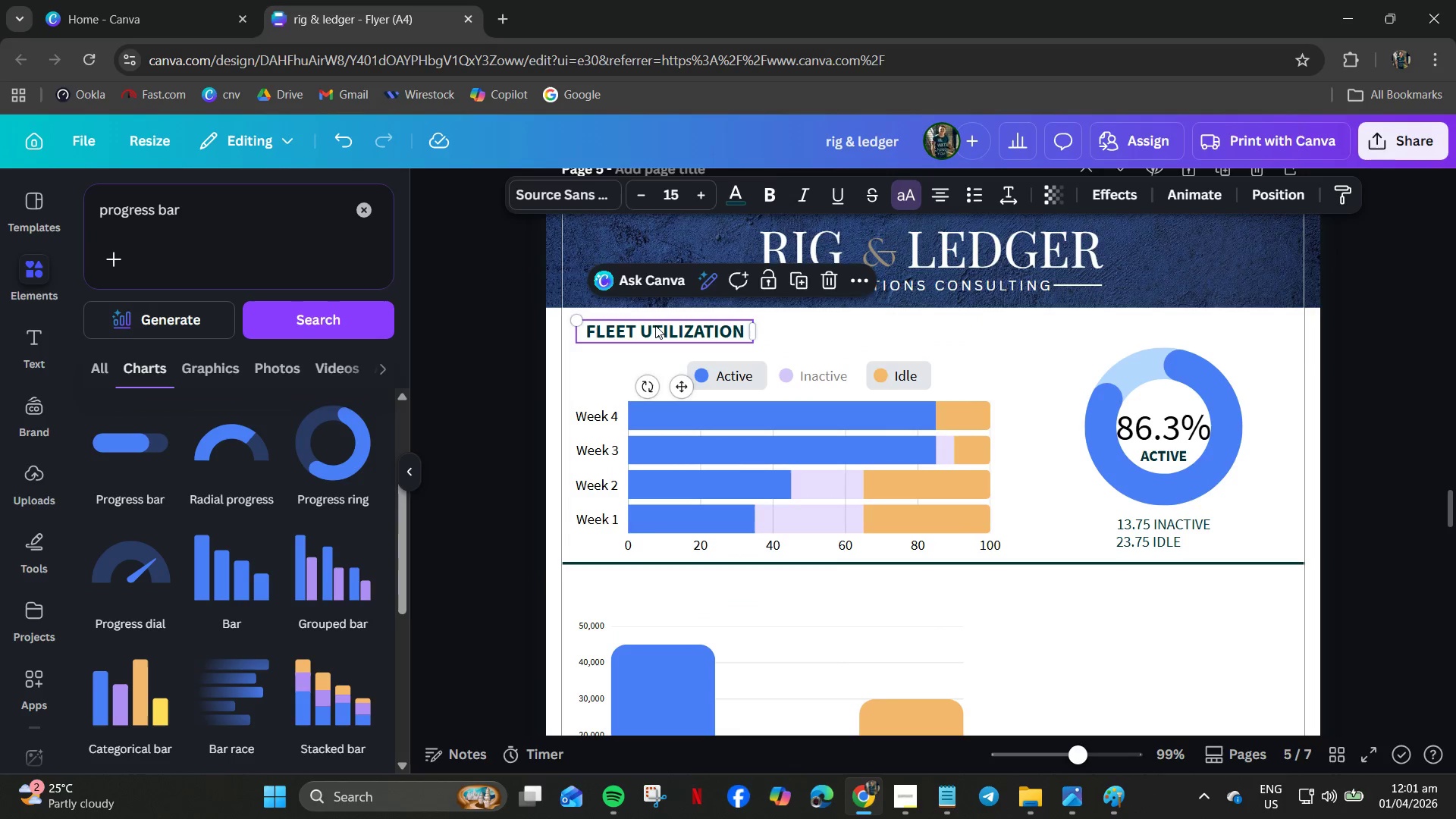 
key(Control+C)
 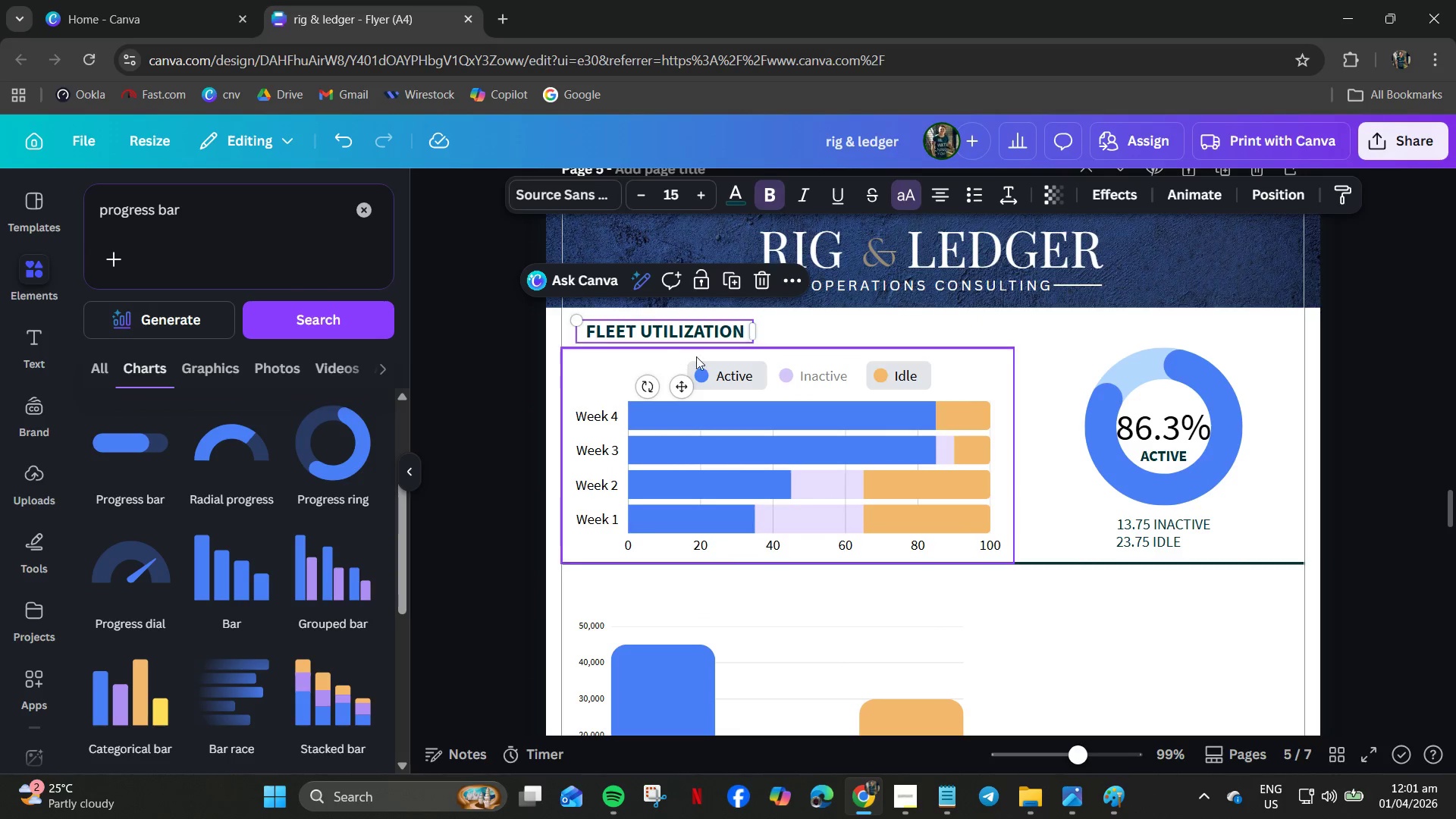 
key(Control+V)
 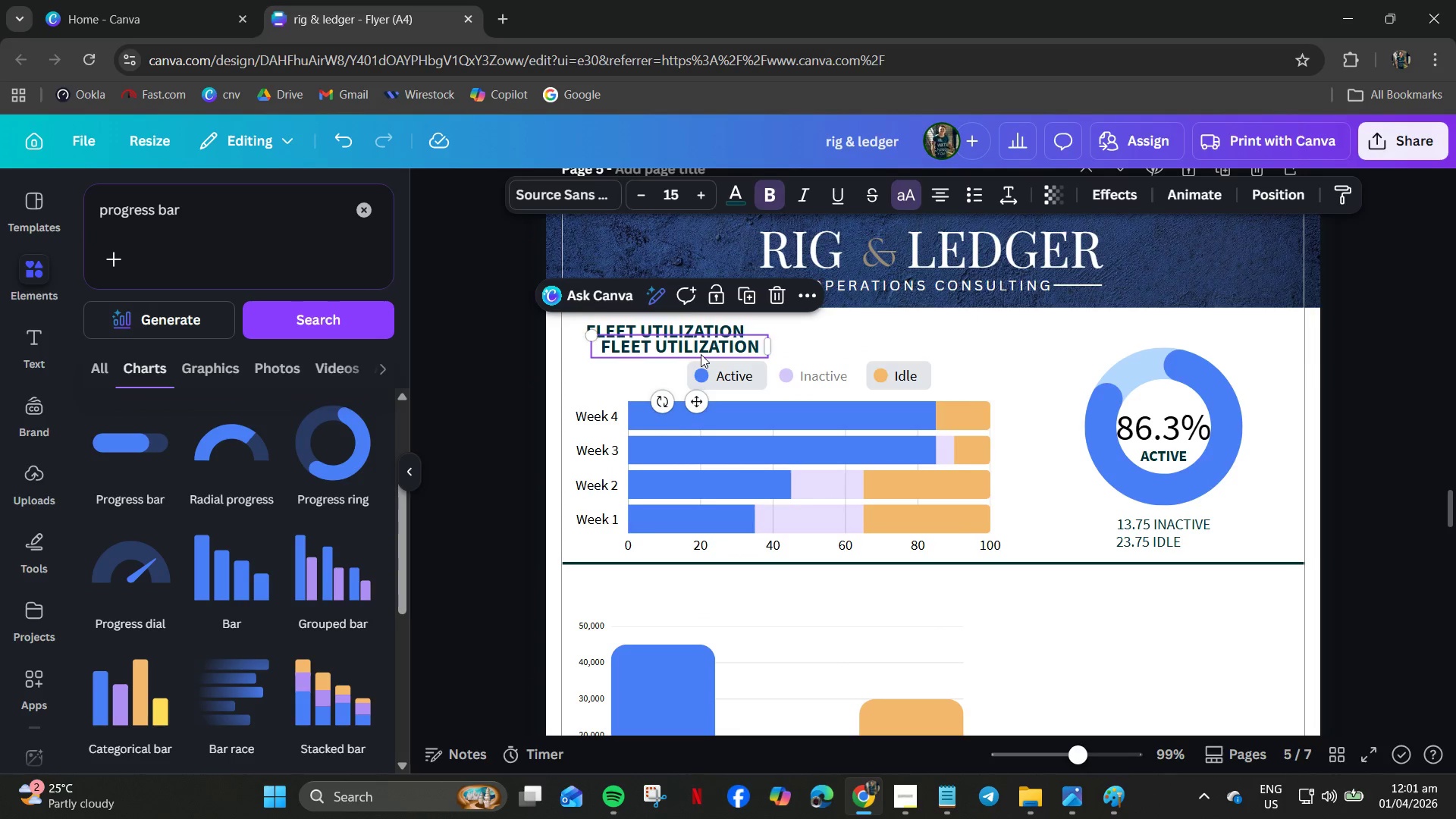 
key(Control+V)
 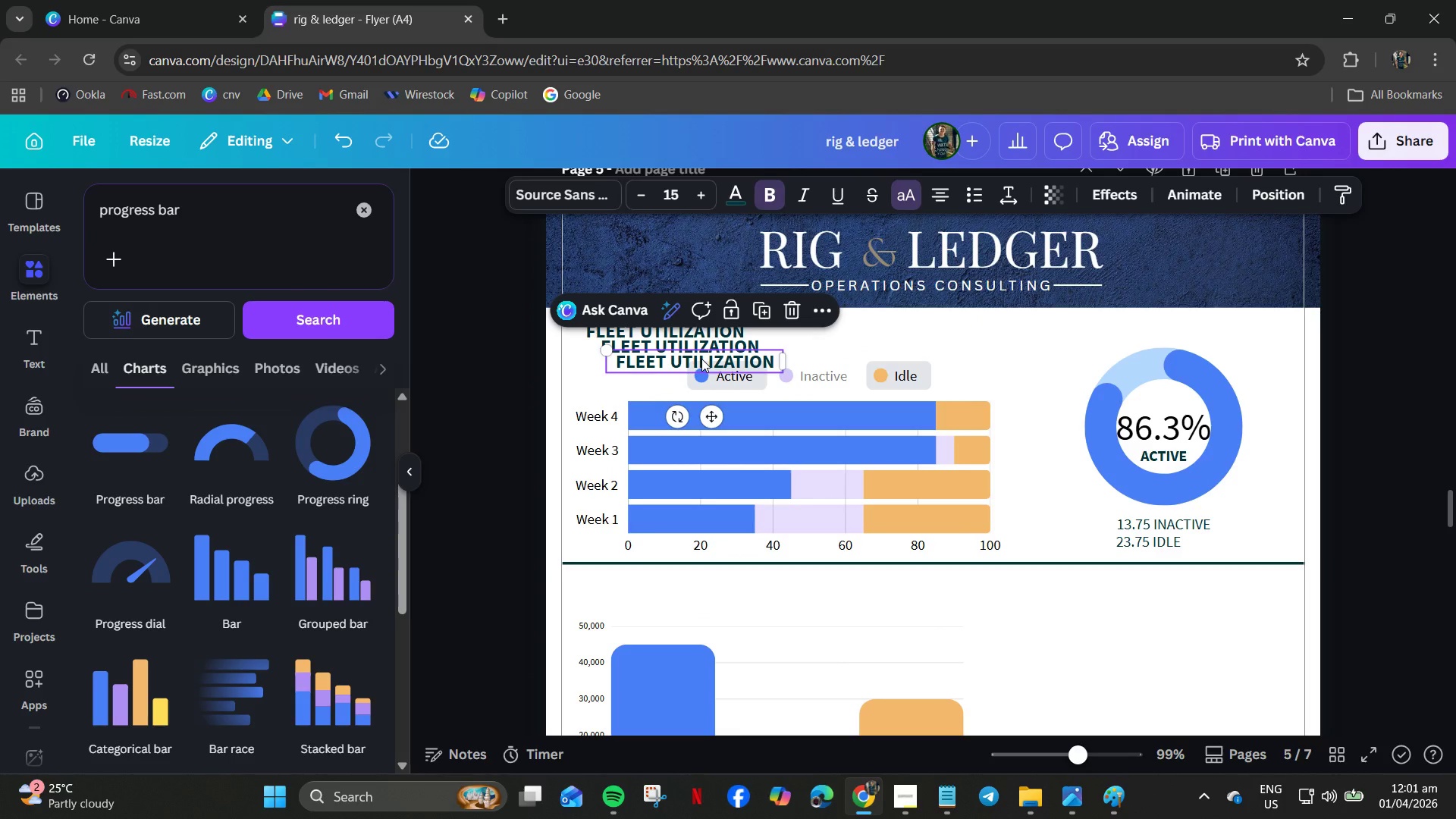 
key(Control+Z)
 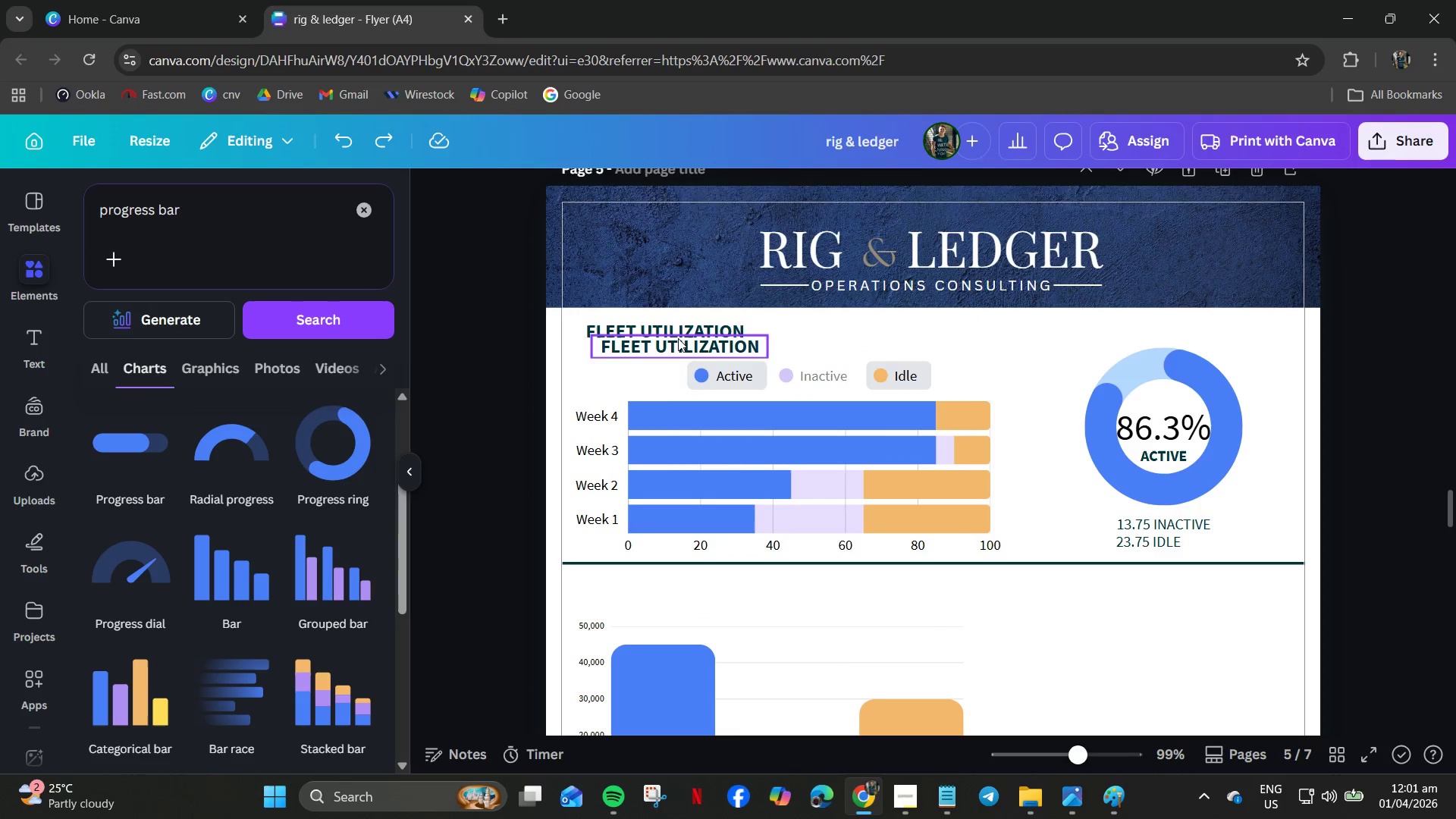 
left_click_drag(start_coordinate=[678, 338], to_coordinate=[666, 579])
 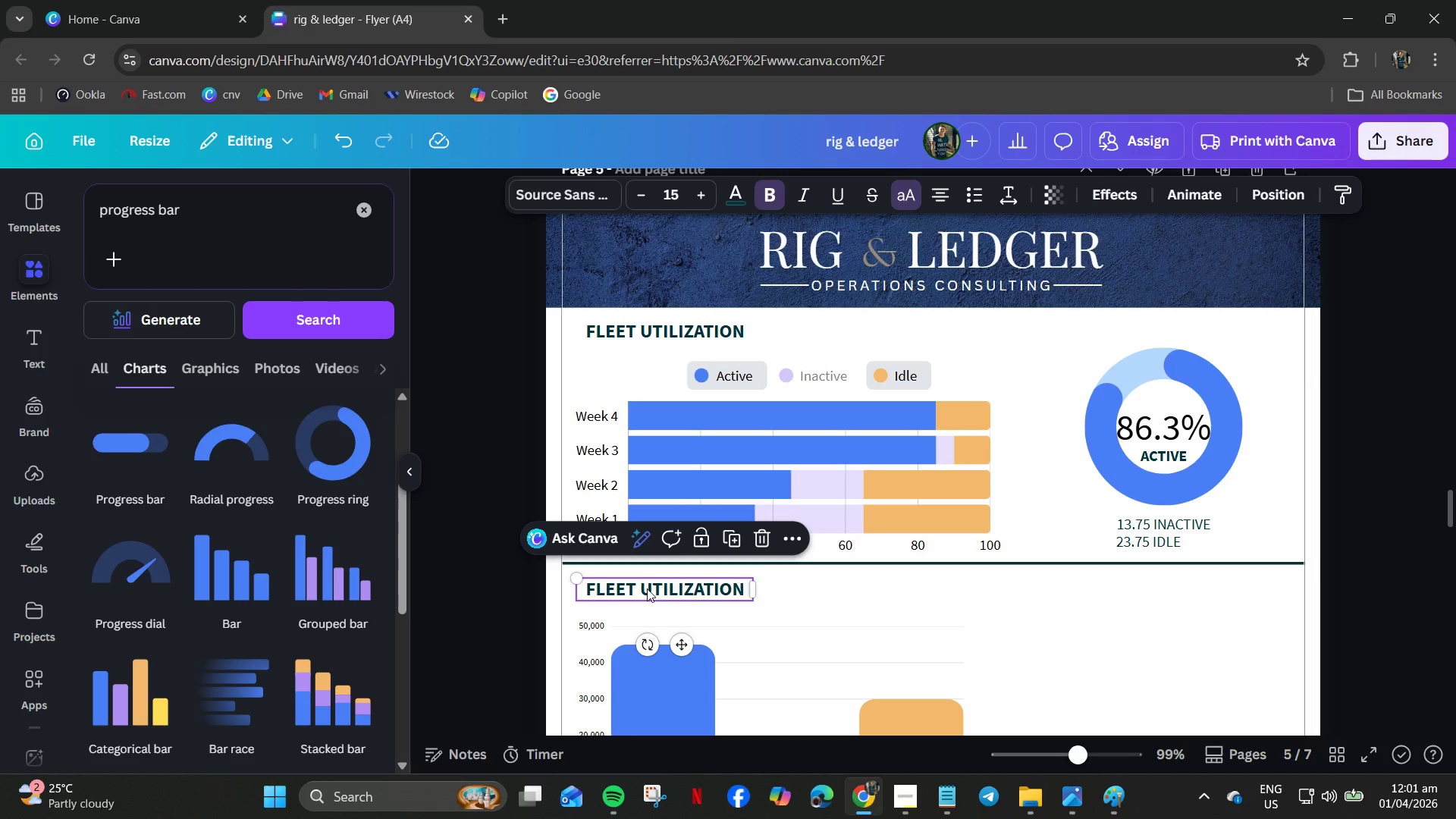 
left_click_drag(start_coordinate=[647, 591], to_coordinate=[654, 591])
 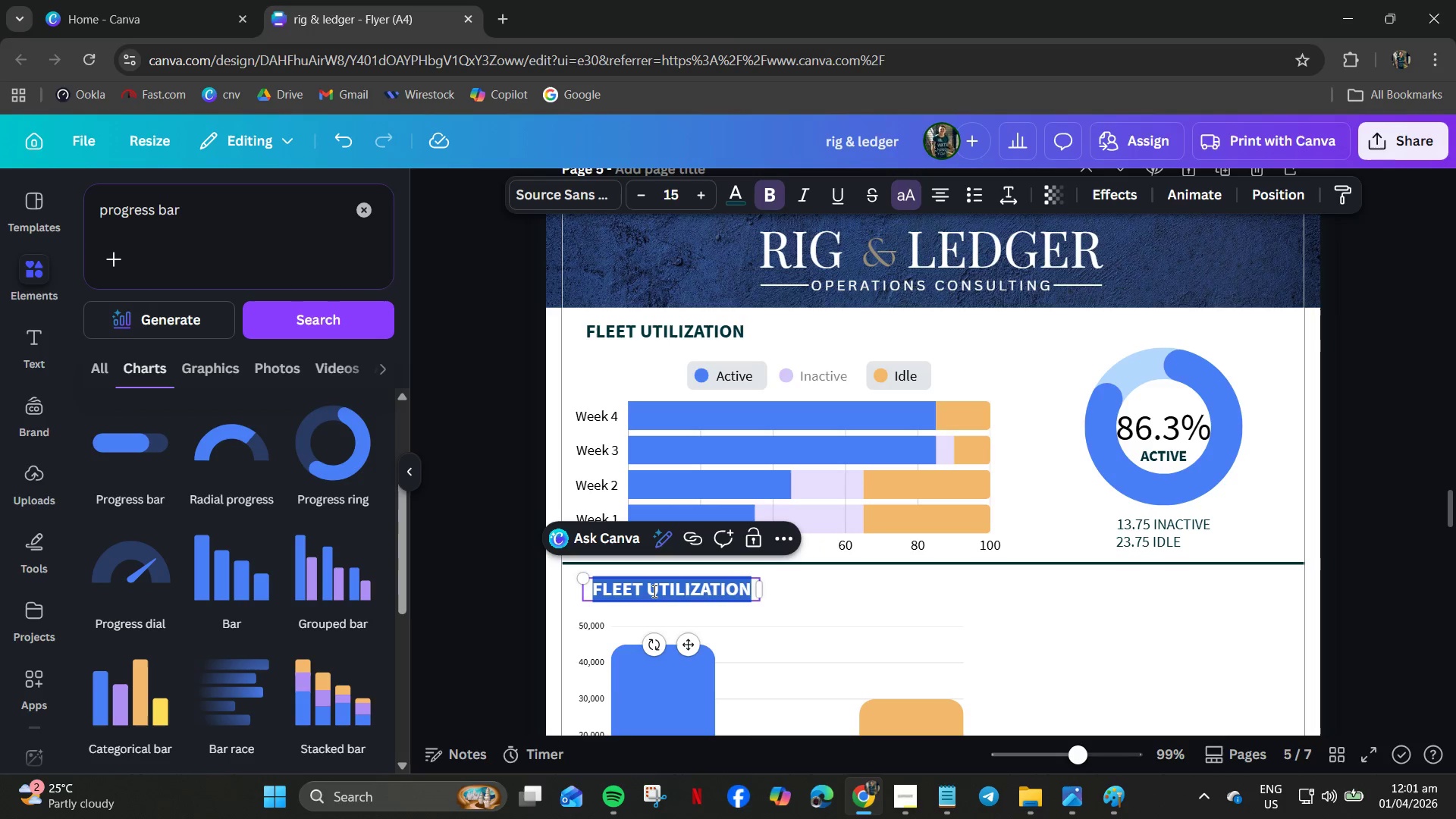 
double_click([653, 591])
 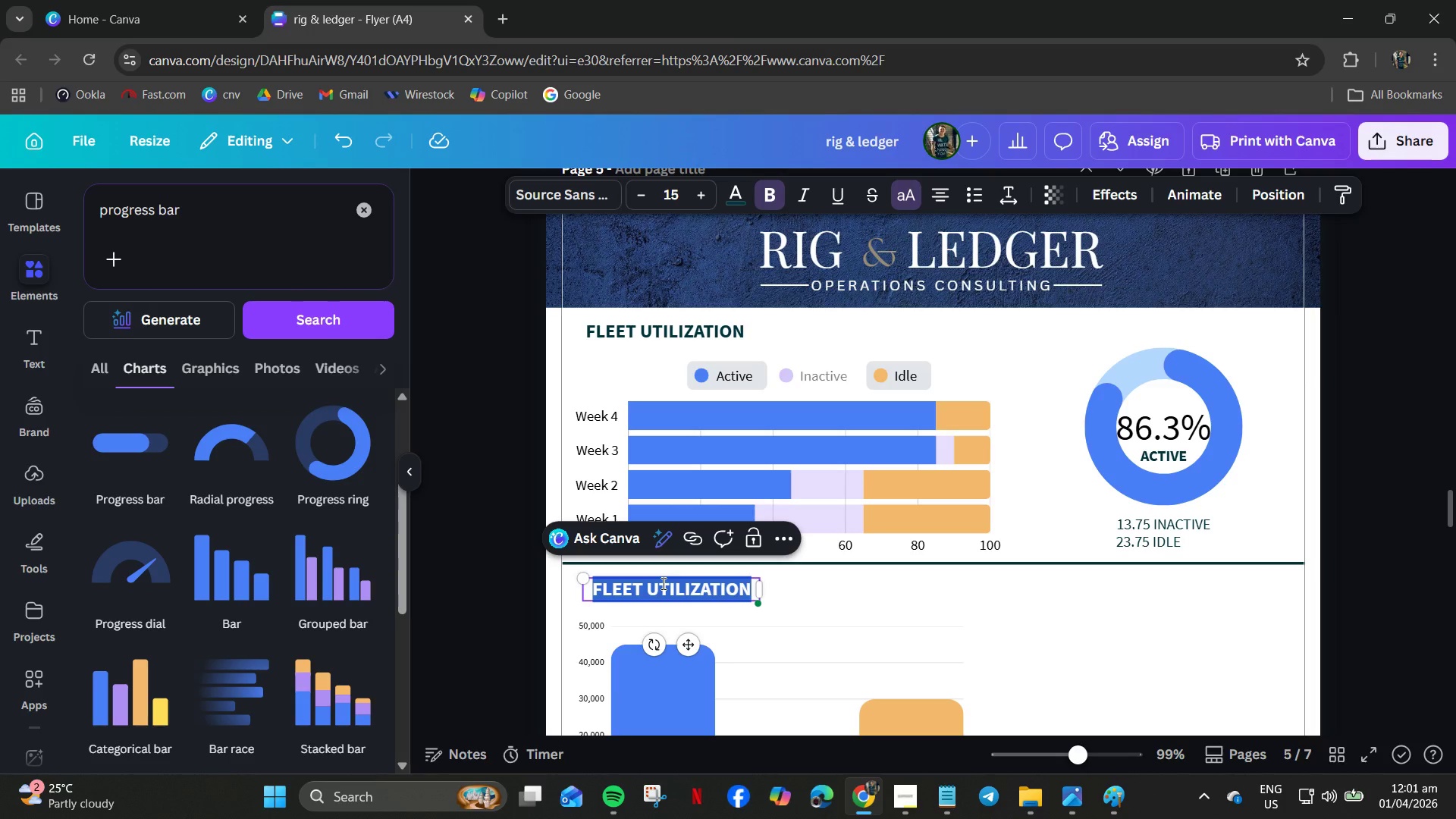 
hold_key(key=ShiftLeft, duration=0.42)
 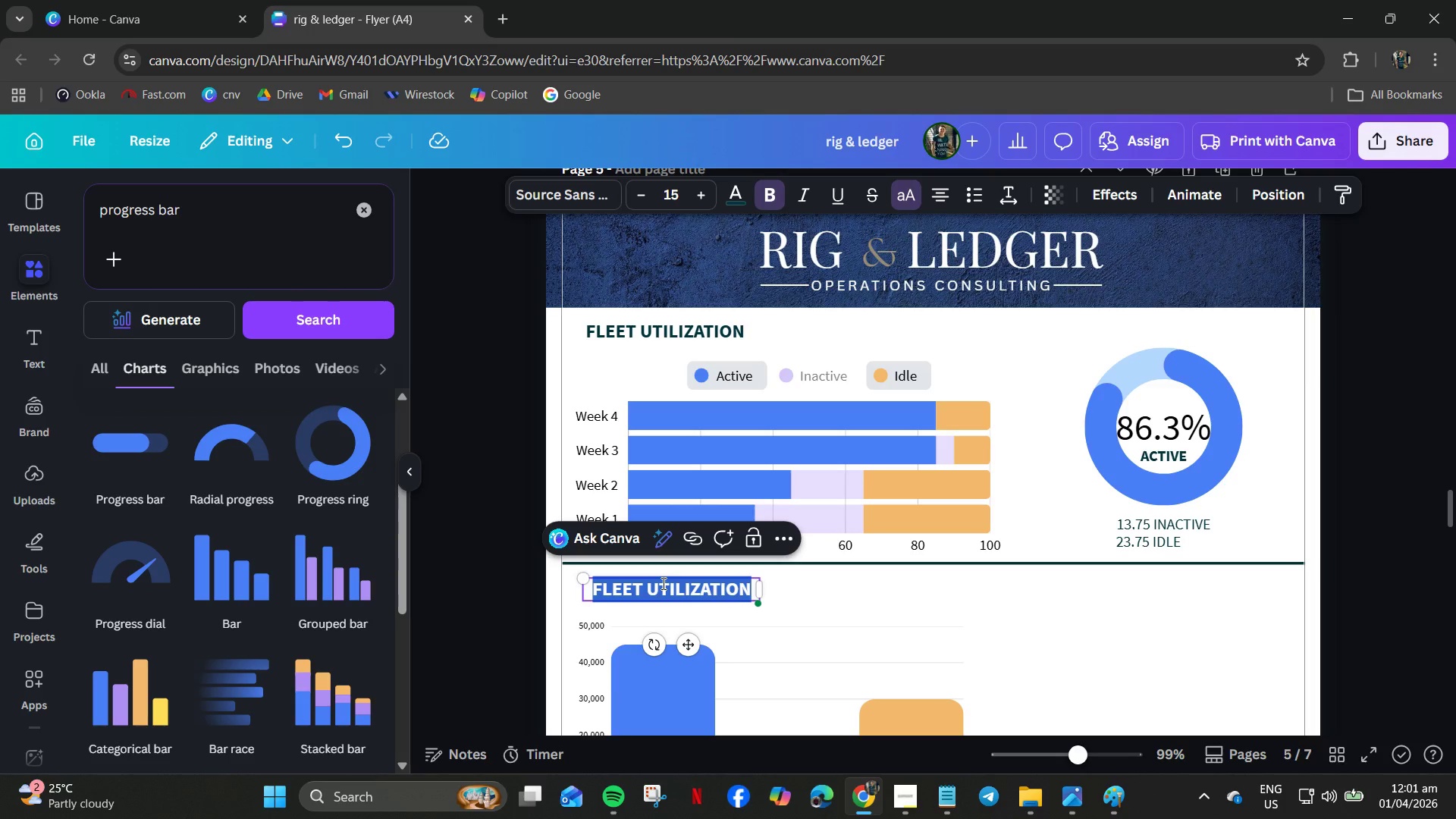 
type(Financial overview)
 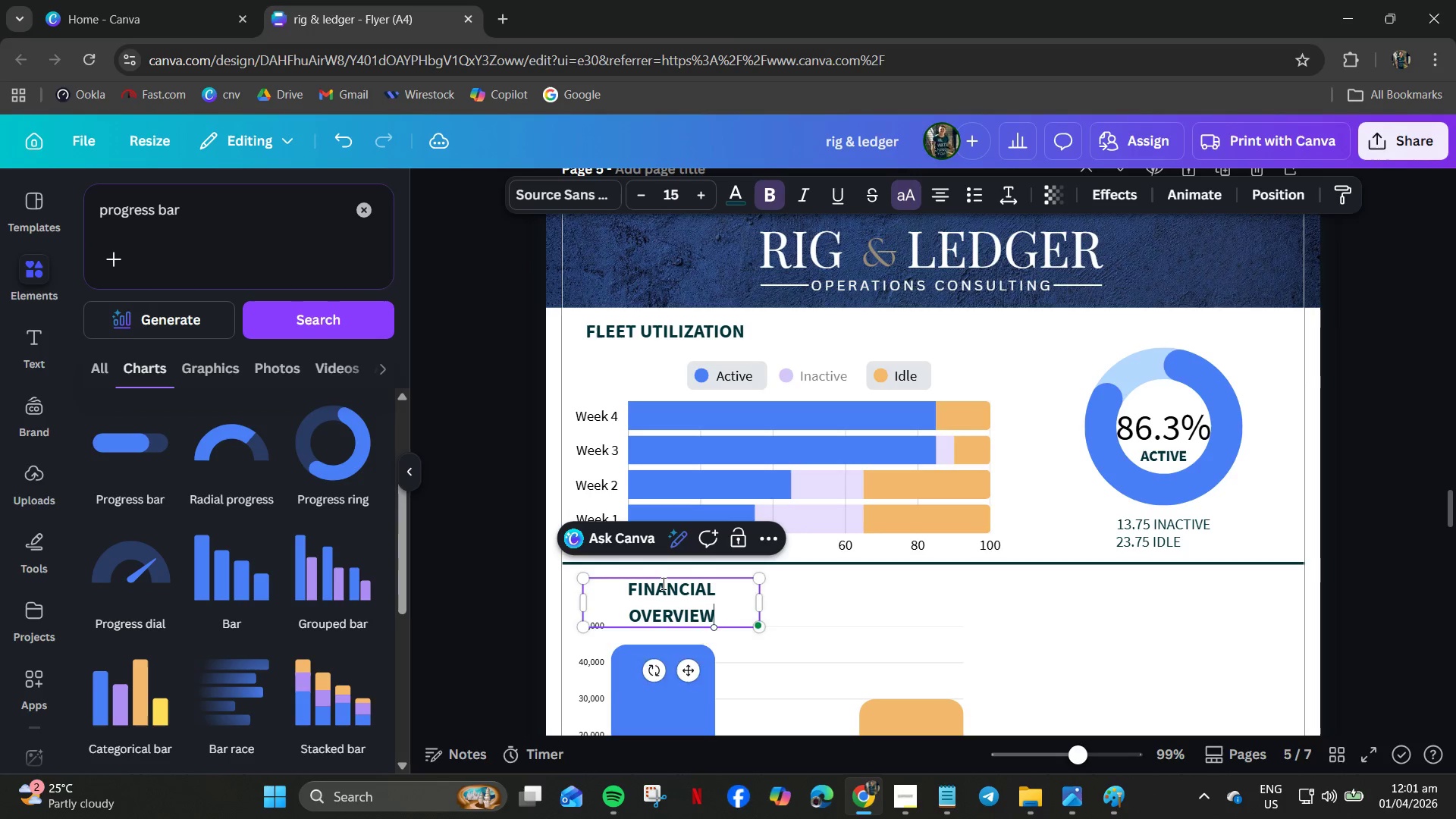 
key(Enter)
 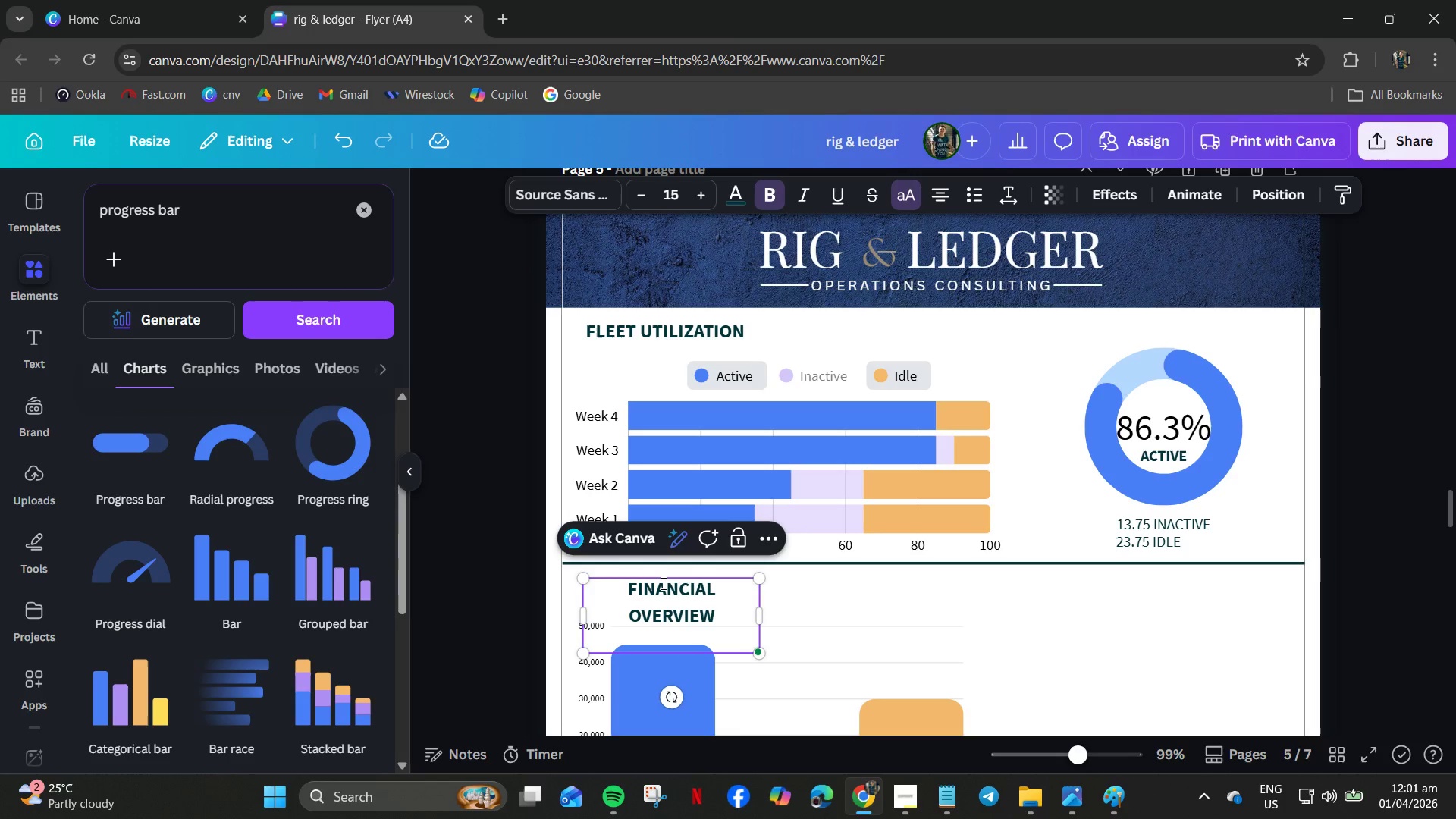 
key(Backspace)
 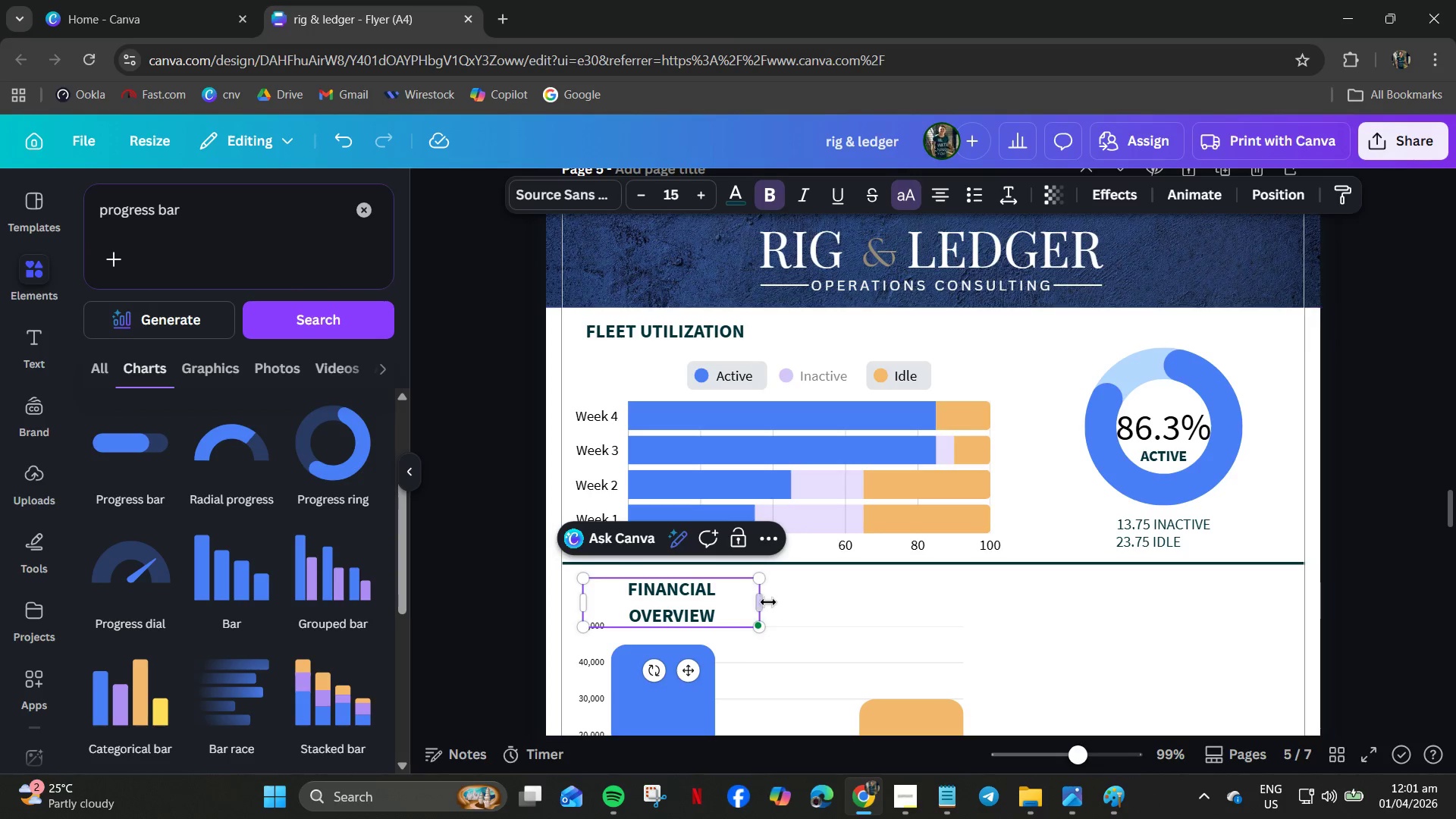 
left_click_drag(start_coordinate=[761, 606], to_coordinate=[796, 601])
 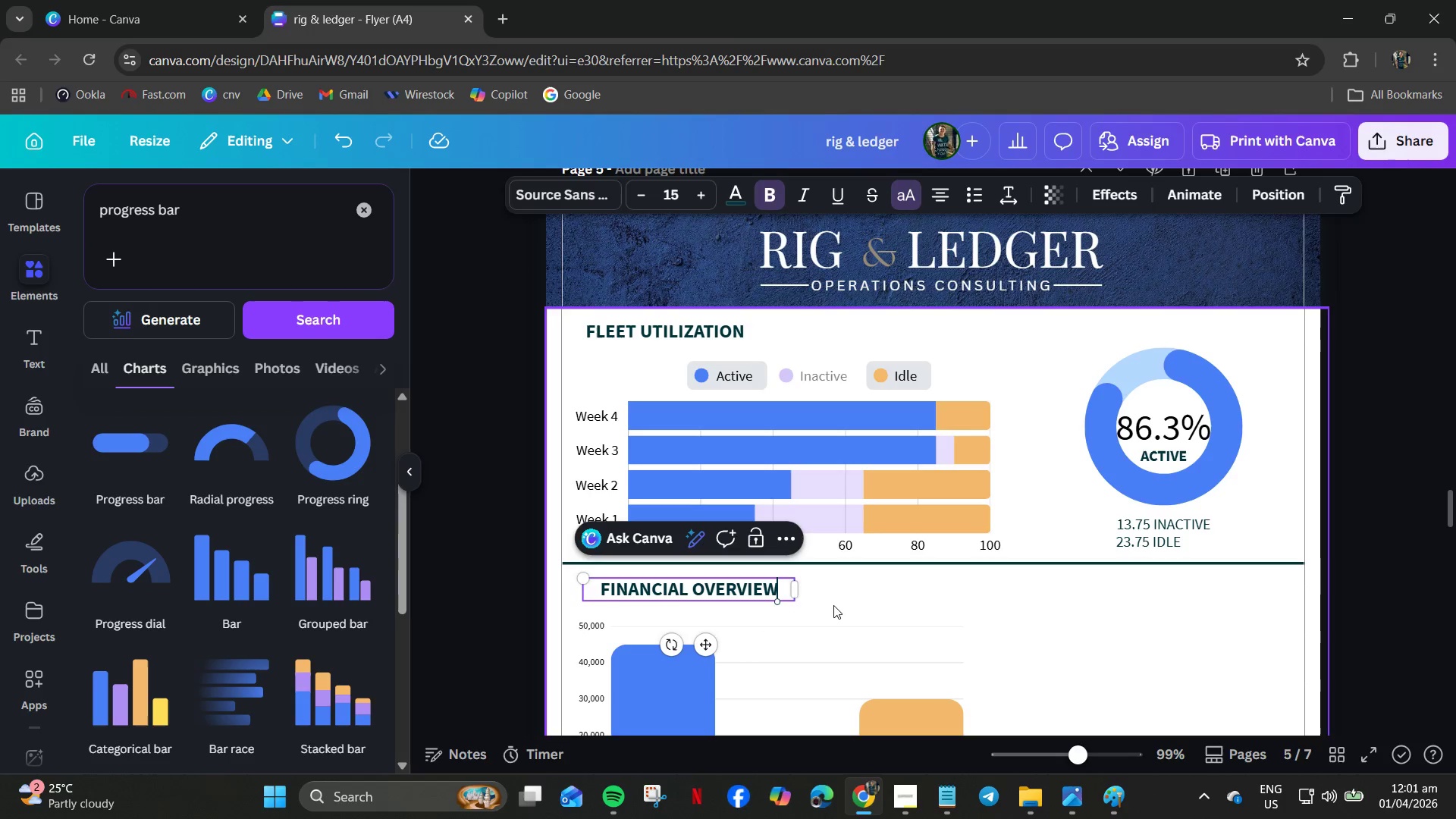 
left_click([833, 605])
 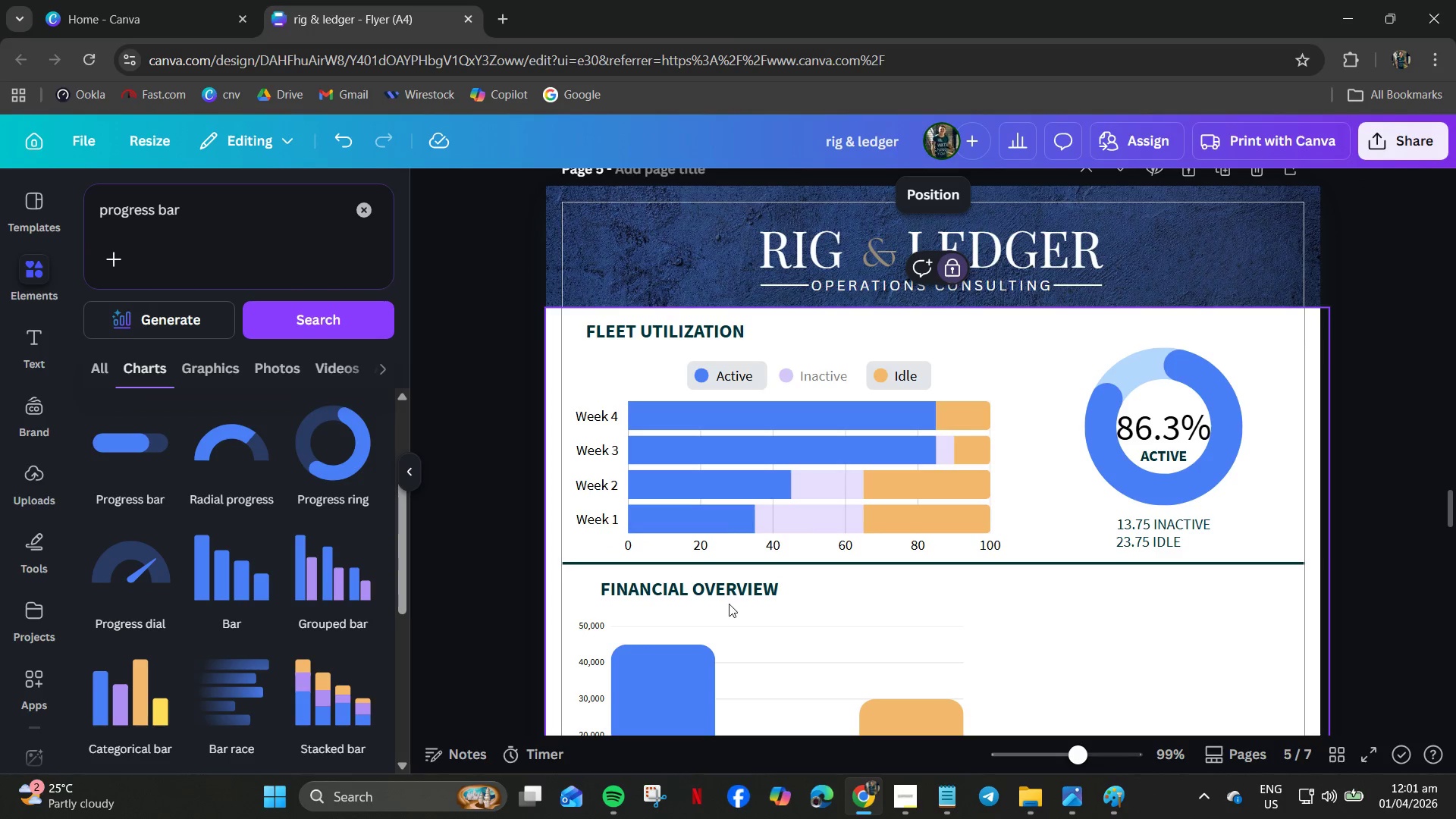 
left_click([720, 588])
 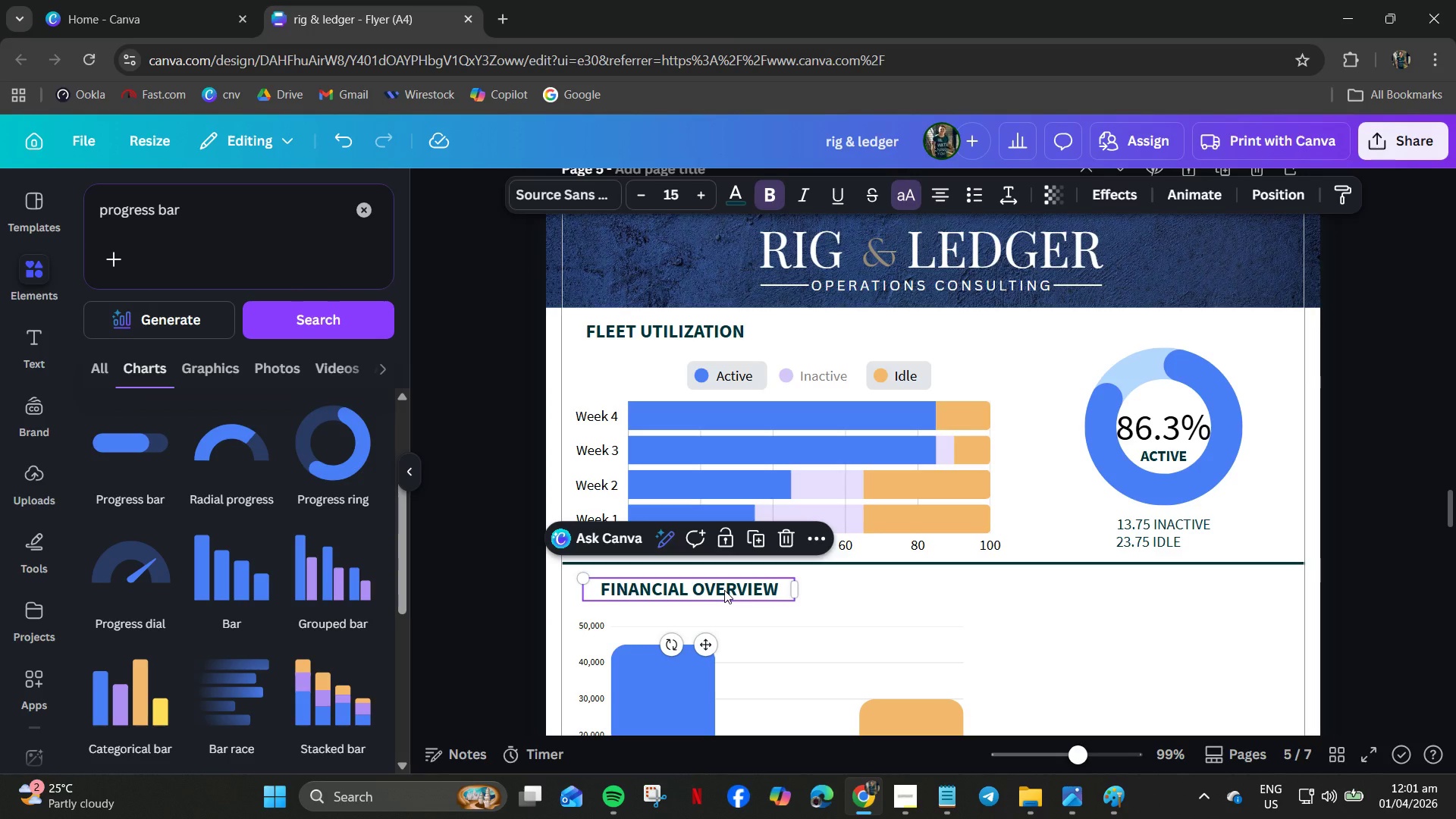 
left_click_drag(start_coordinate=[724, 590], to_coordinate=[715, 590])
 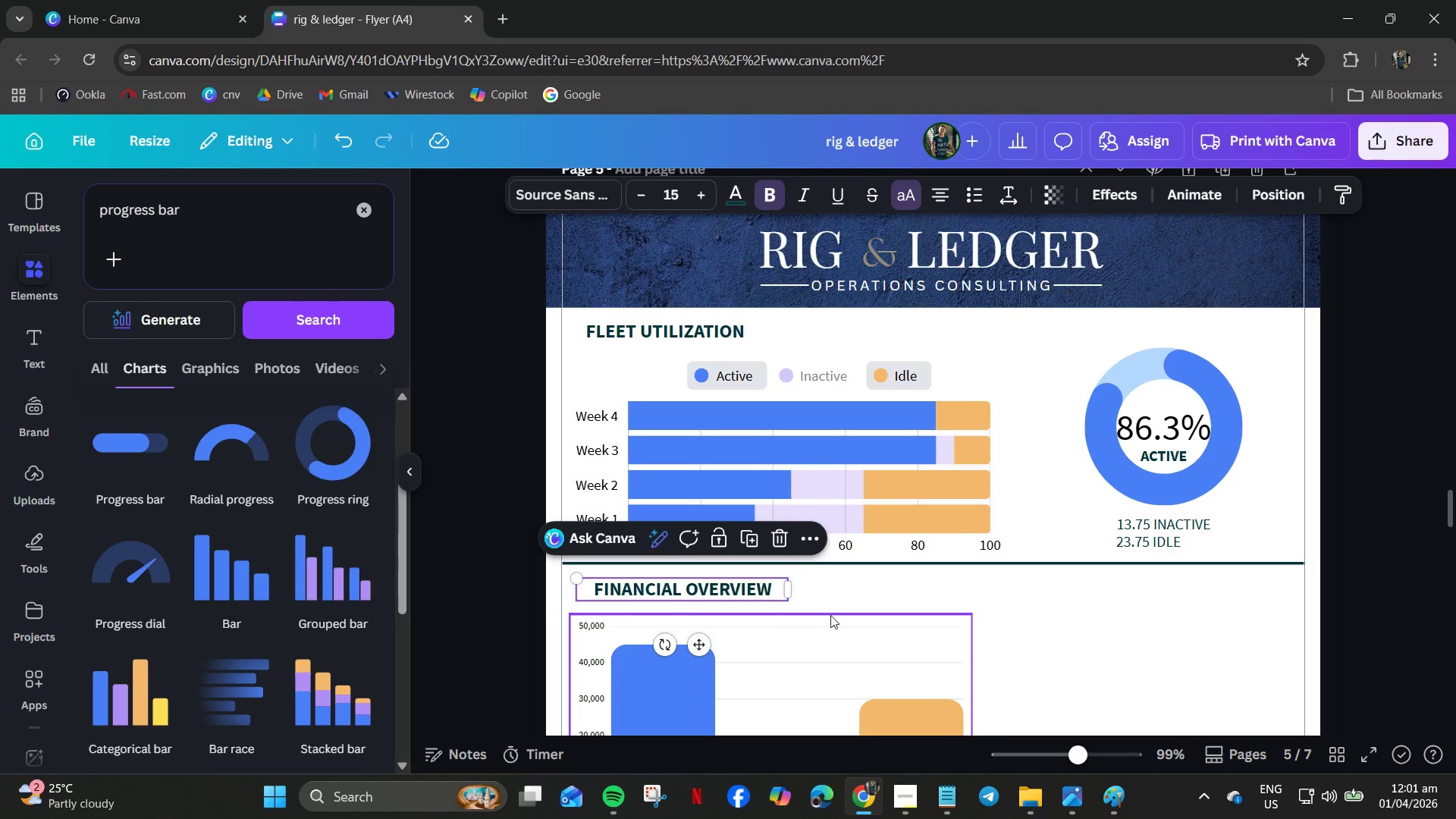 
left_click([830, 615])
 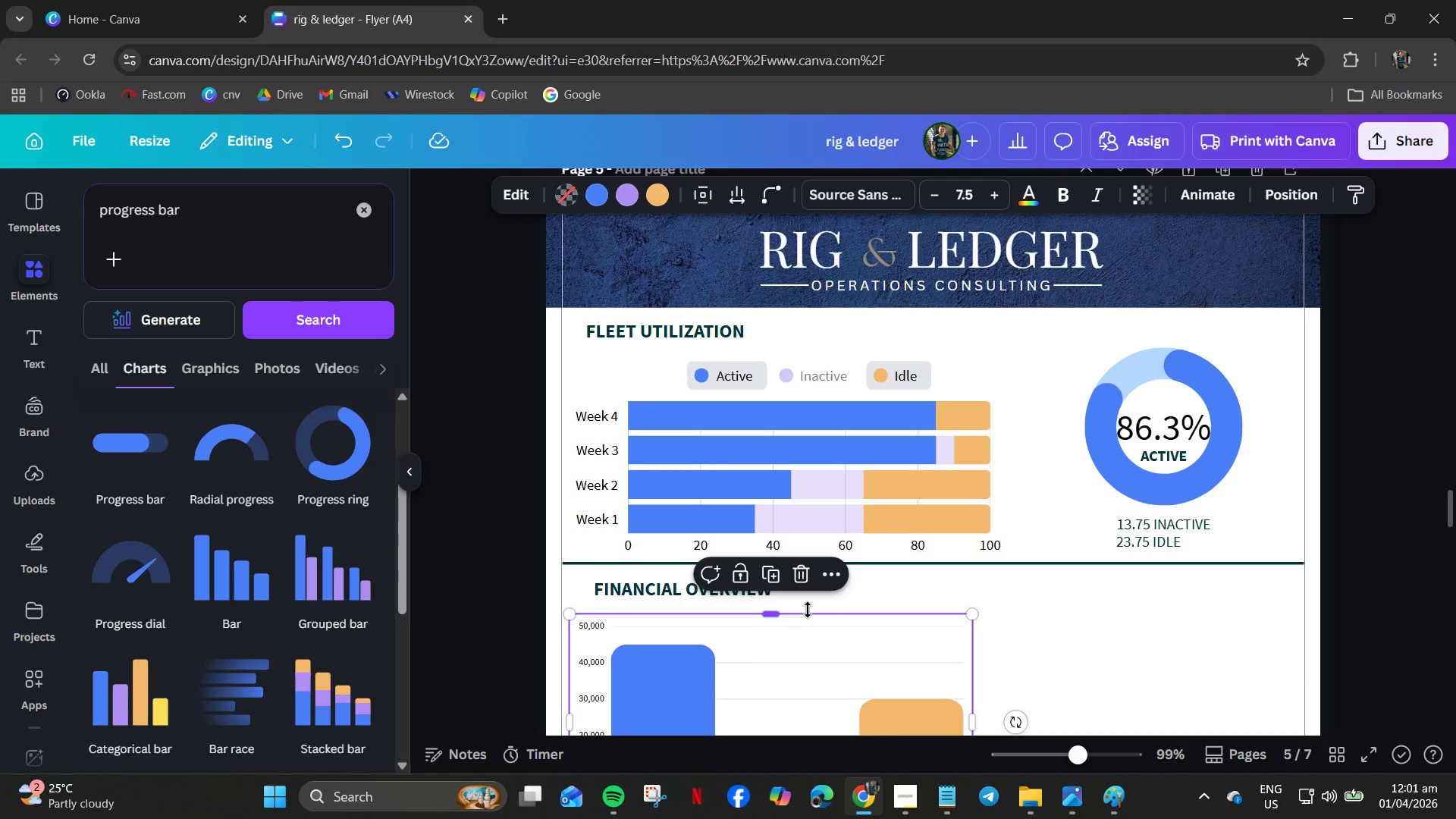 
scroll: coordinate [808, 610], scroll_direction: down, amount: 3.0
 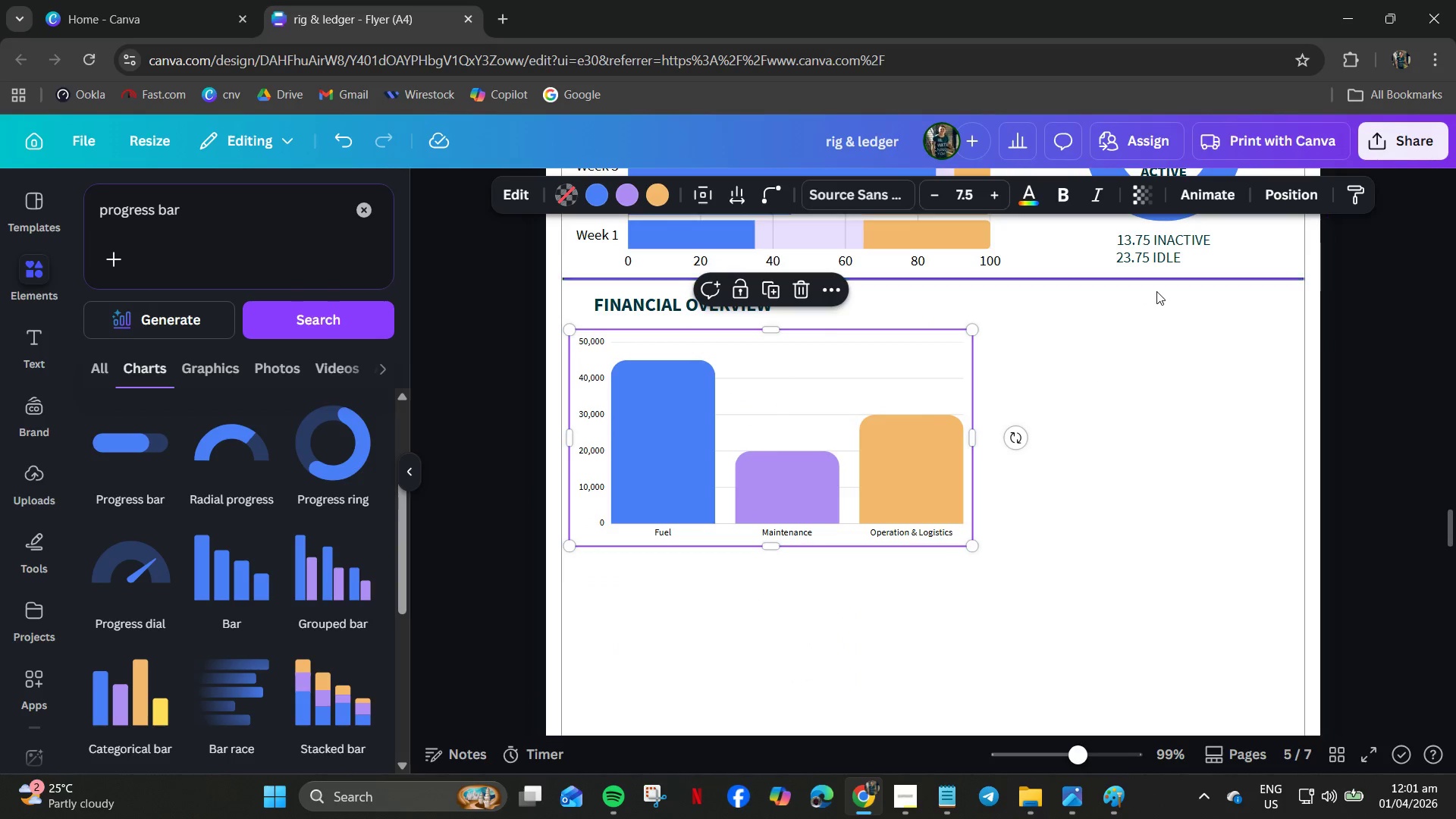 
left_click([1156, 281])
 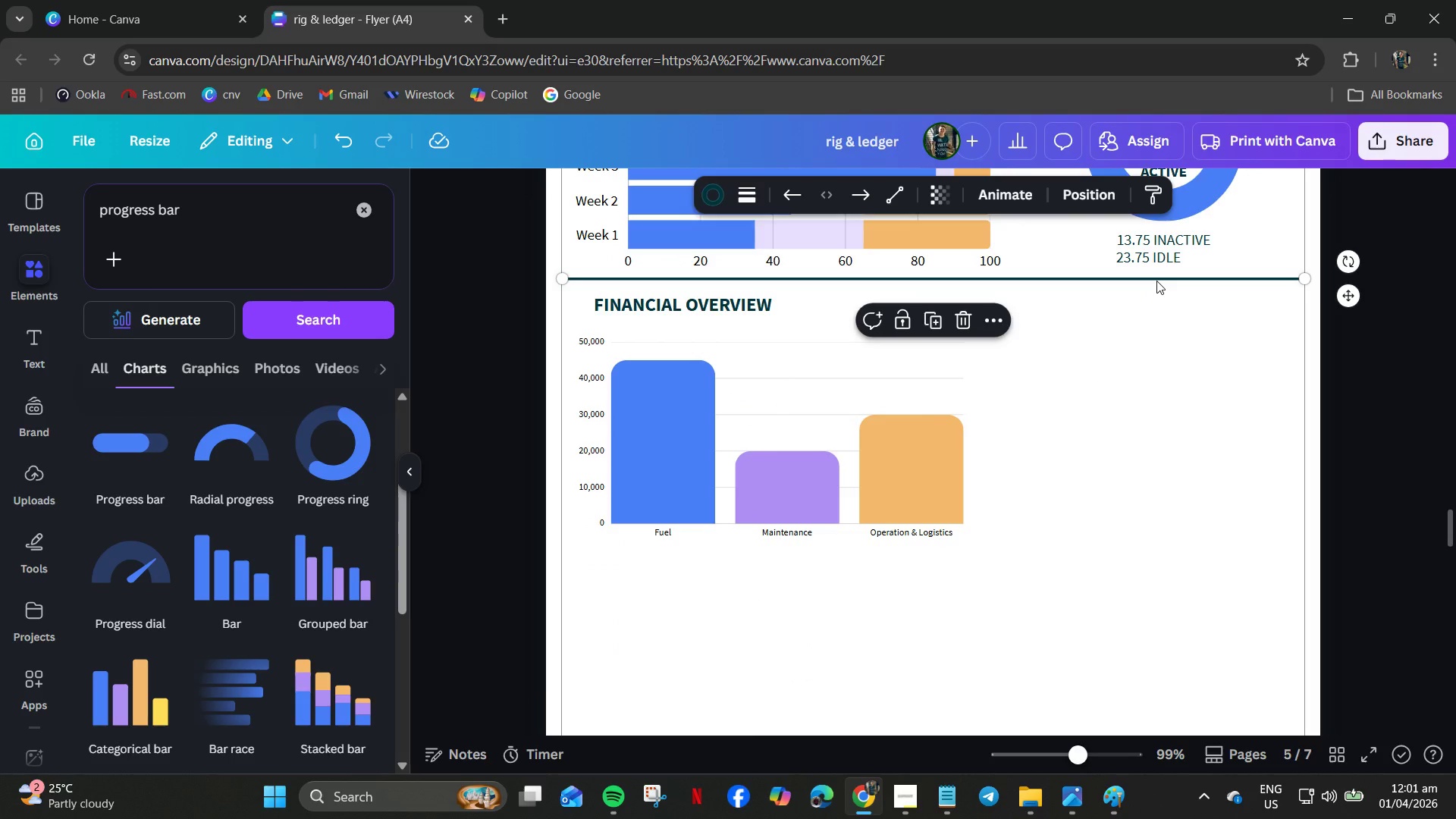 
key(Control+C)
 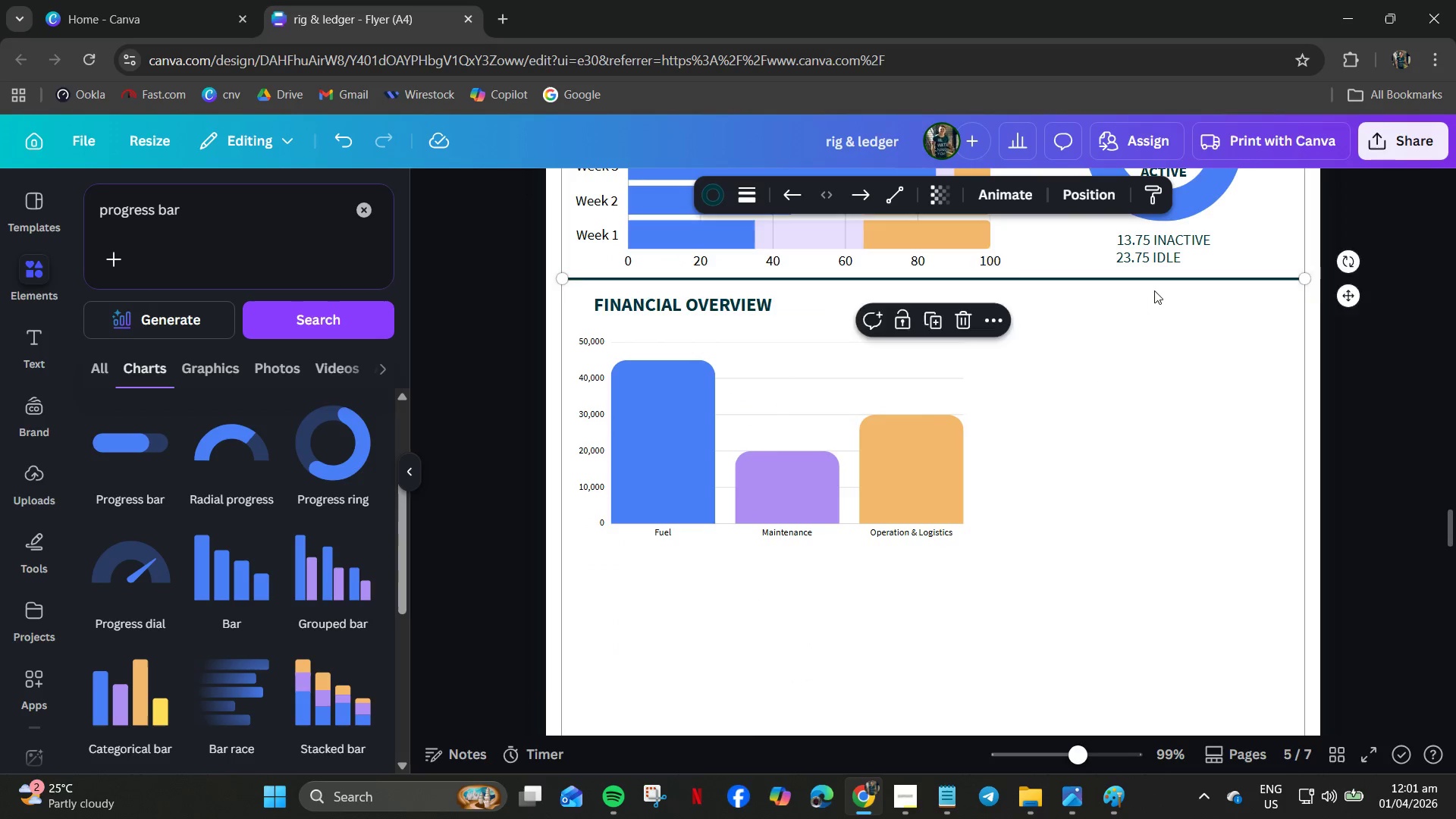 
key(Control+V)
 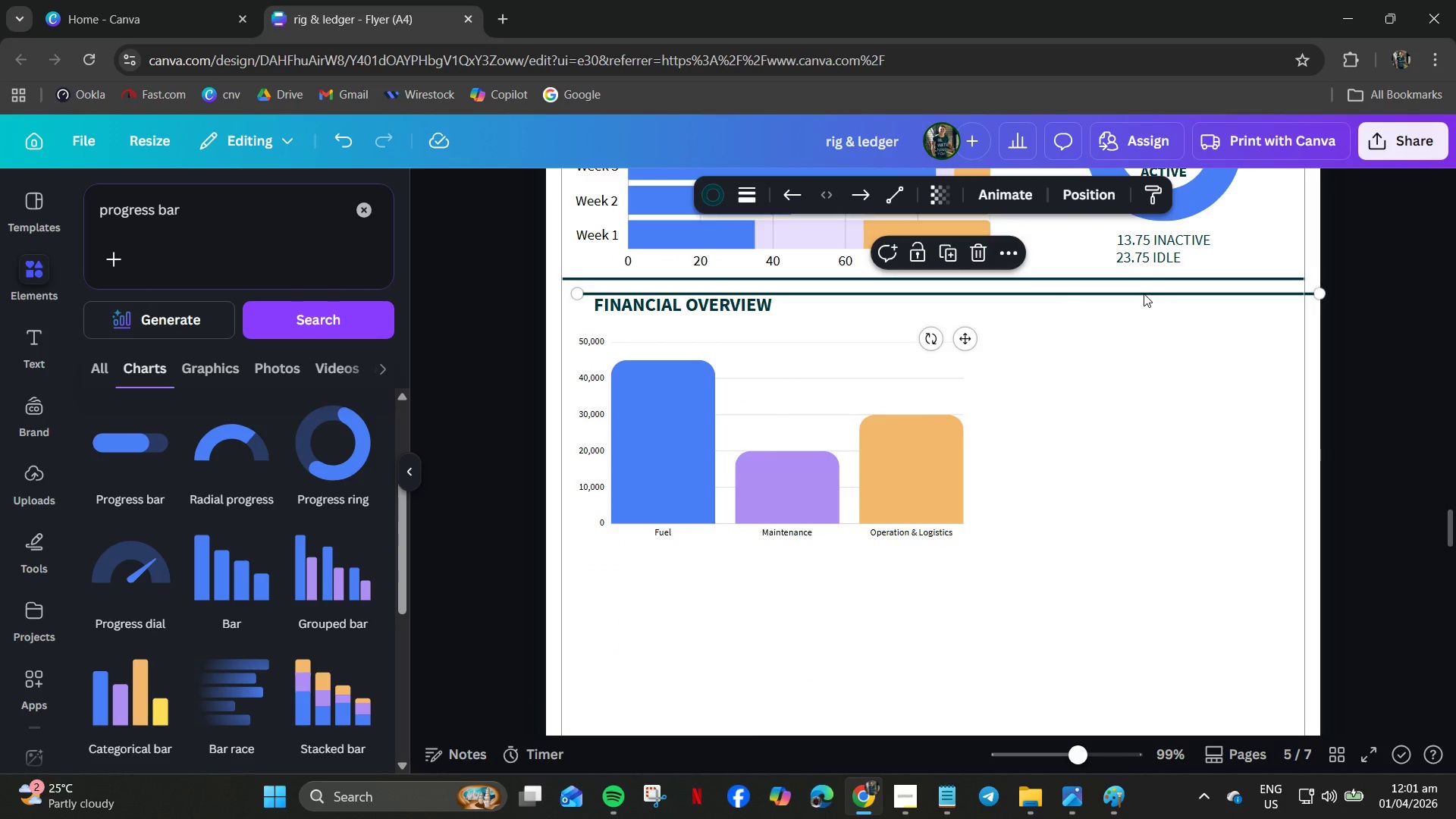 
left_click_drag(start_coordinate=[1144, 294], to_coordinate=[1128, 552])
 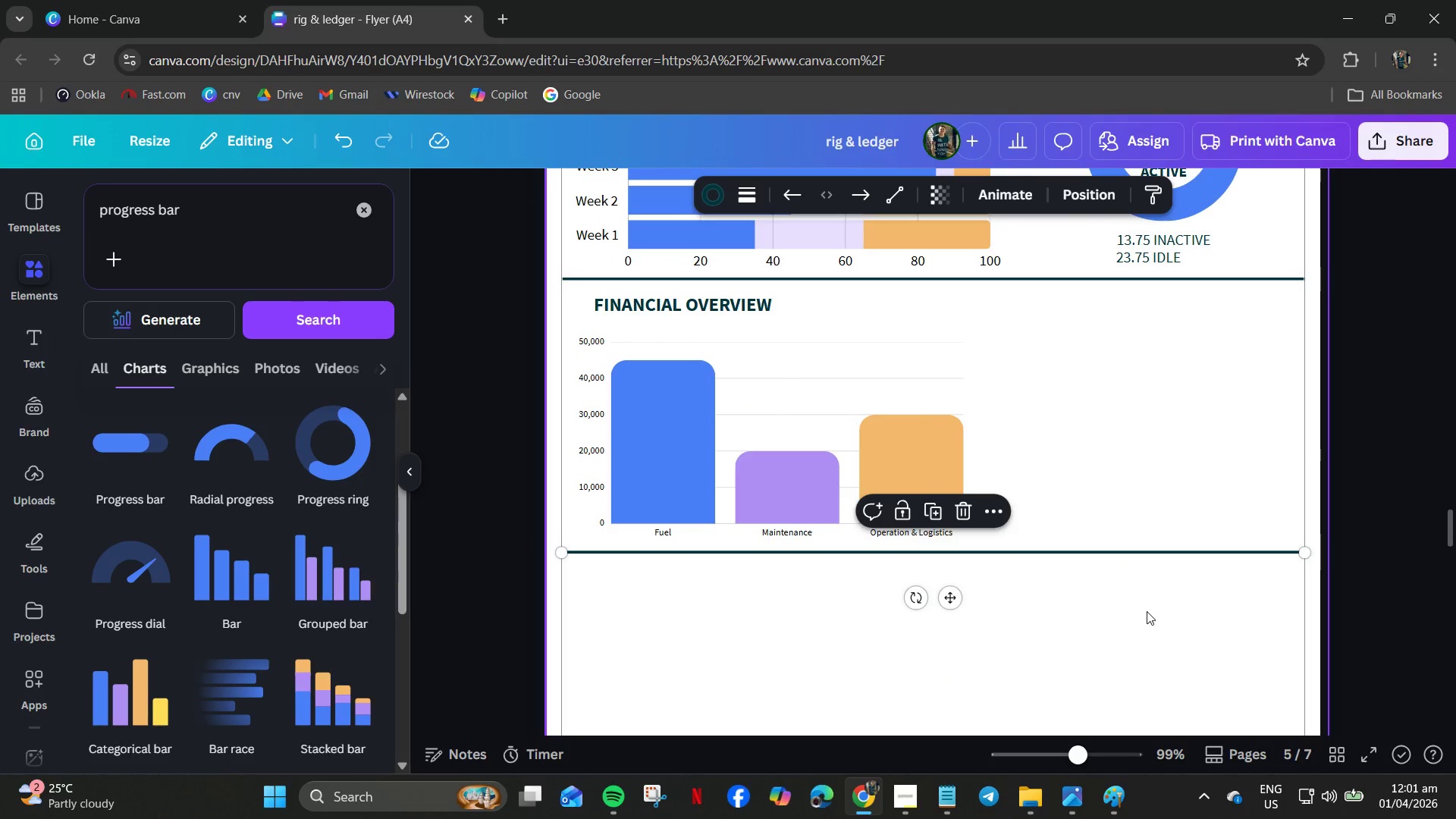 
left_click([1147, 611])
 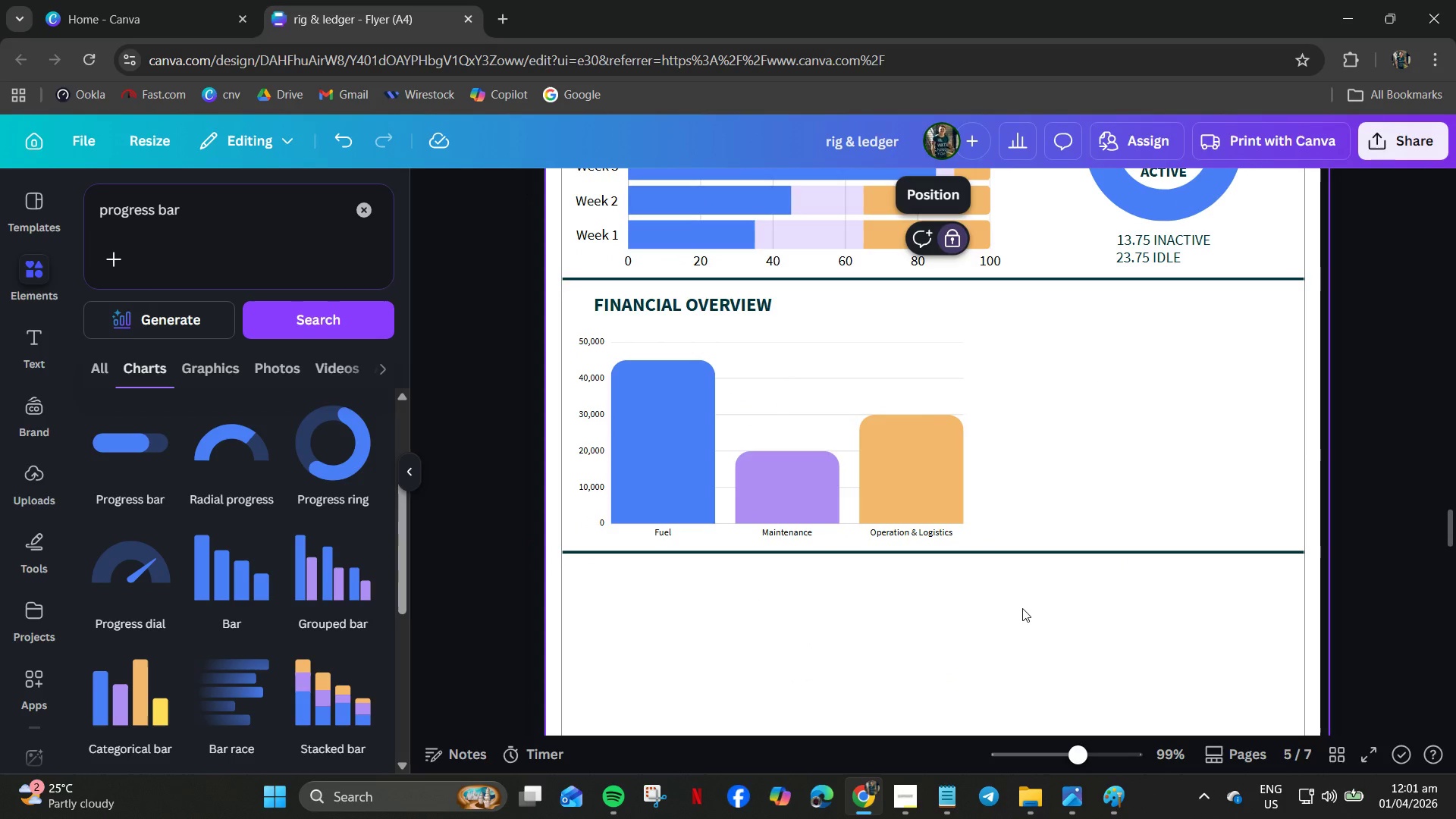 
scroll: coordinate [1022, 608], scroll_direction: down, amount: 2.0
 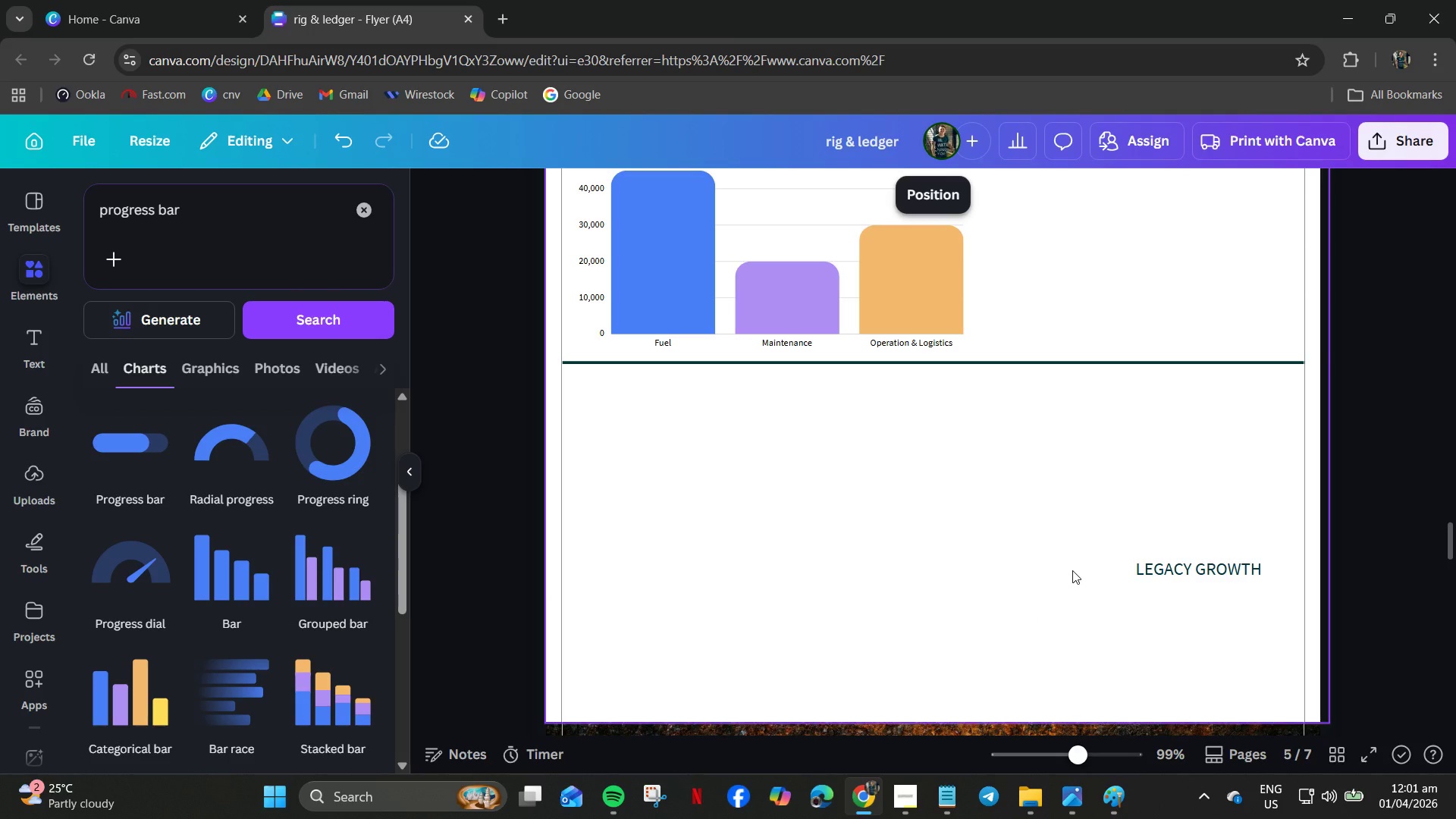 
wait(6.09)
 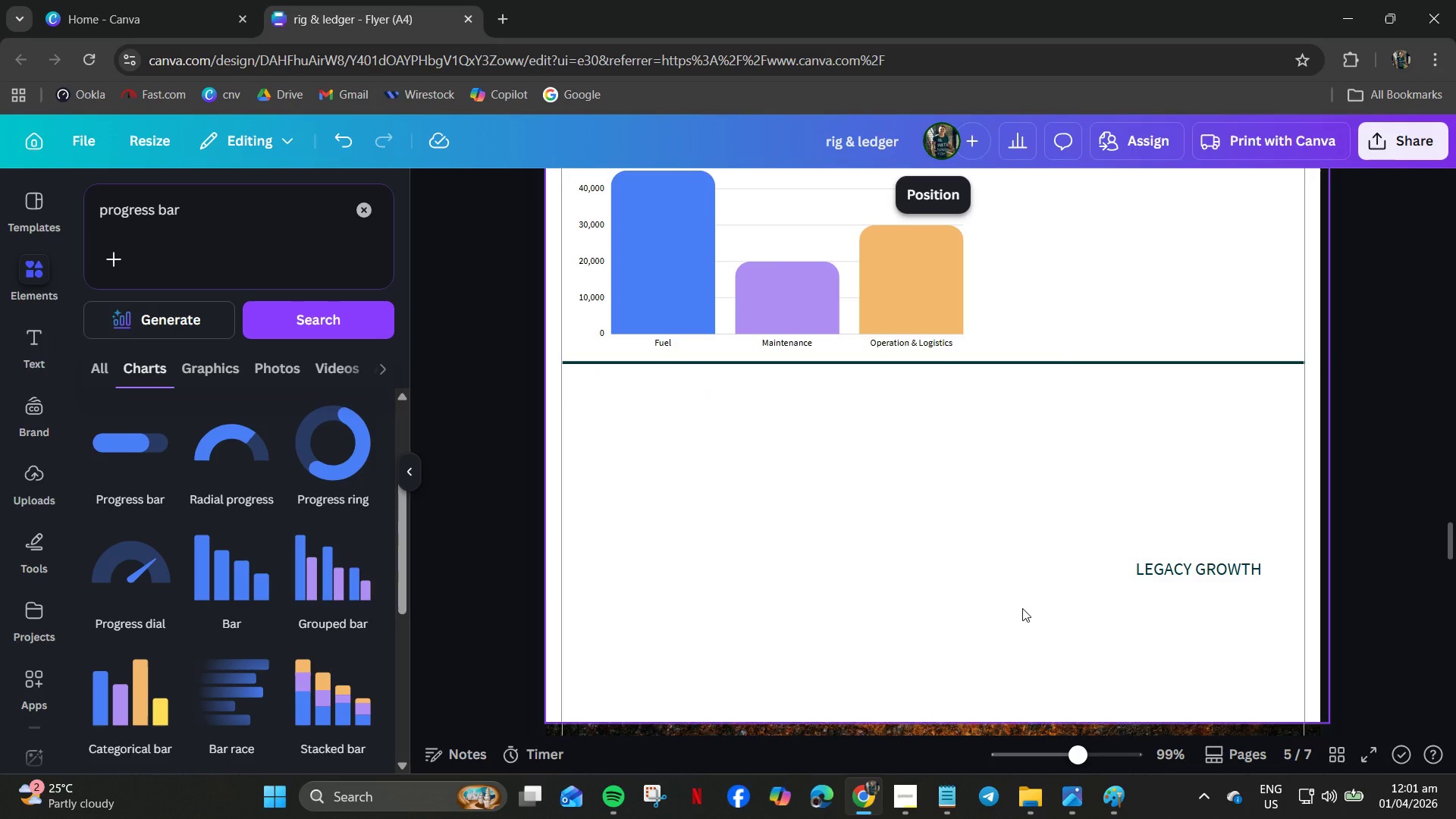 
scroll: coordinate [1038, 621], scroll_direction: down, amount: 1.0
 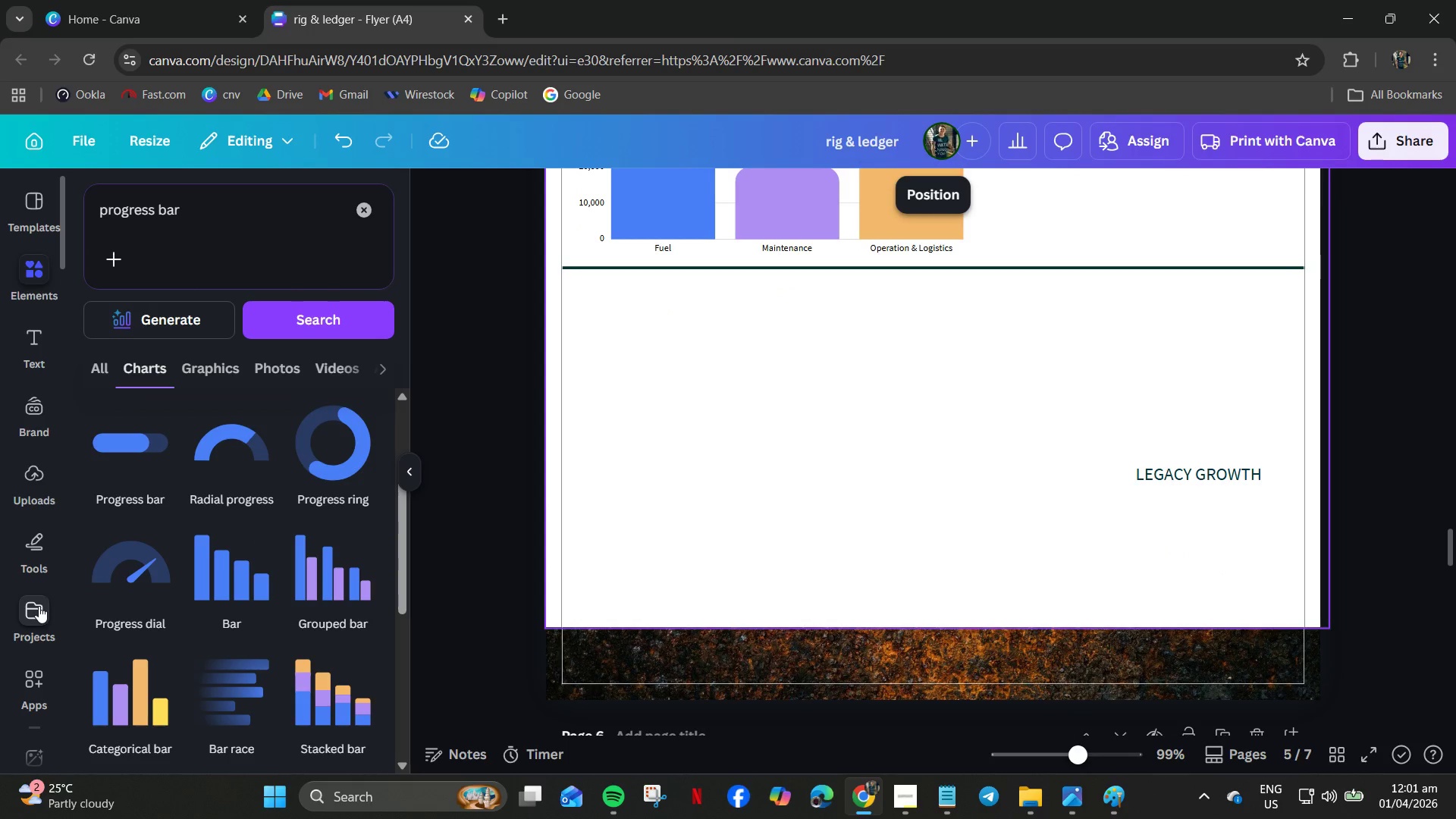 
wait(5.26)
 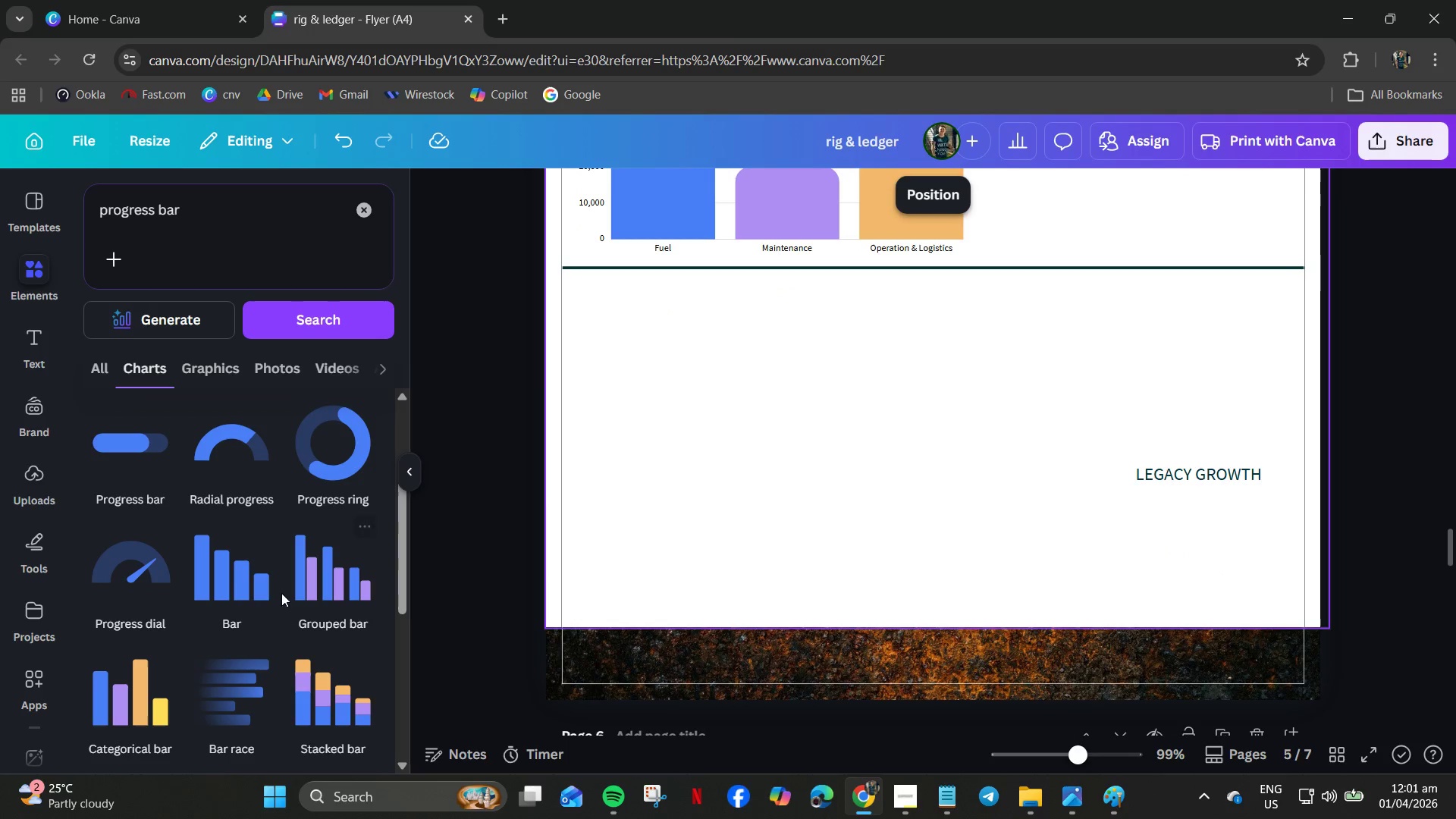 
left_click([33, 543])
 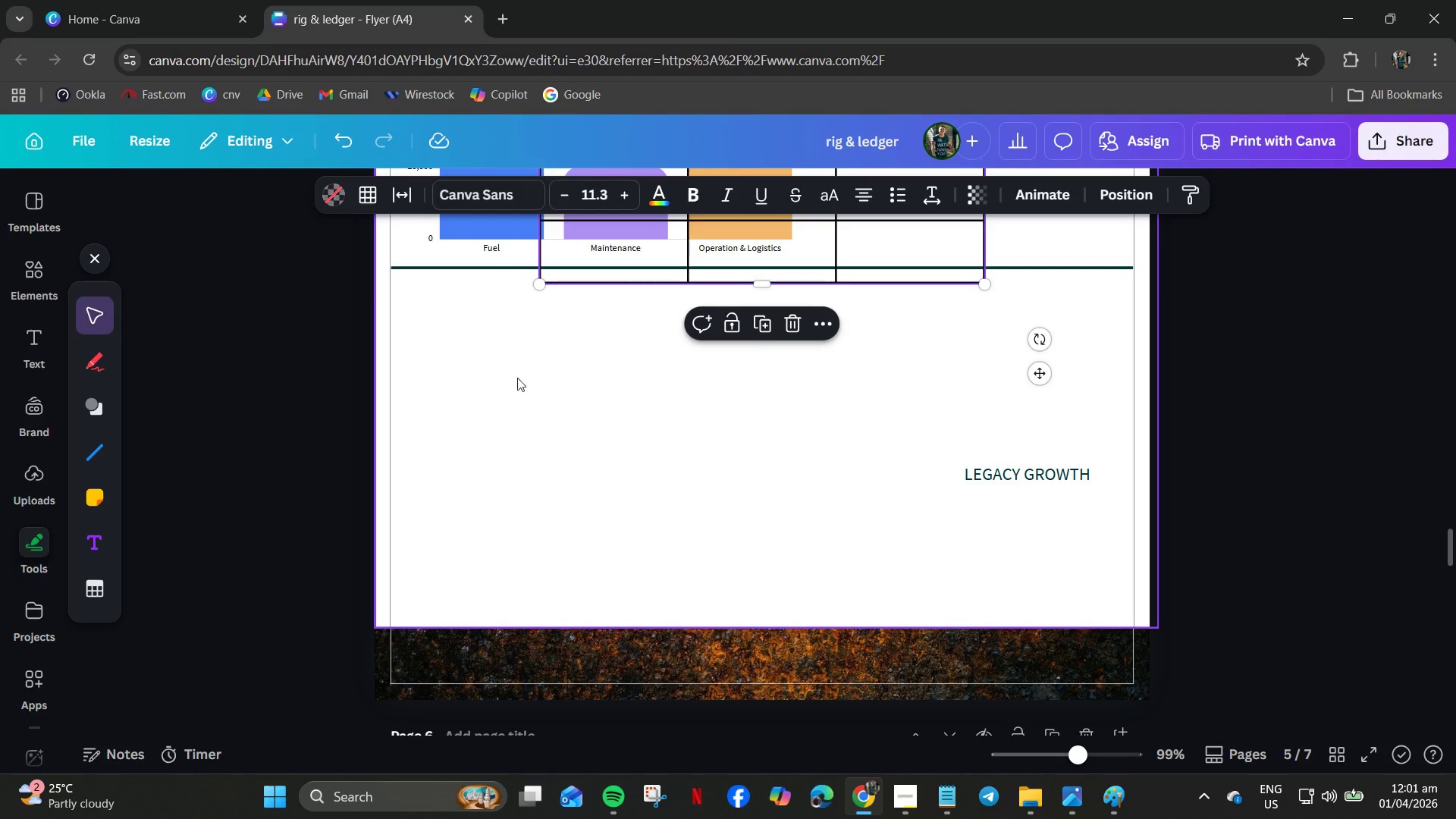 
left_click_drag(start_coordinate=[423, 307], to_coordinate=[918, 525])
 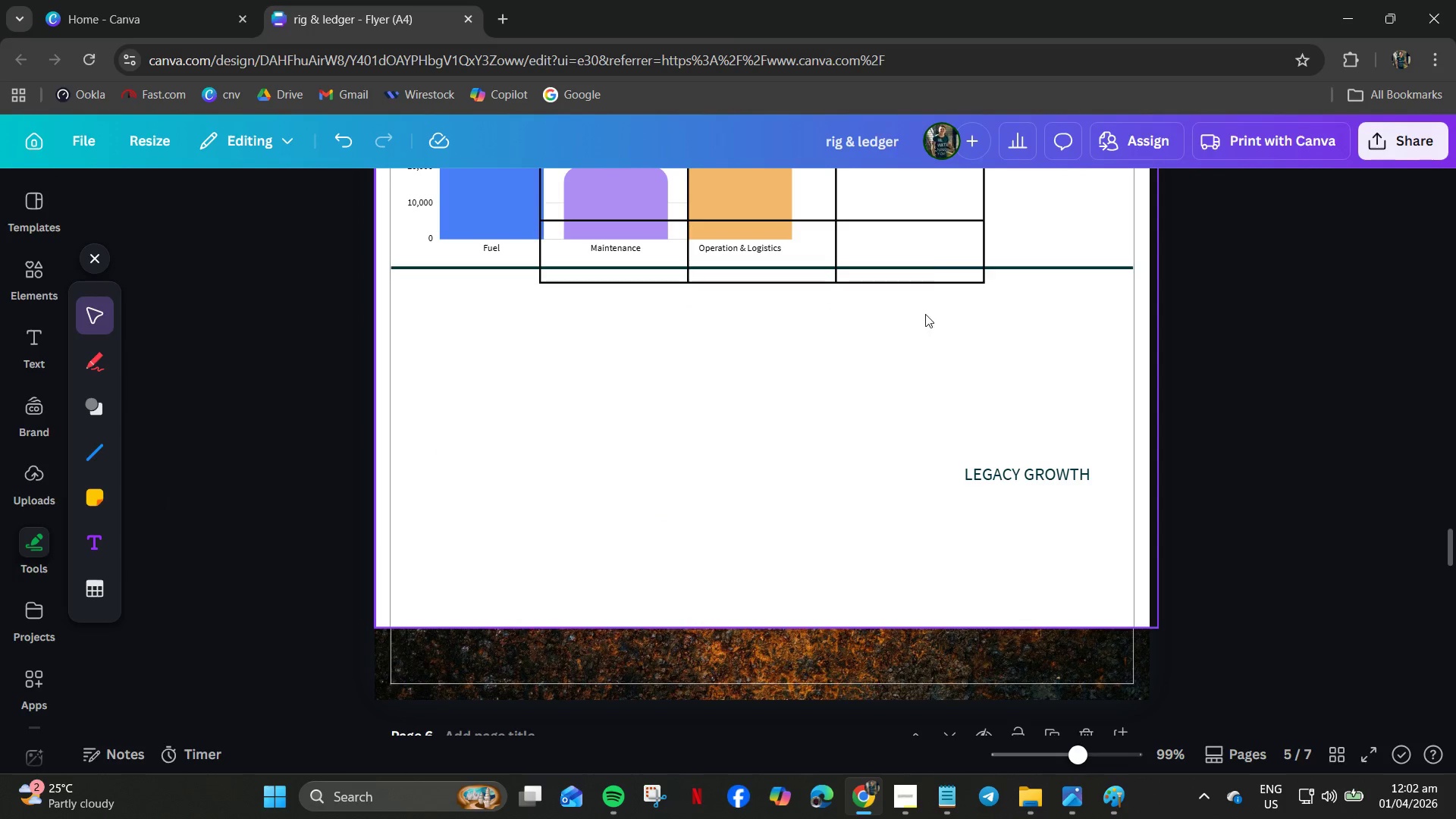 
left_click_drag(start_coordinate=[930, 249], to_coordinate=[798, 511])
 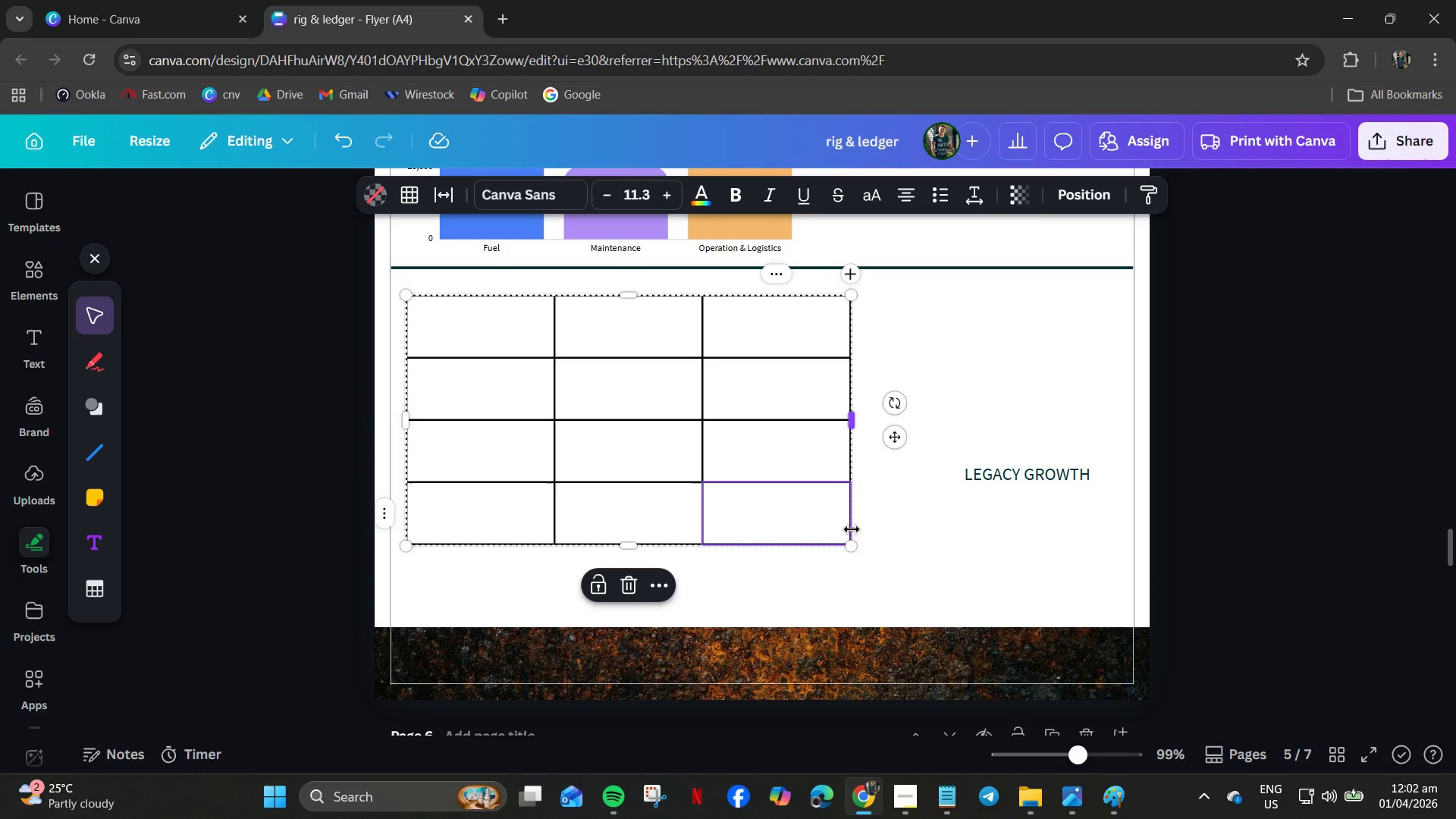 
wait(10.86)
 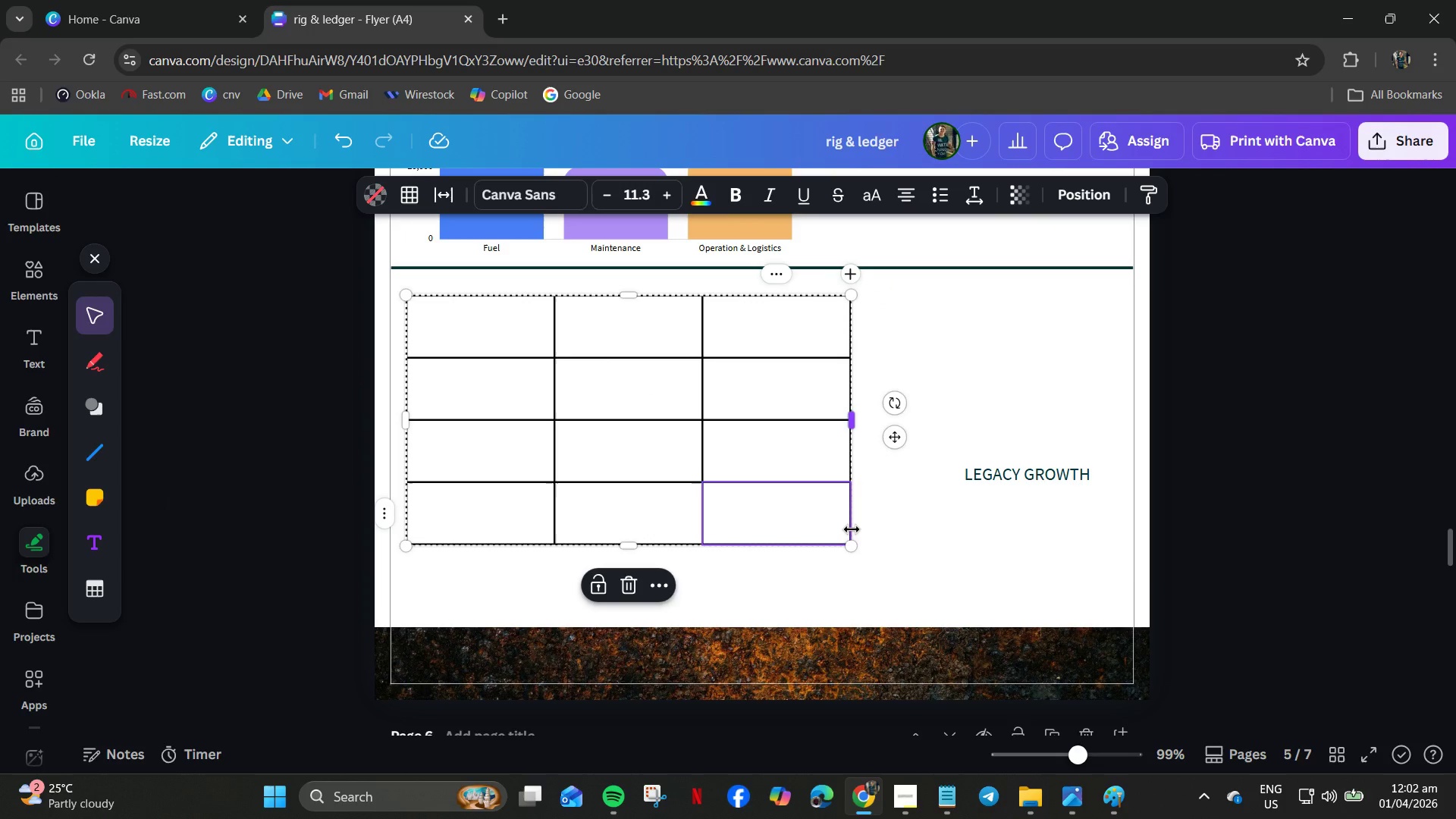 
key(Delete)
 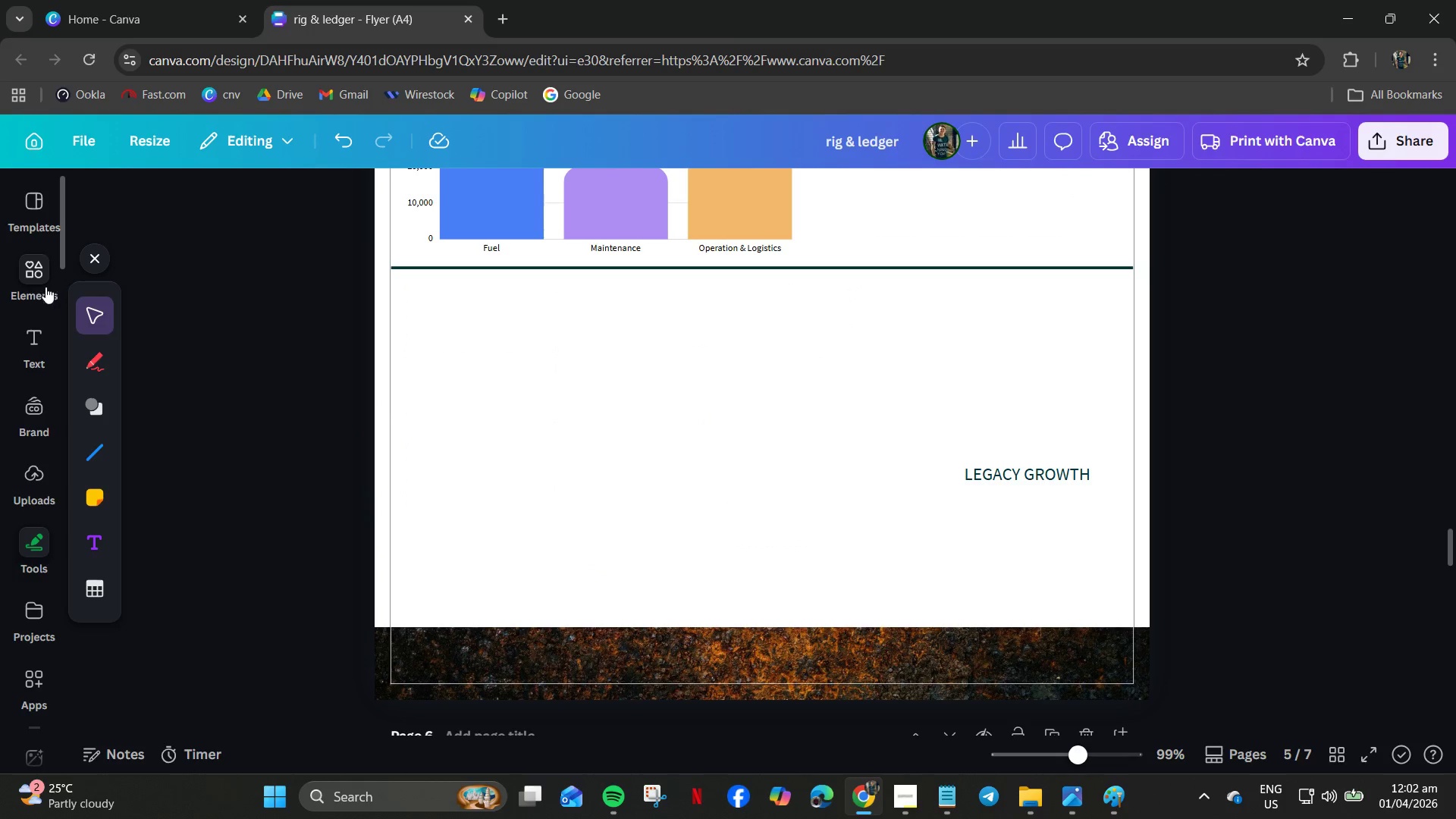 
left_click([39, 263])
 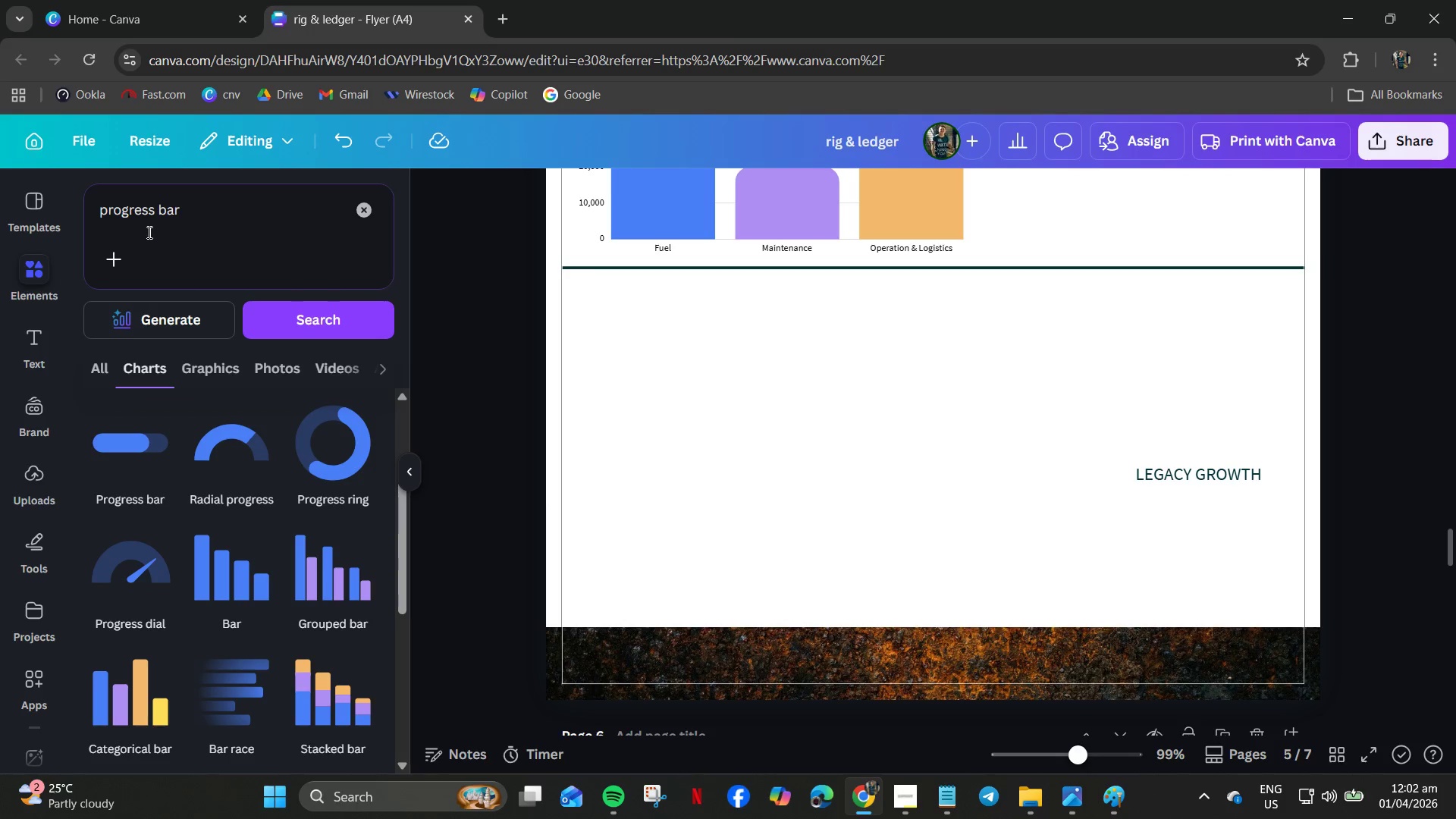 
left_click_drag(start_coordinate=[218, 212], to_coordinate=[36, 201])
 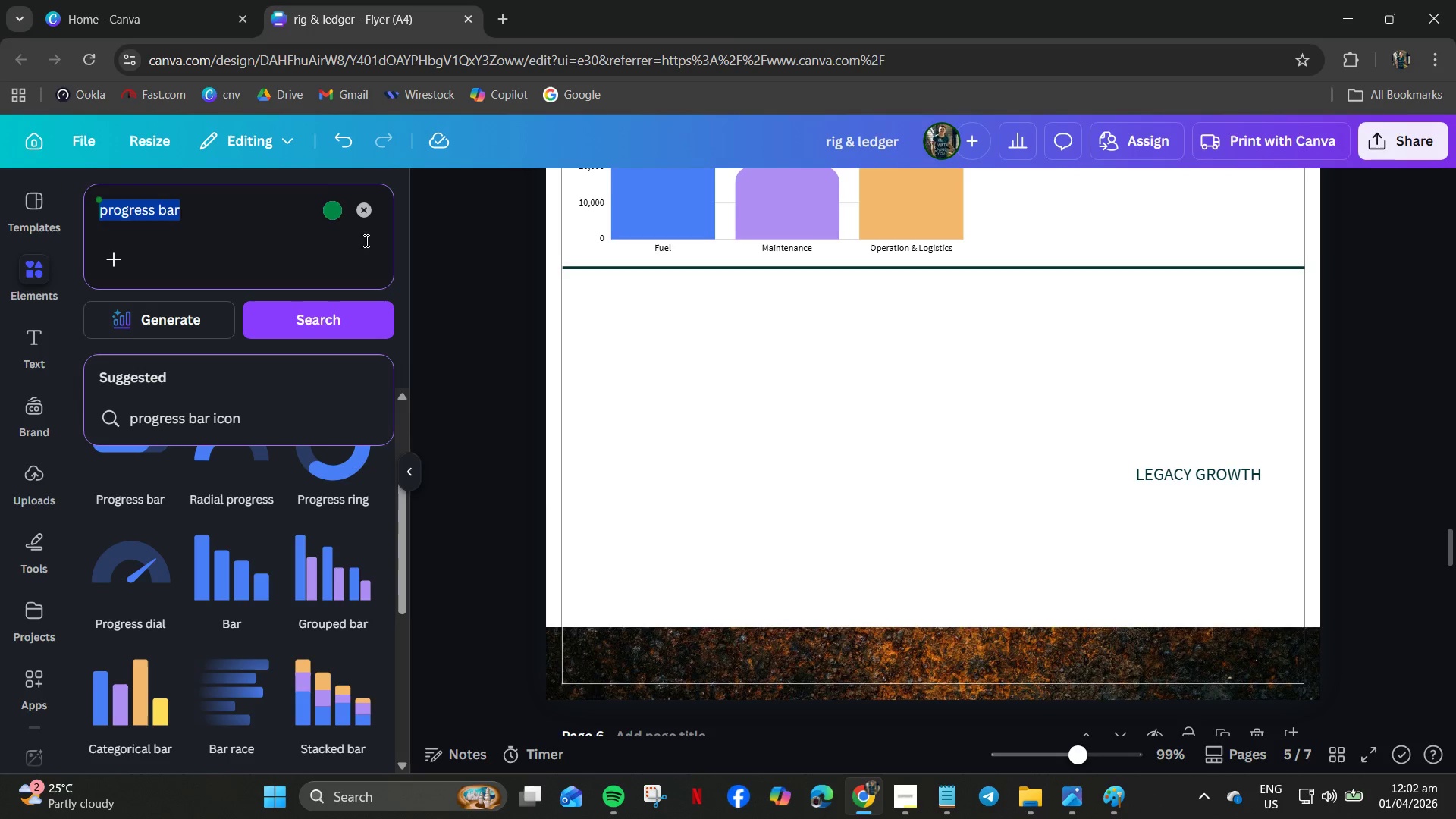 
left_click([365, 209])
 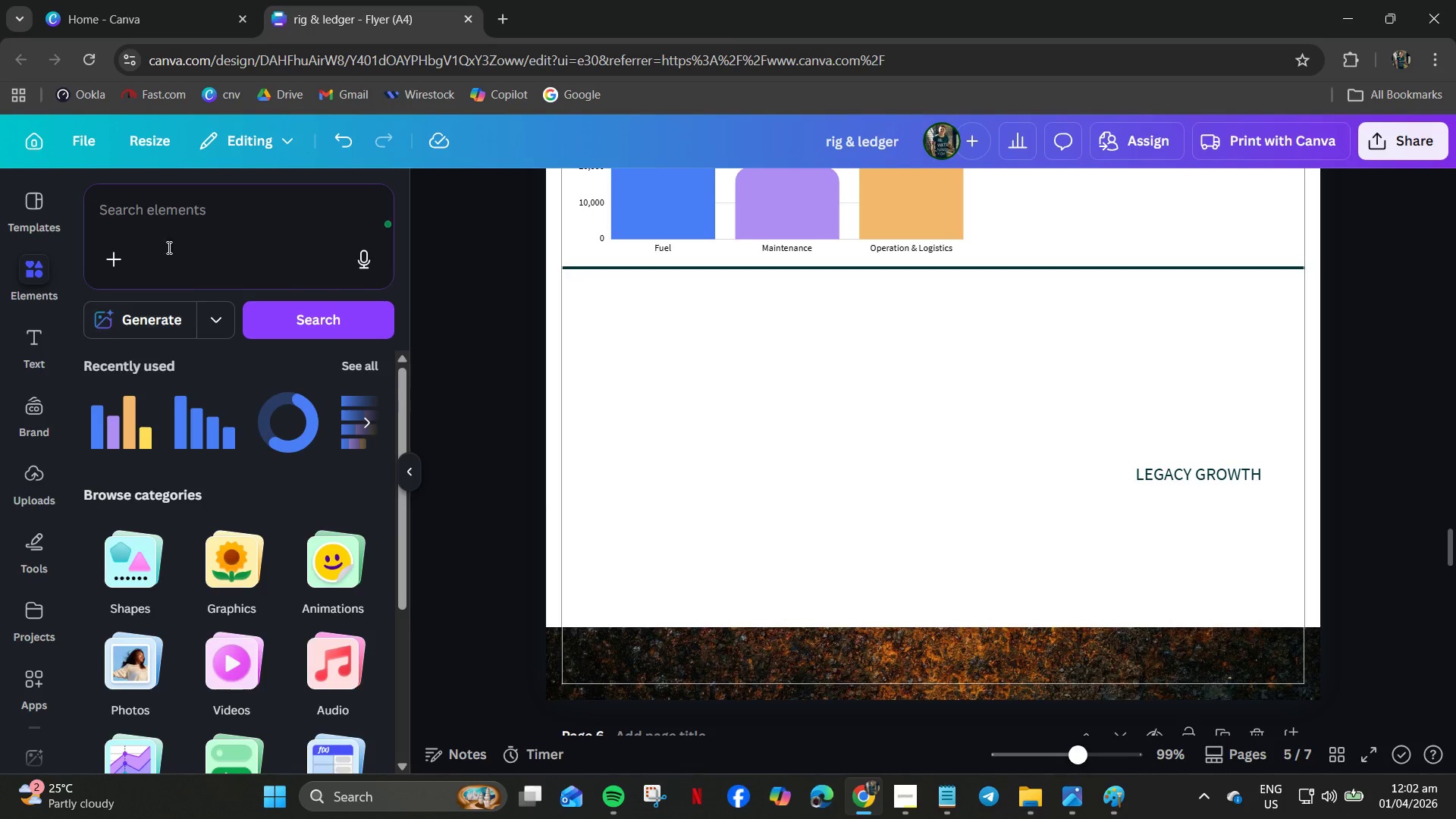 
left_click([197, 221])
 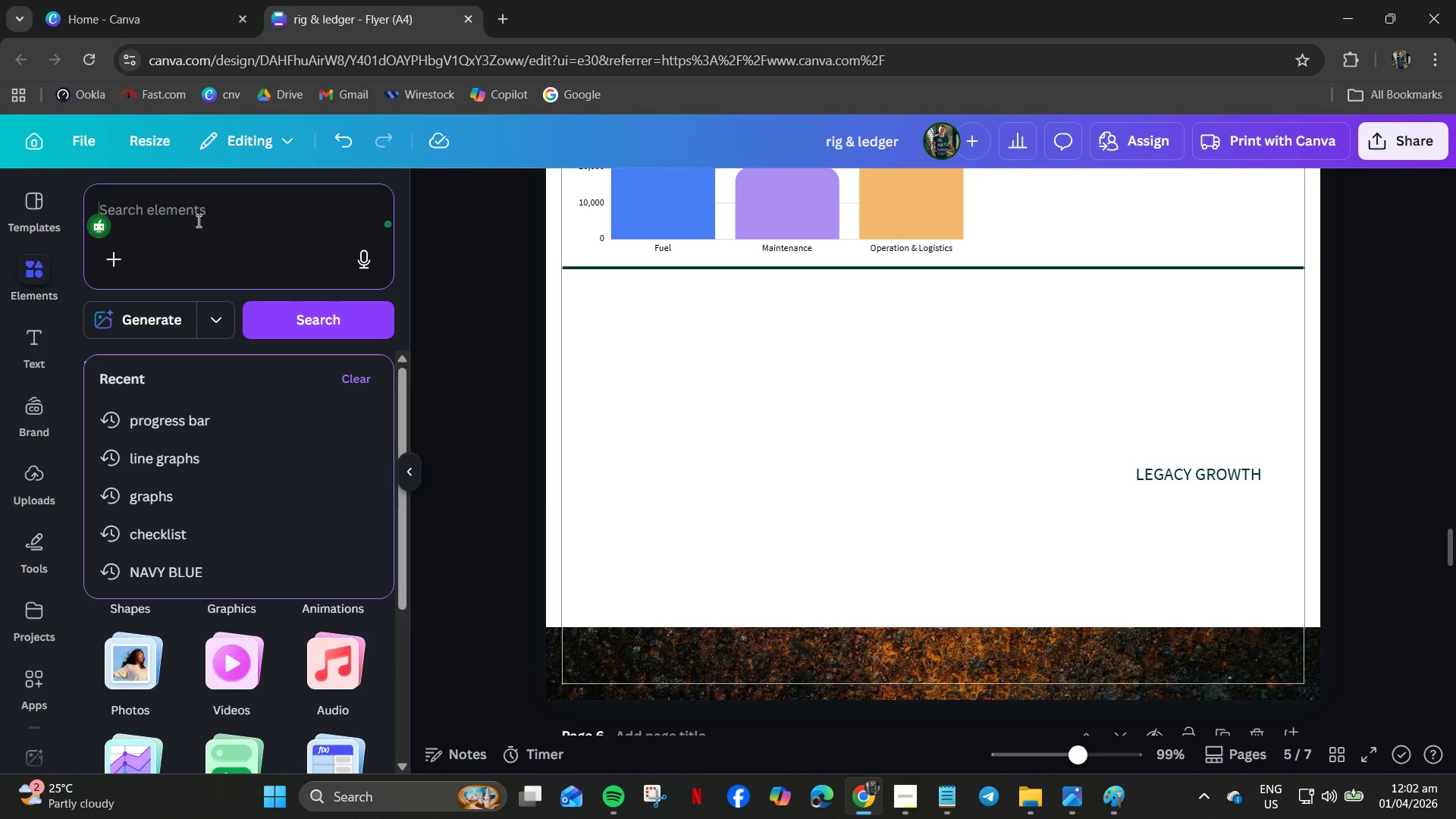 
type(RATE)
 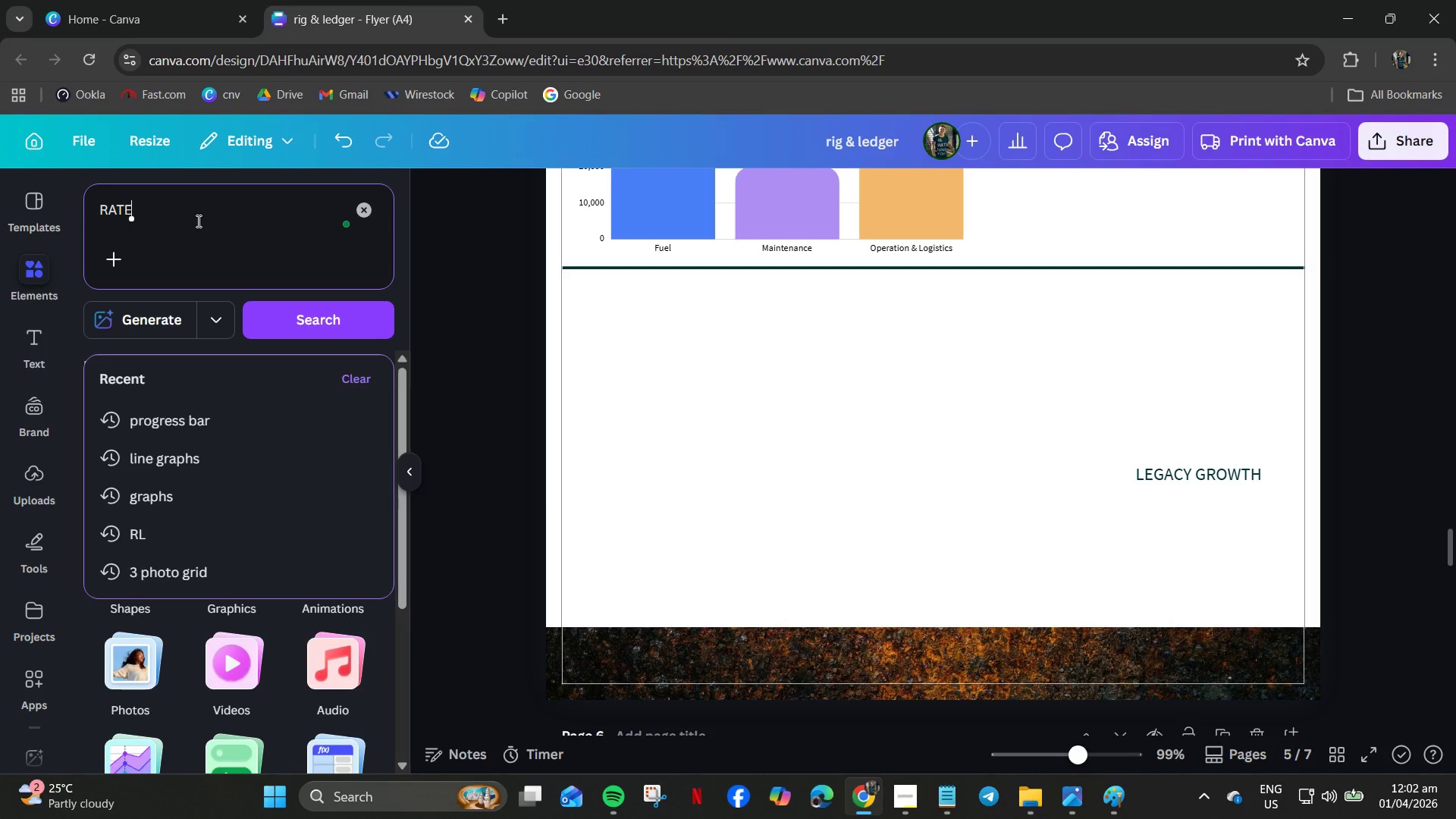 
key(Enter)
 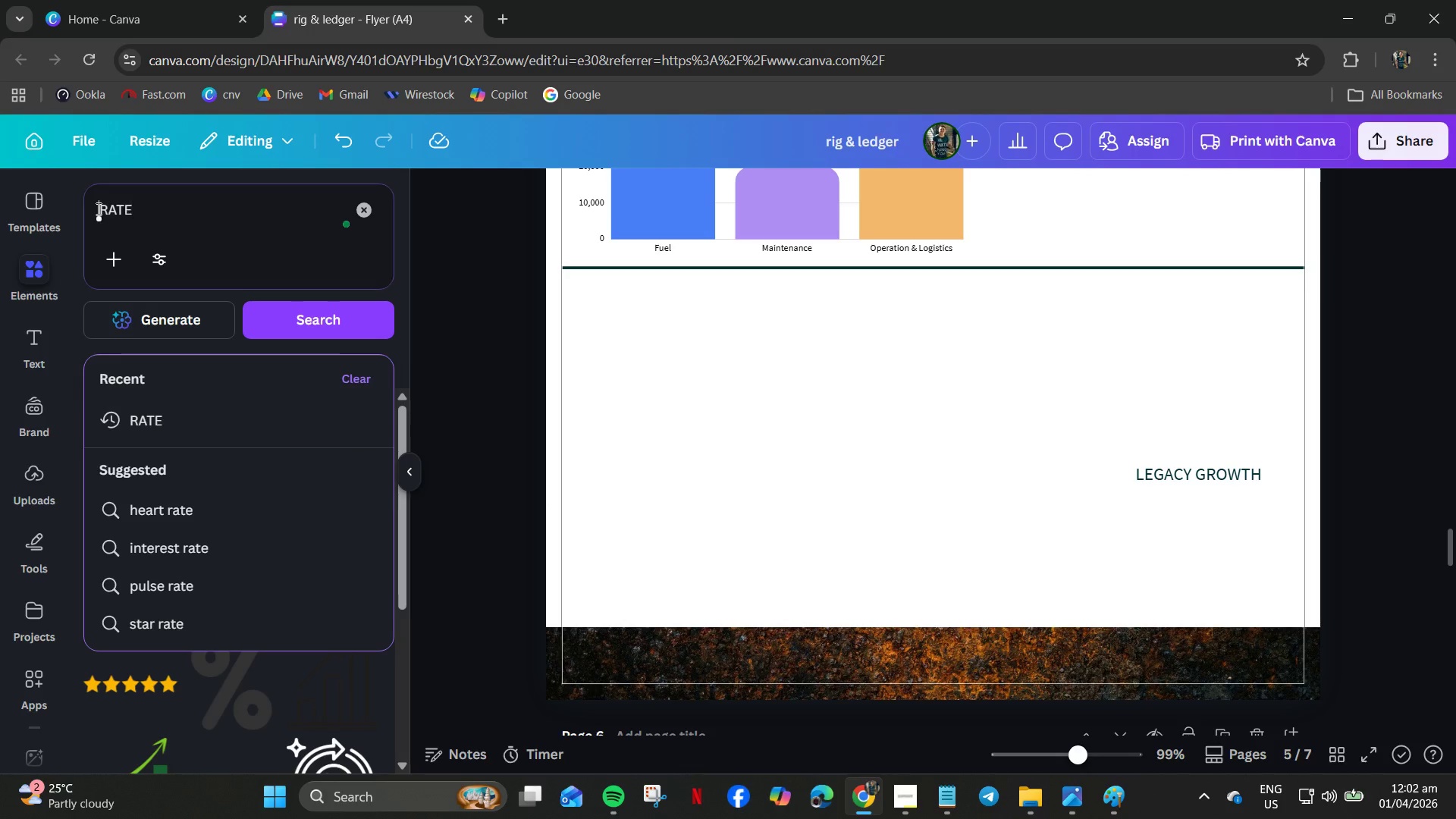 
wait(5.66)
 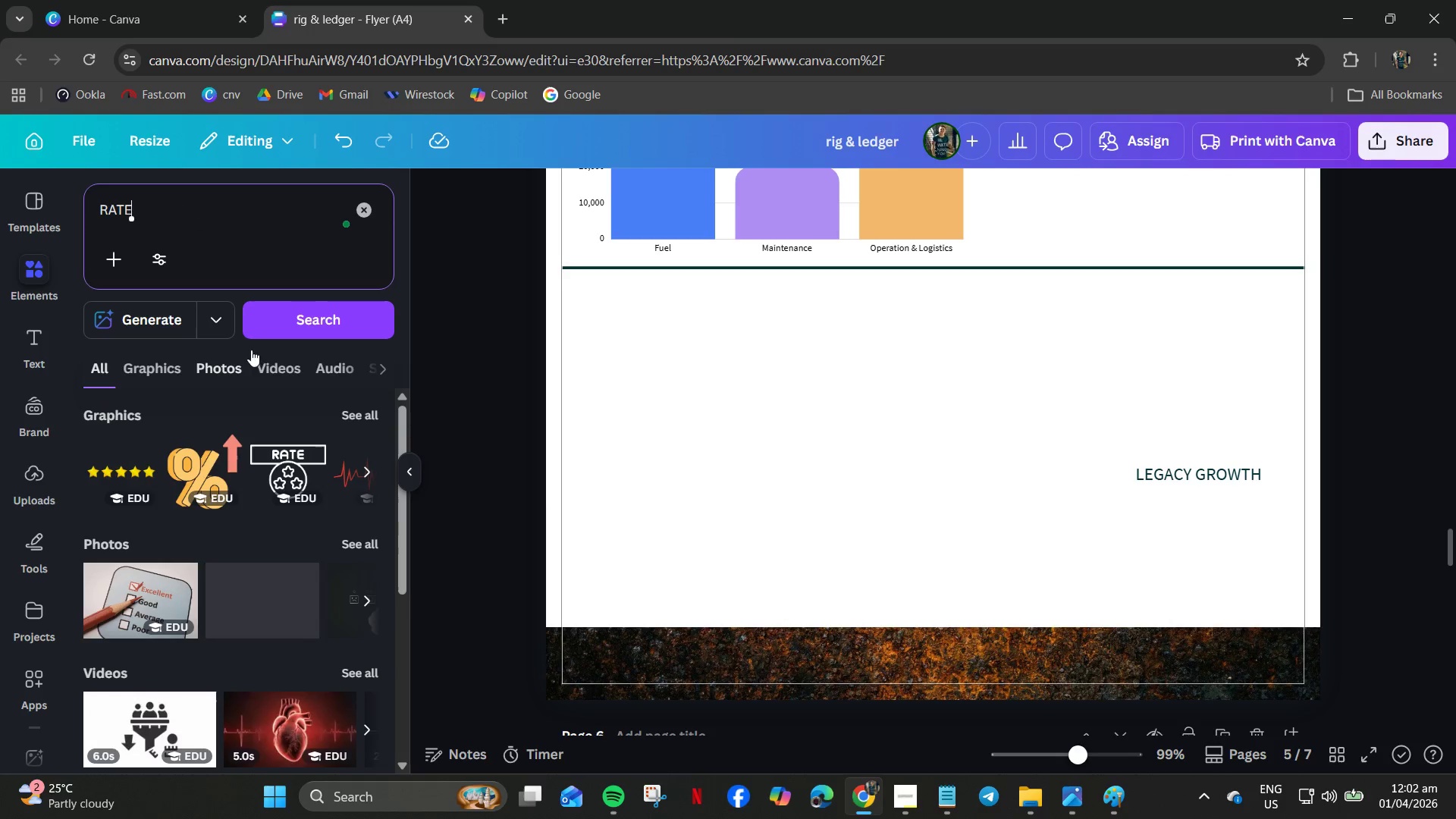 
type(INCIDENT )
 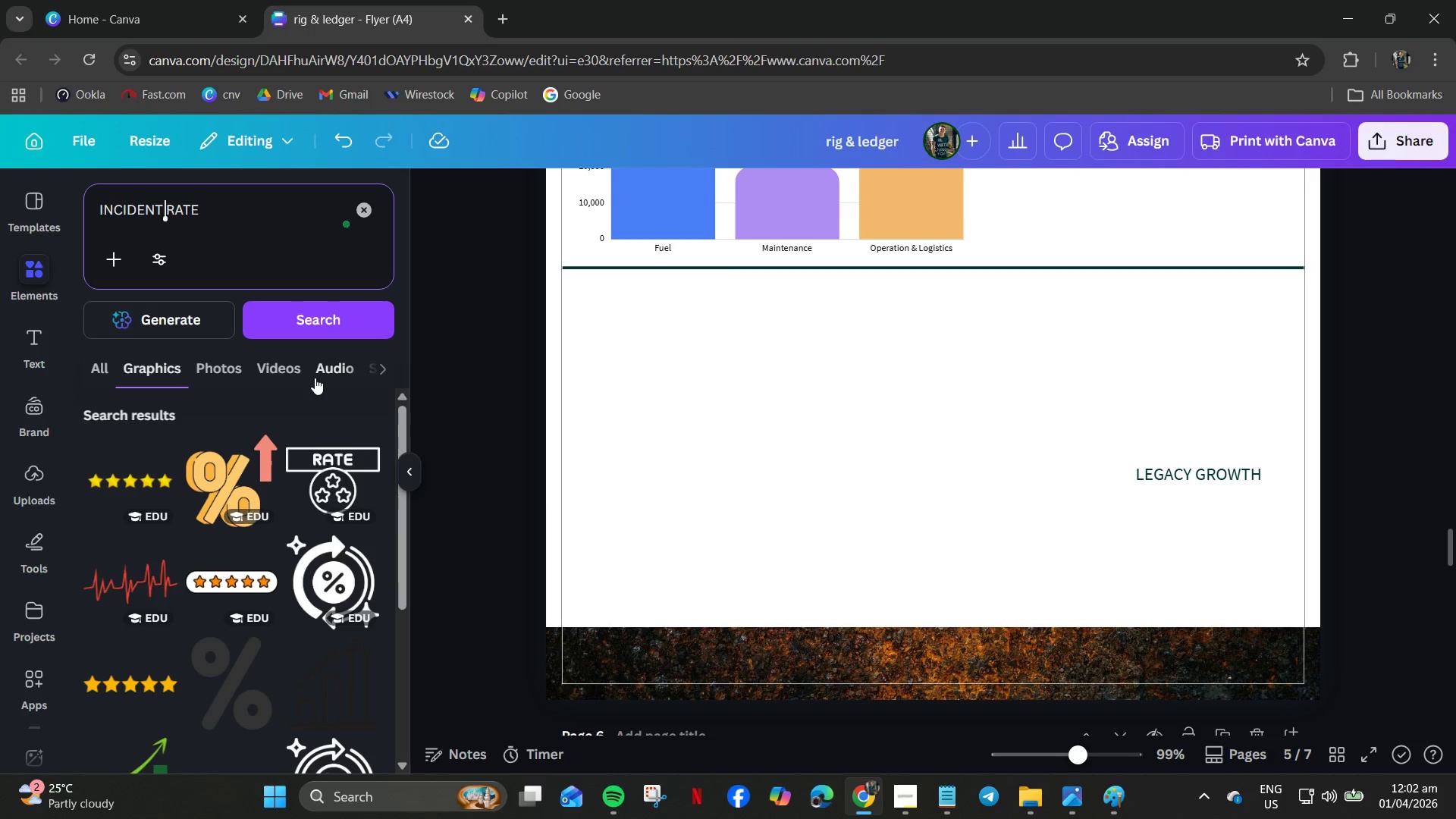 
key(Enter)
 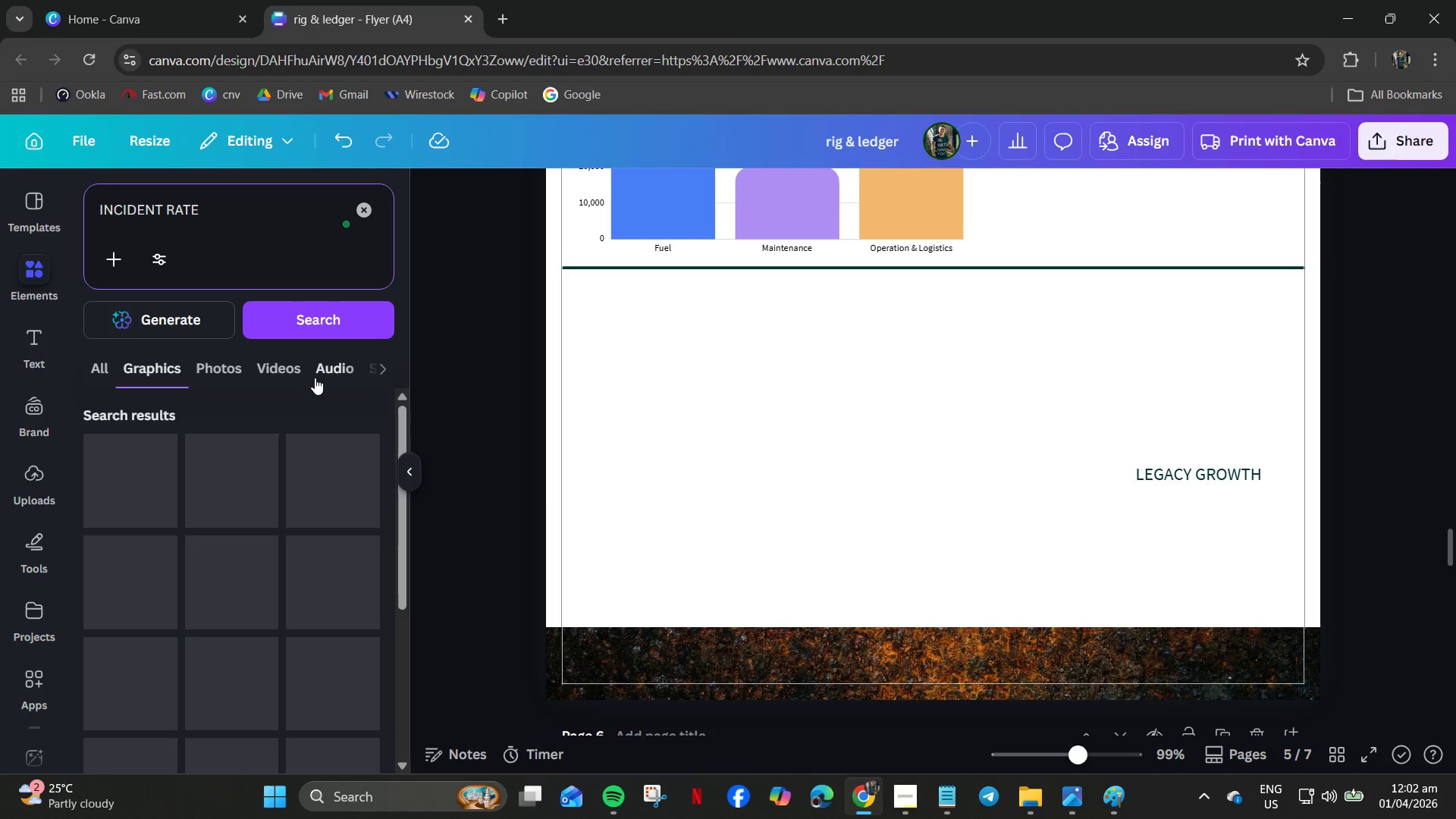 
key(CapsLock)
 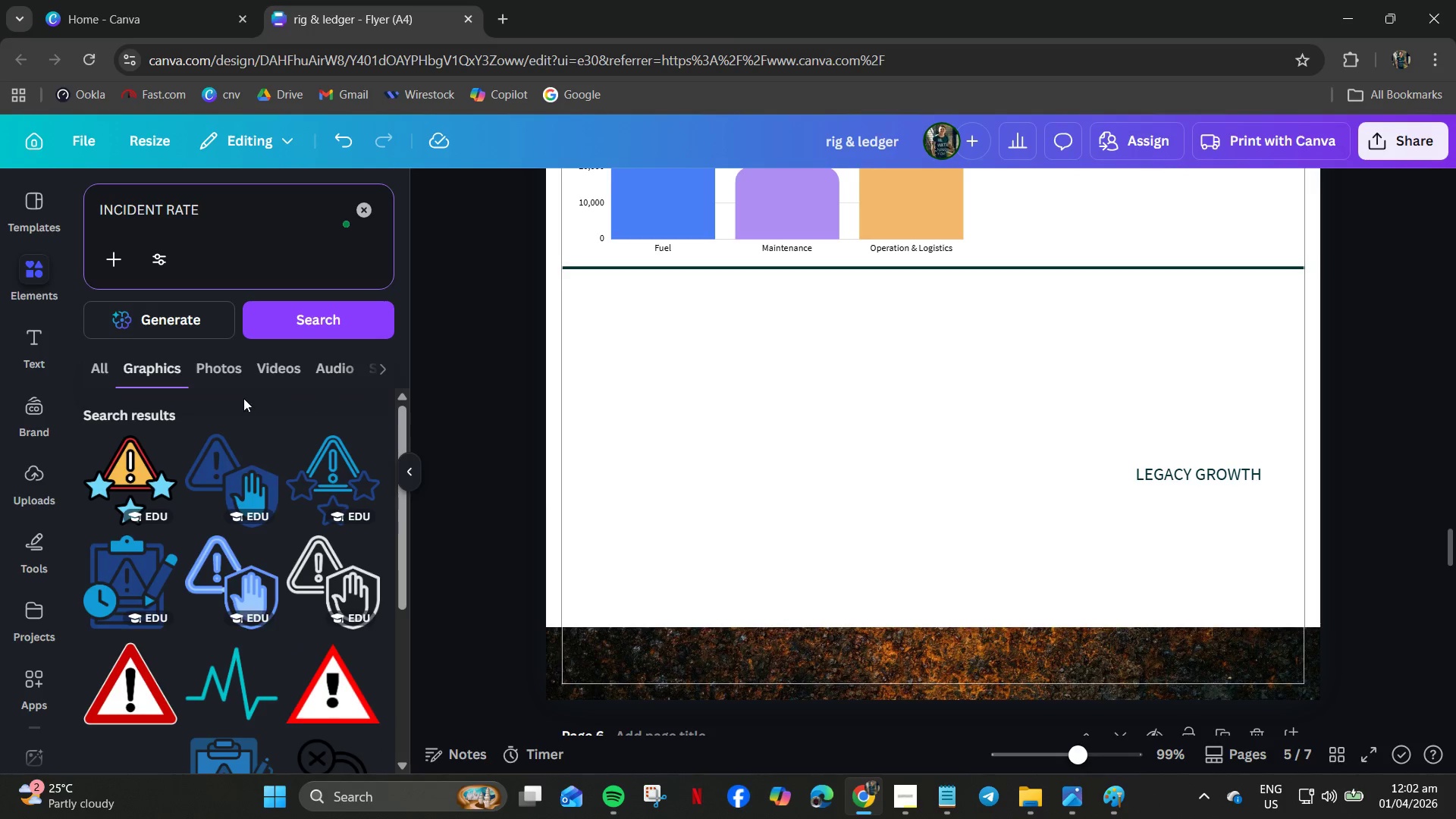 
scroll: coordinate [222, 479], scroll_direction: down, amount: 3.0
 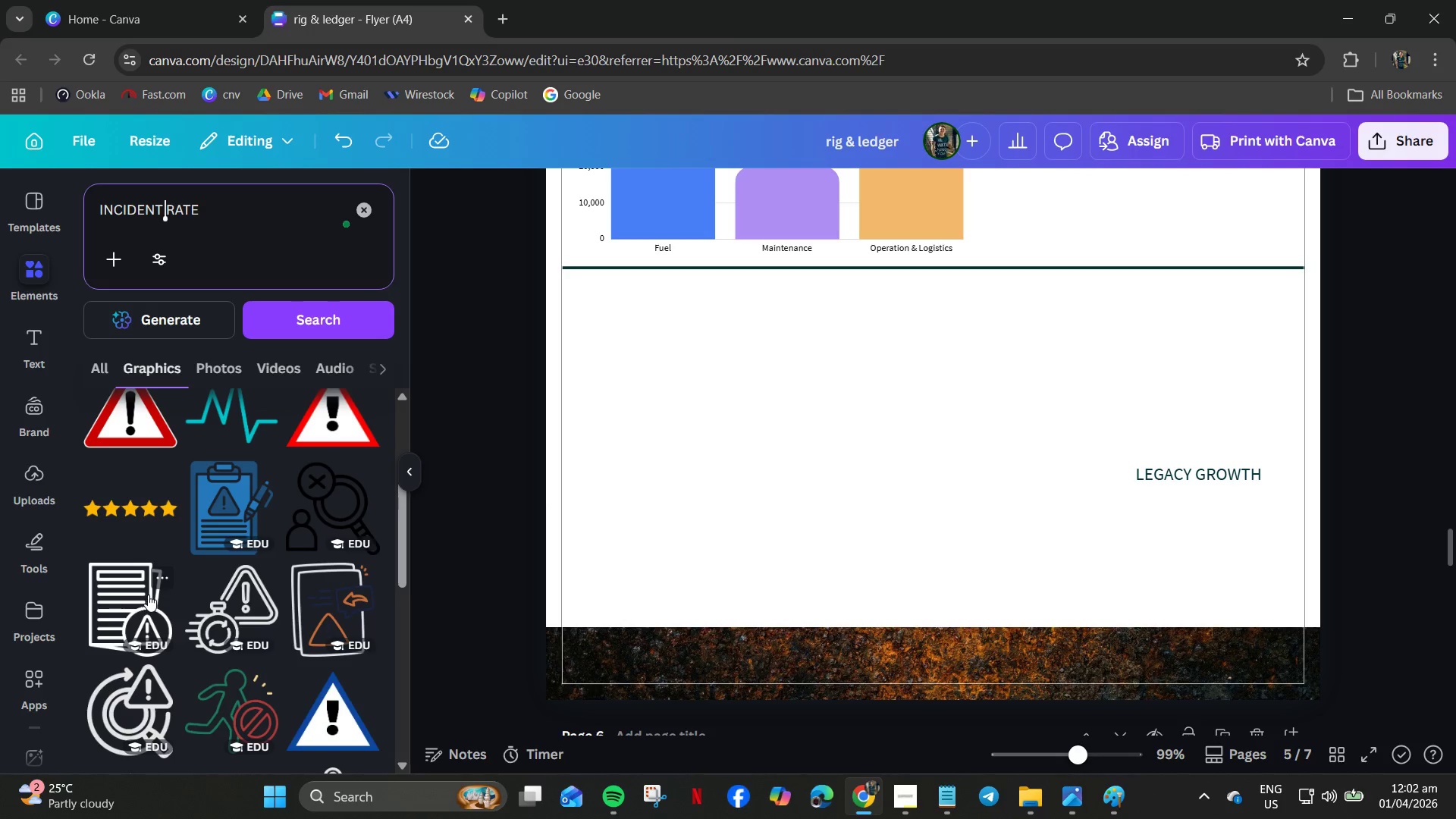 
wait(5.94)
 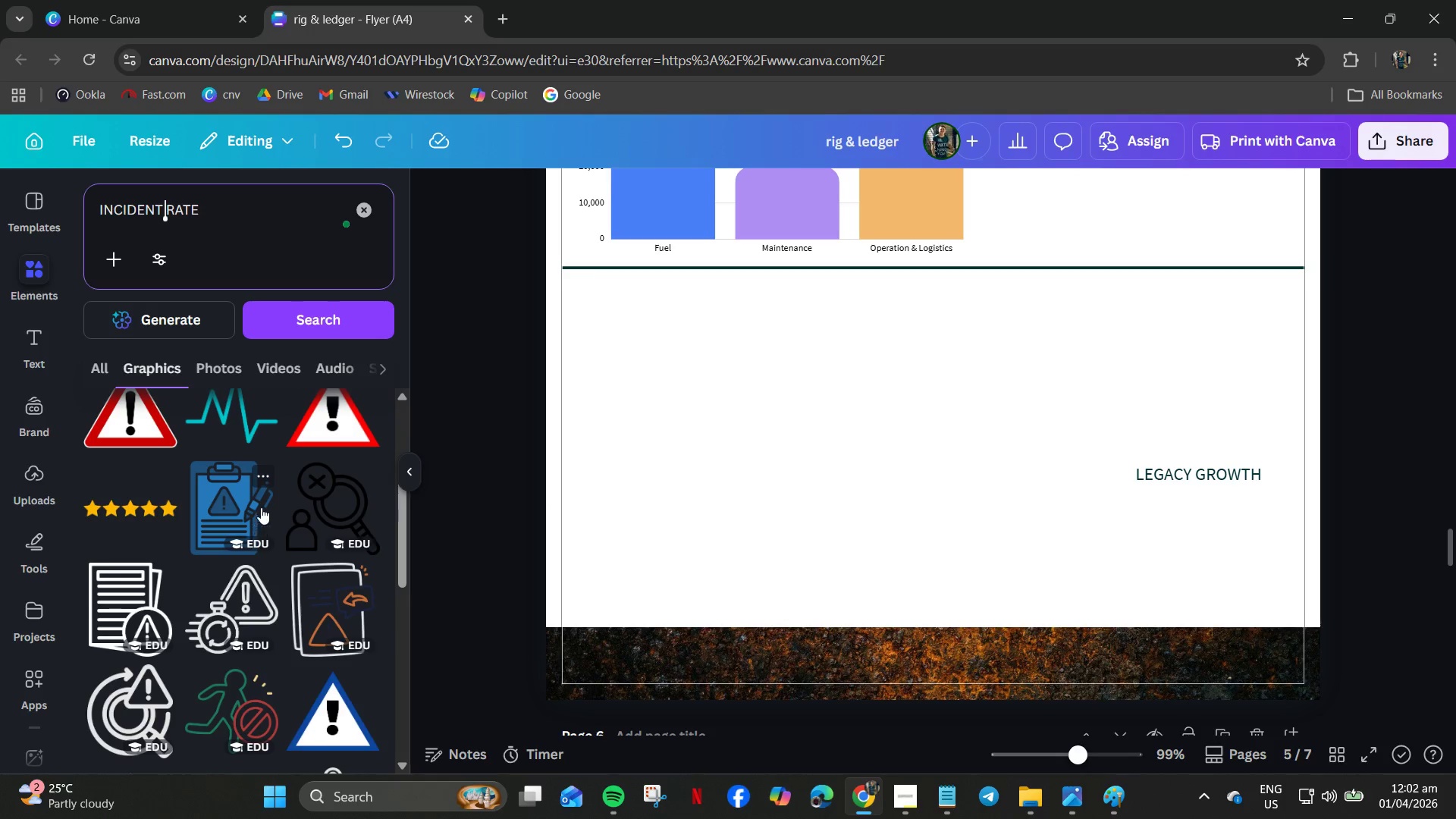 
left_click([125, 595])
 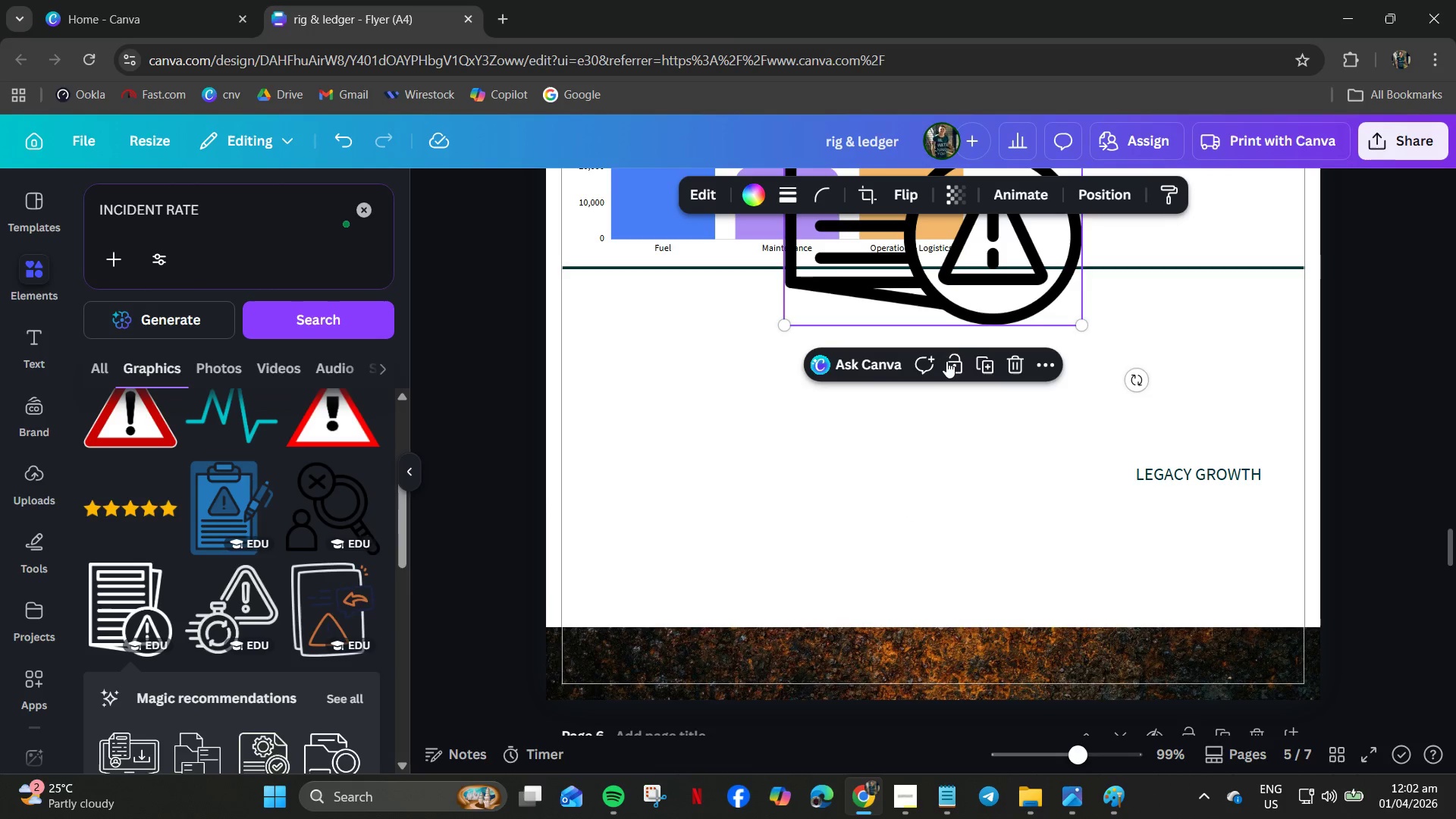 
left_click_drag(start_coordinate=[971, 286], to_coordinate=[777, 578])
 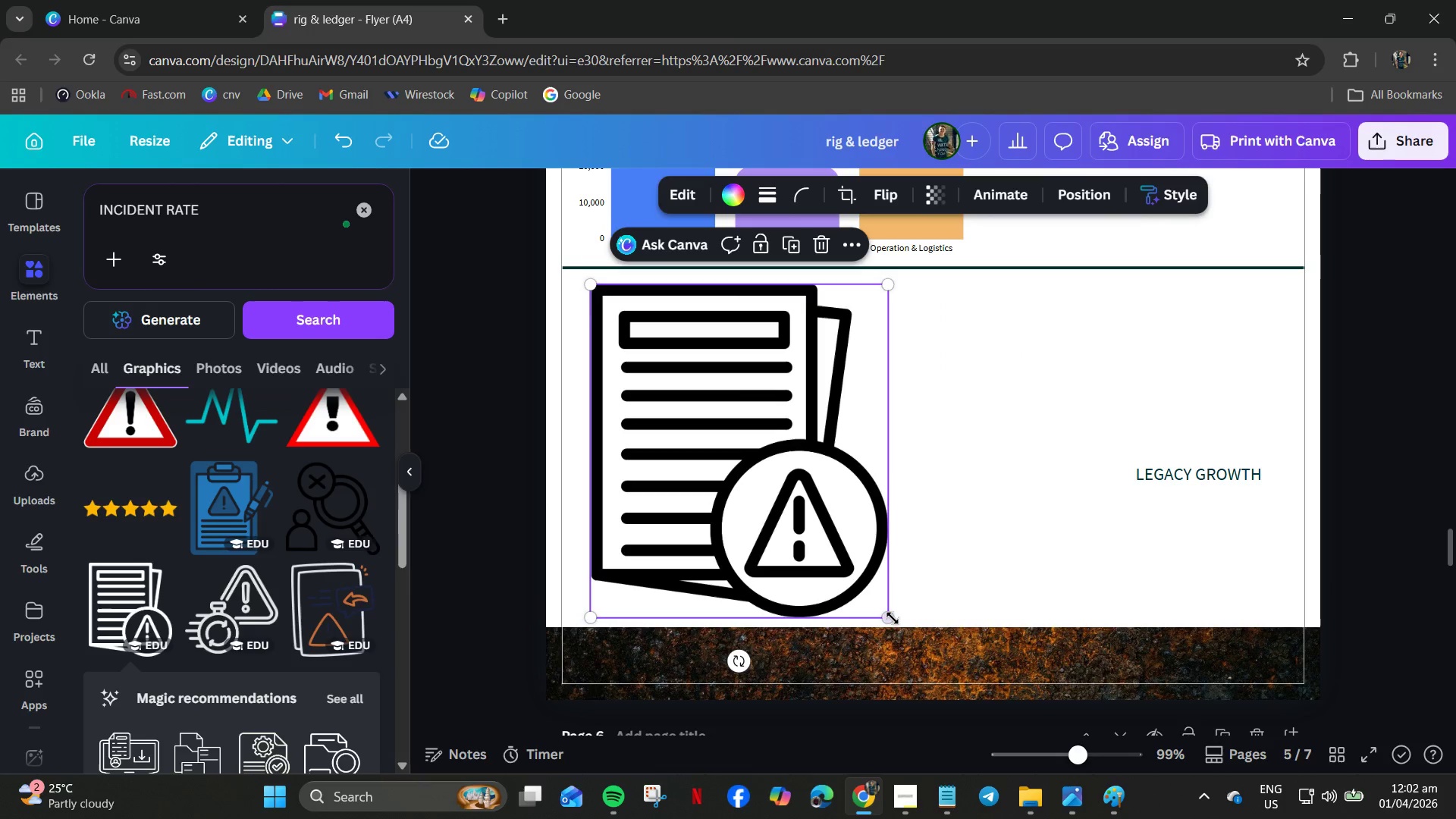 
left_click_drag(start_coordinate=[885, 618], to_coordinate=[631, 433])
 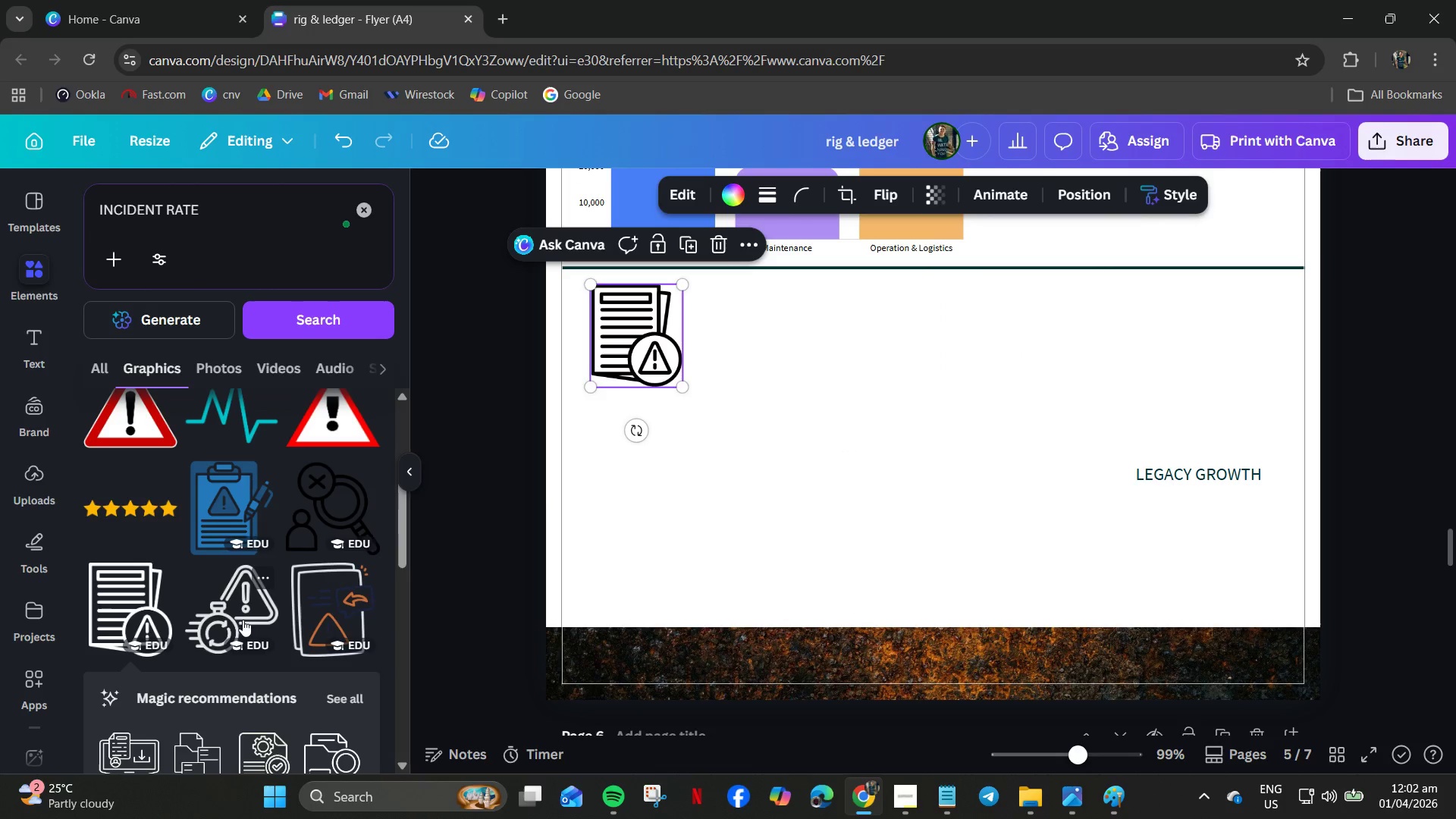 
scroll: coordinate [207, 590], scroll_direction: down, amount: 3.0
 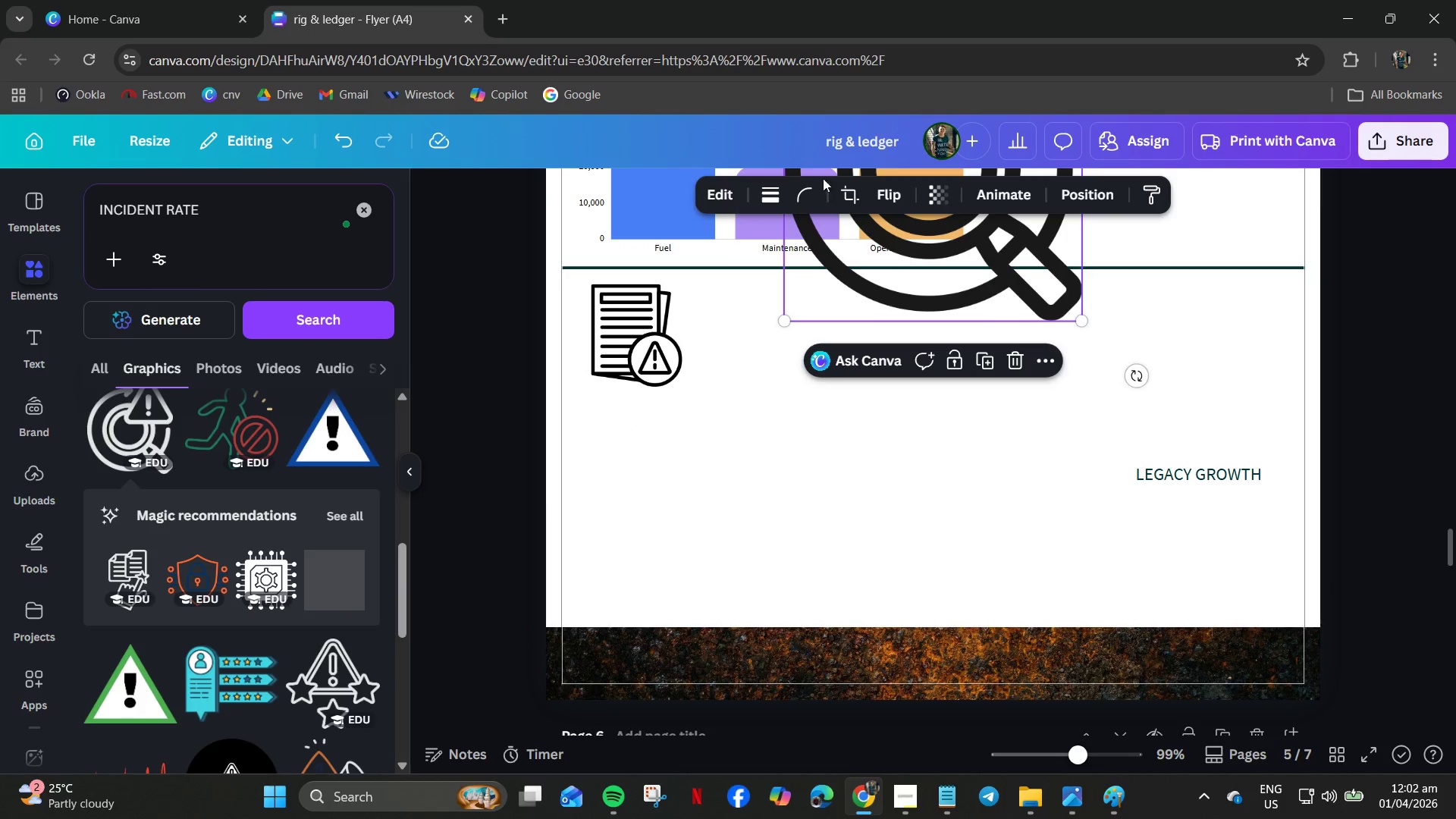 
left_click_drag(start_coordinate=[923, 281], to_coordinate=[803, 548])
 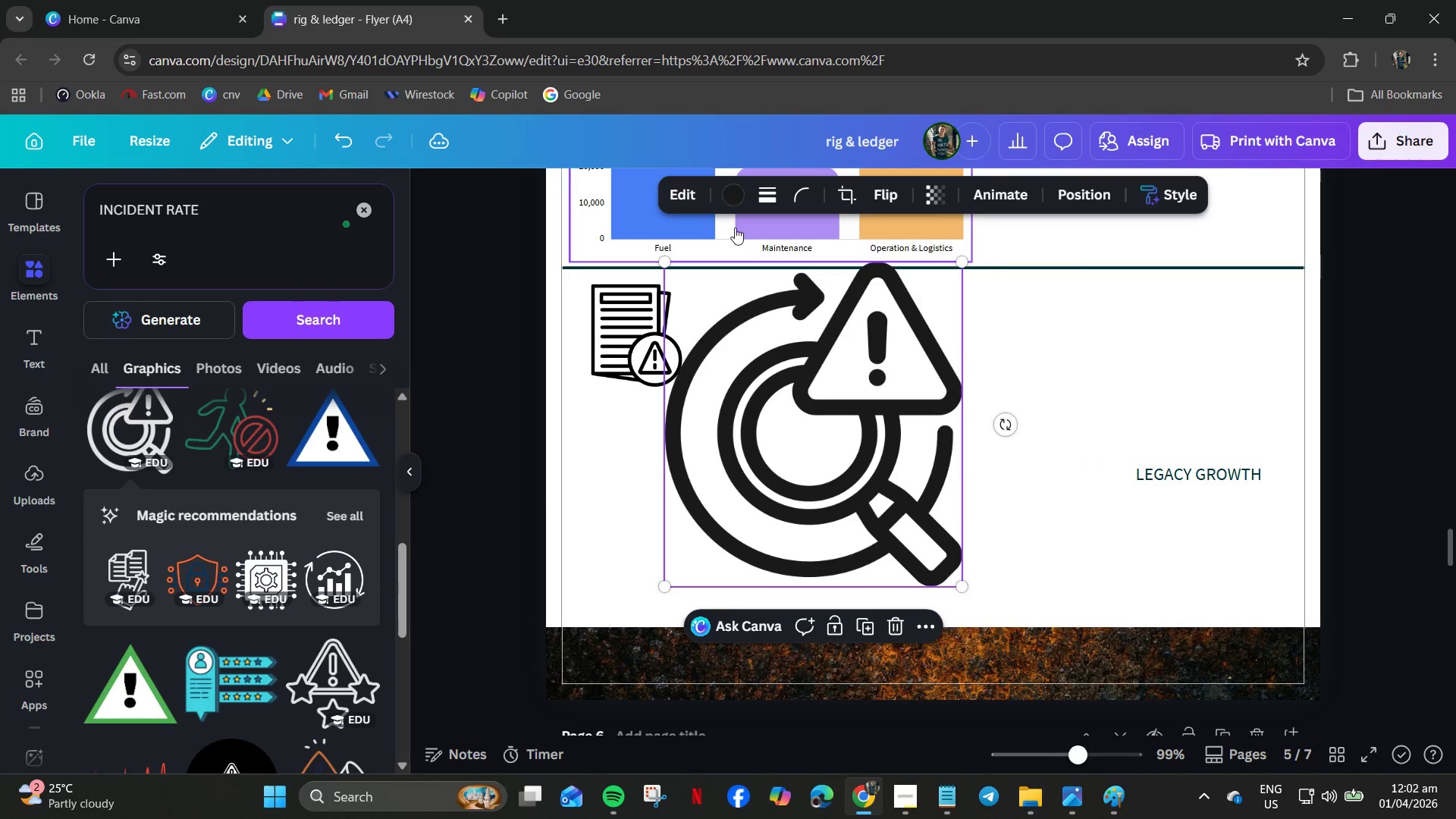 
left_click([728, 187])
 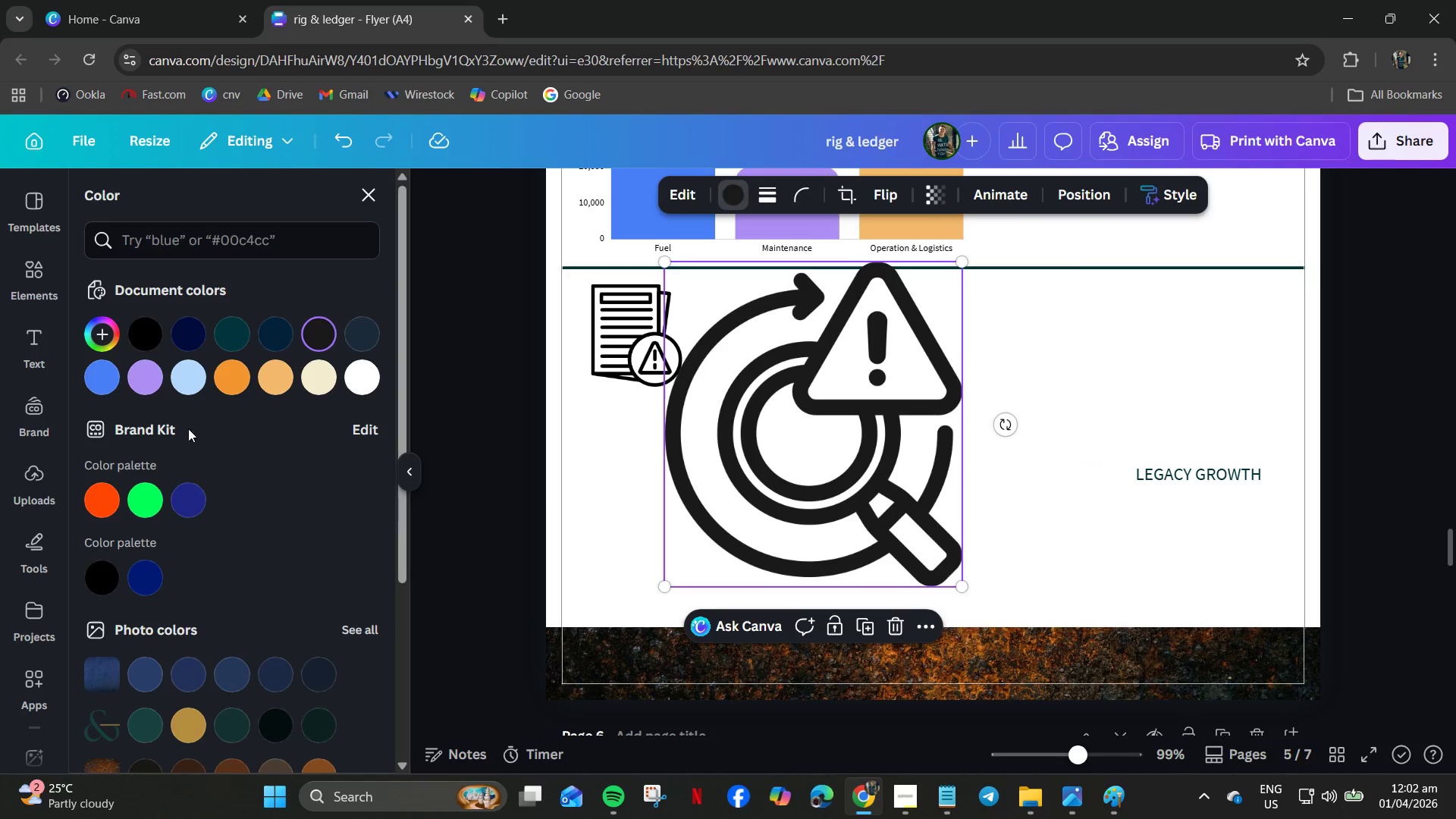 
left_click([105, 491])
 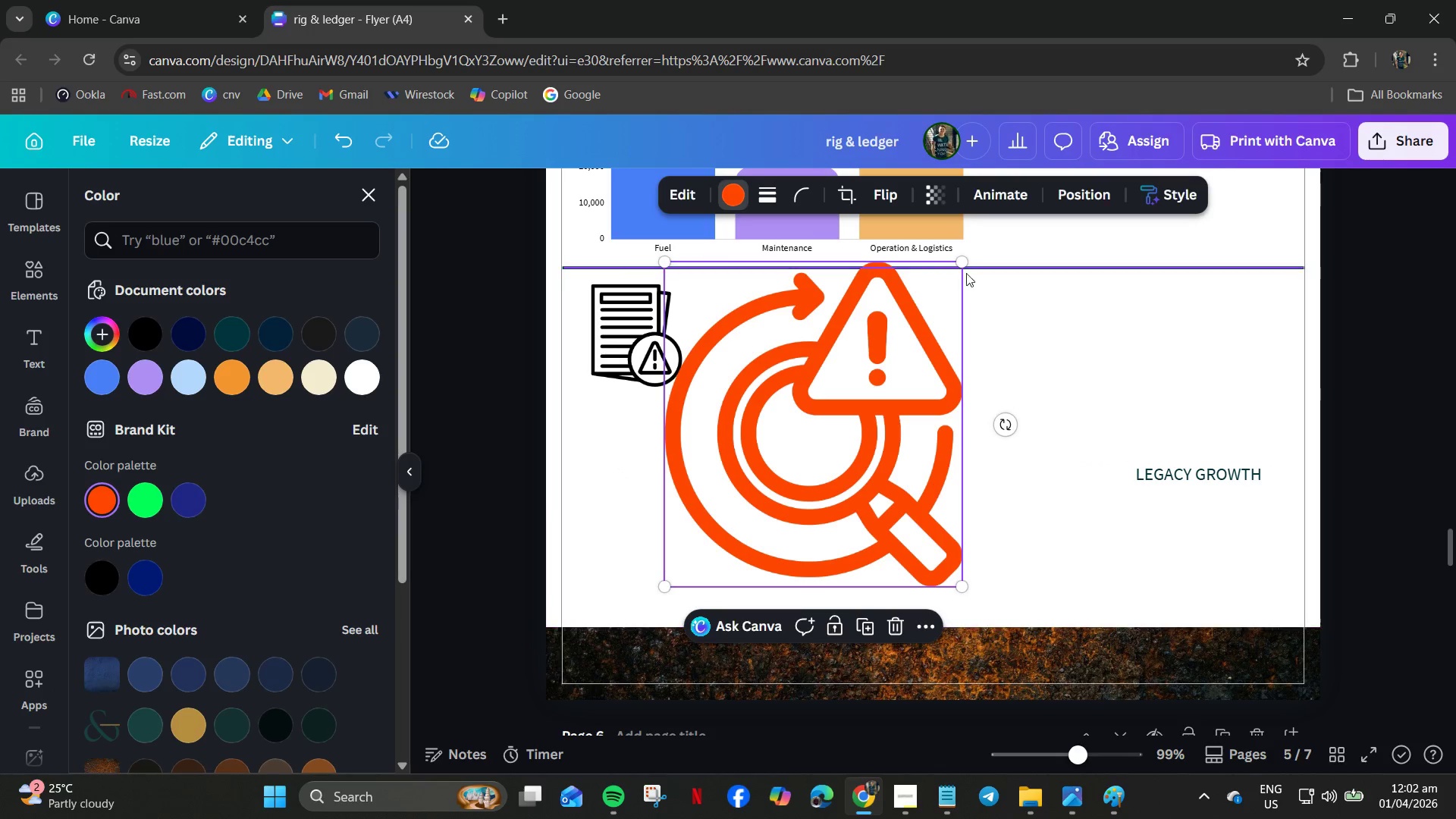 
left_click_drag(start_coordinate=[963, 262], to_coordinate=[768, 508])
 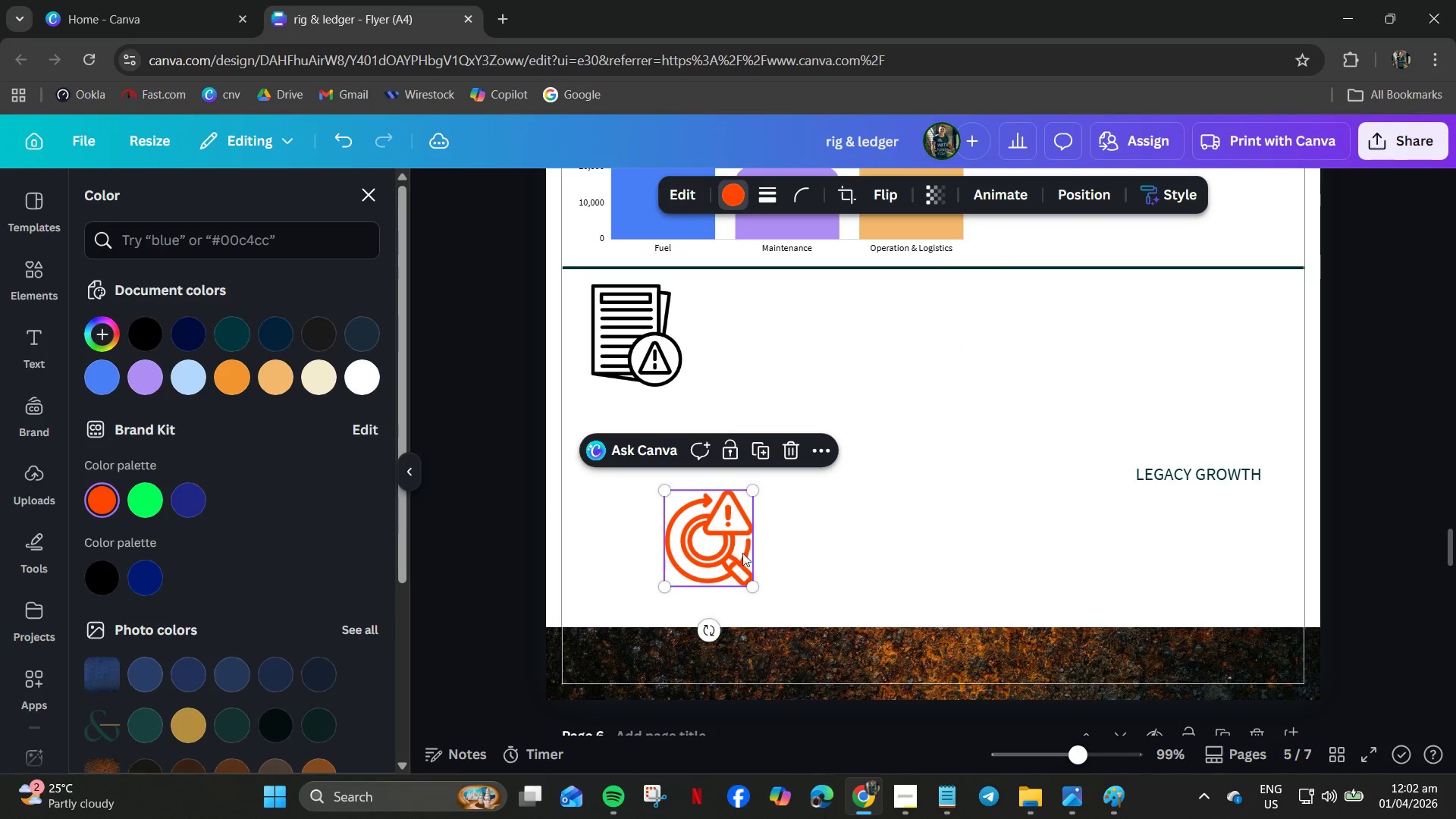 
left_click_drag(start_coordinate=[740, 553], to_coordinate=[667, 396])
 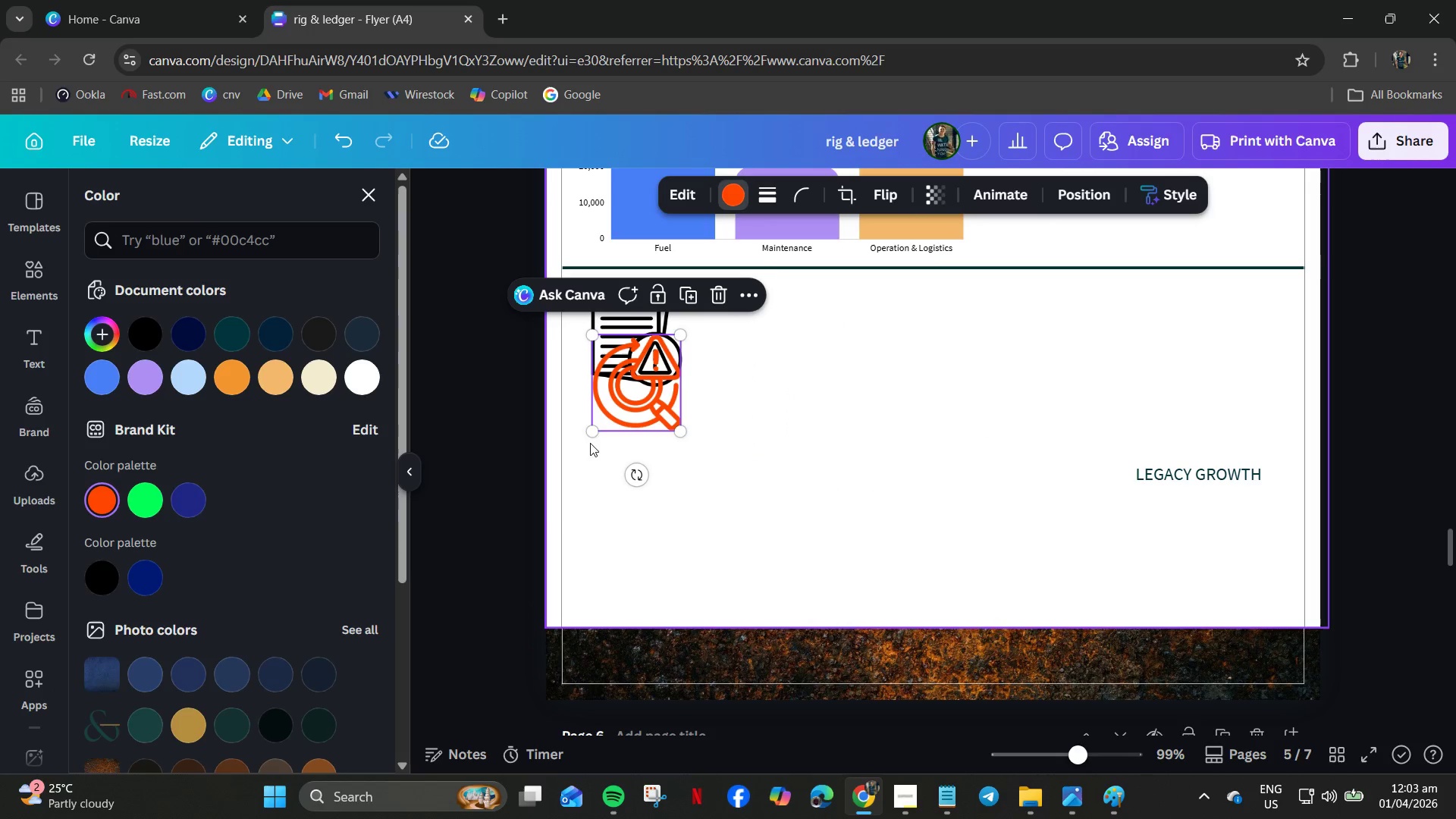 
left_click_drag(start_coordinate=[590, 431], to_coordinate=[607, 403])
 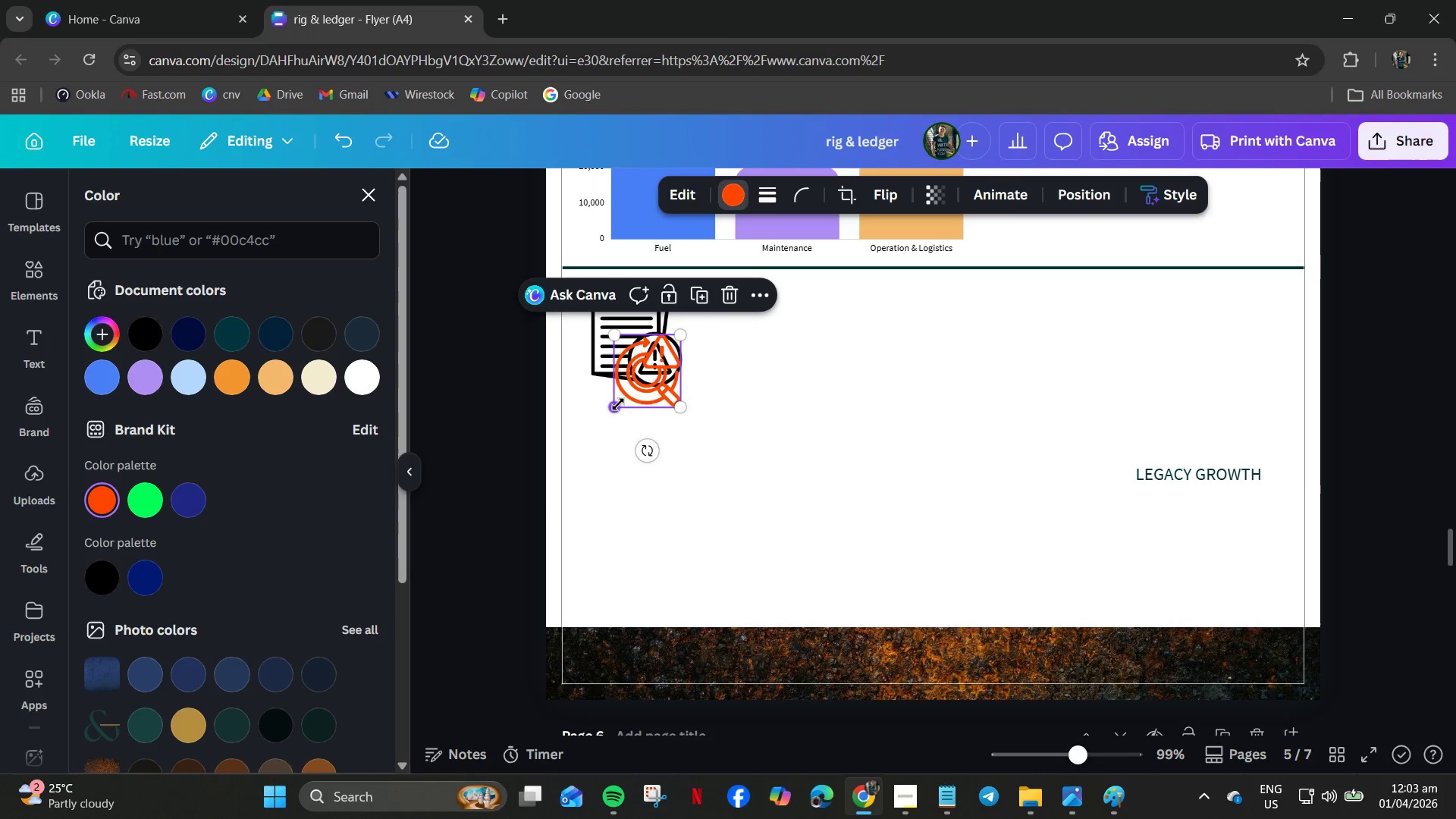 
hold_key(key=ControlLeft, duration=0.89)
scroll: coordinate [628, 404], scroll_direction: up, amount: 6.0
 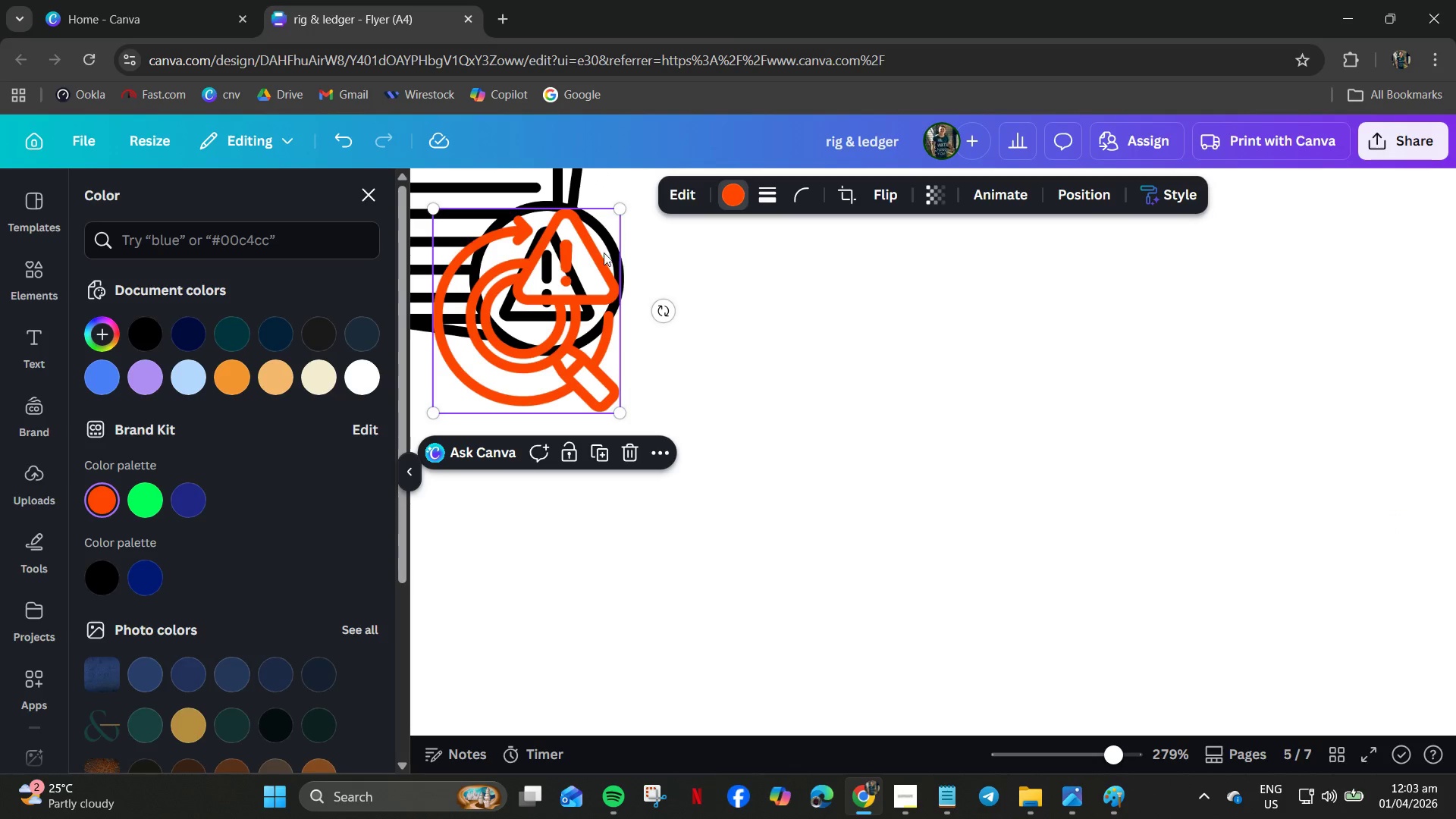 
left_click_drag(start_coordinate=[591, 271], to_coordinate=[573, 289])
 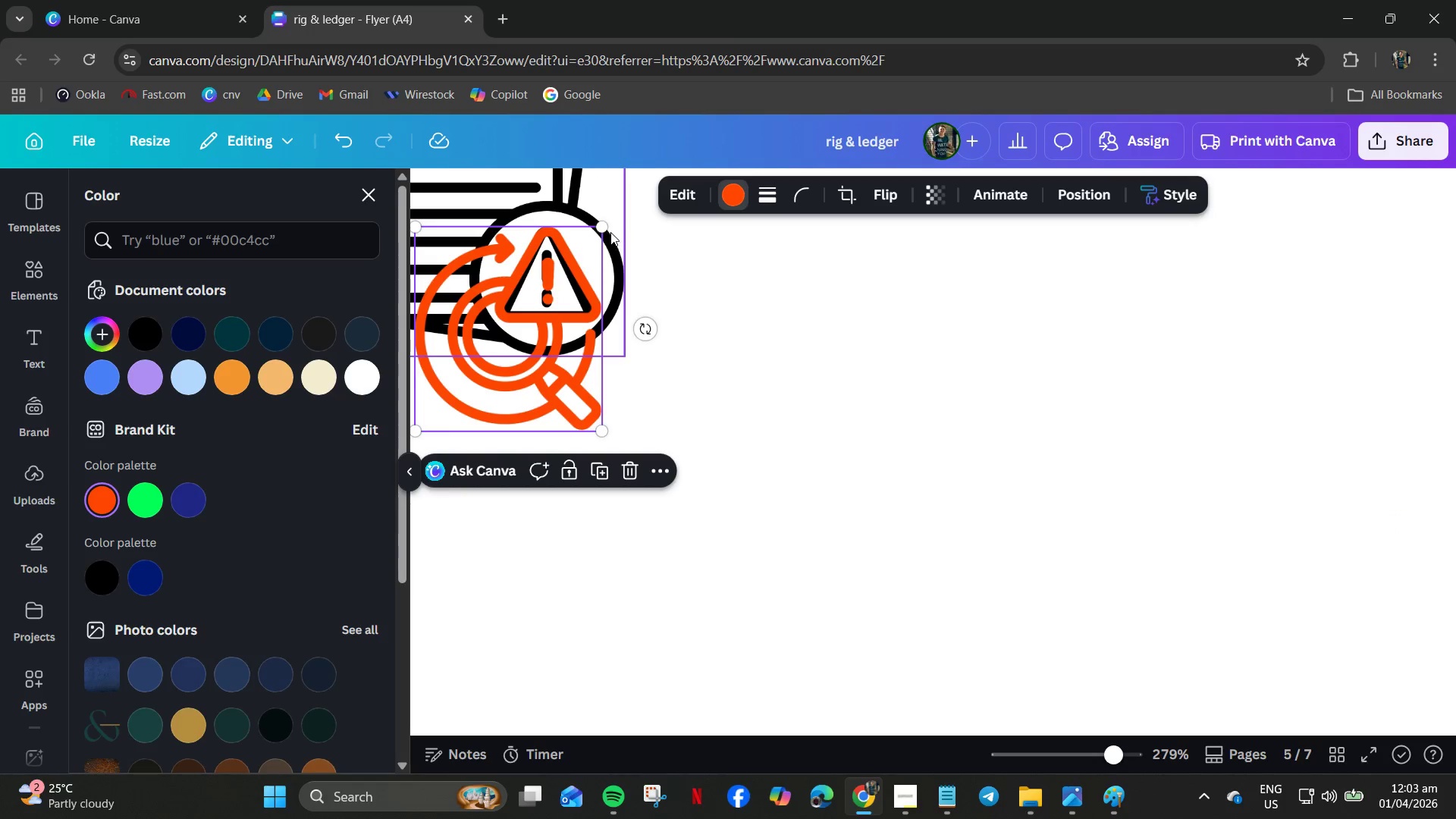 
left_click_drag(start_coordinate=[601, 230], to_coordinate=[578, 267])
 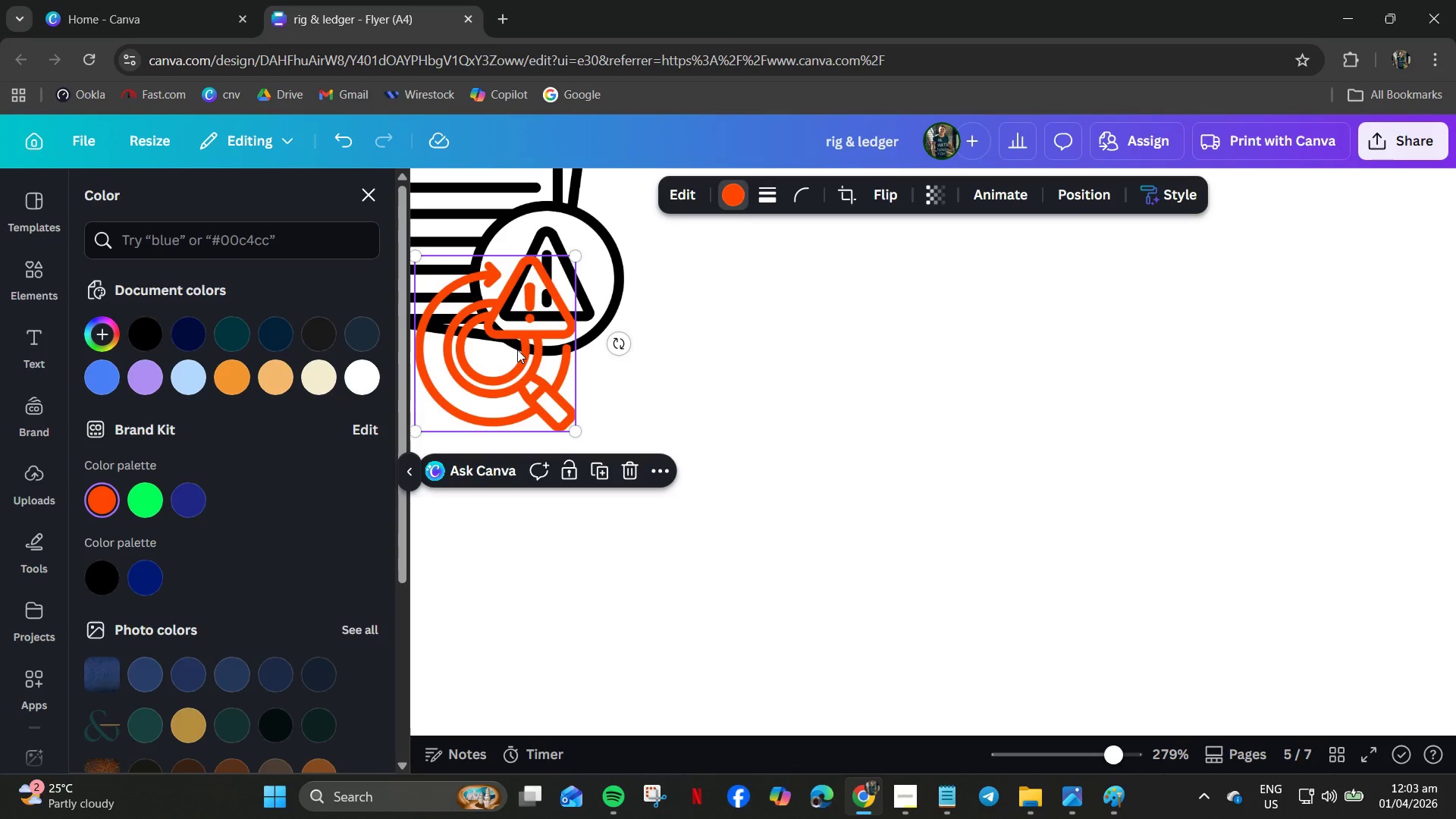 
left_click_drag(start_coordinate=[517, 350], to_coordinate=[534, 328])
 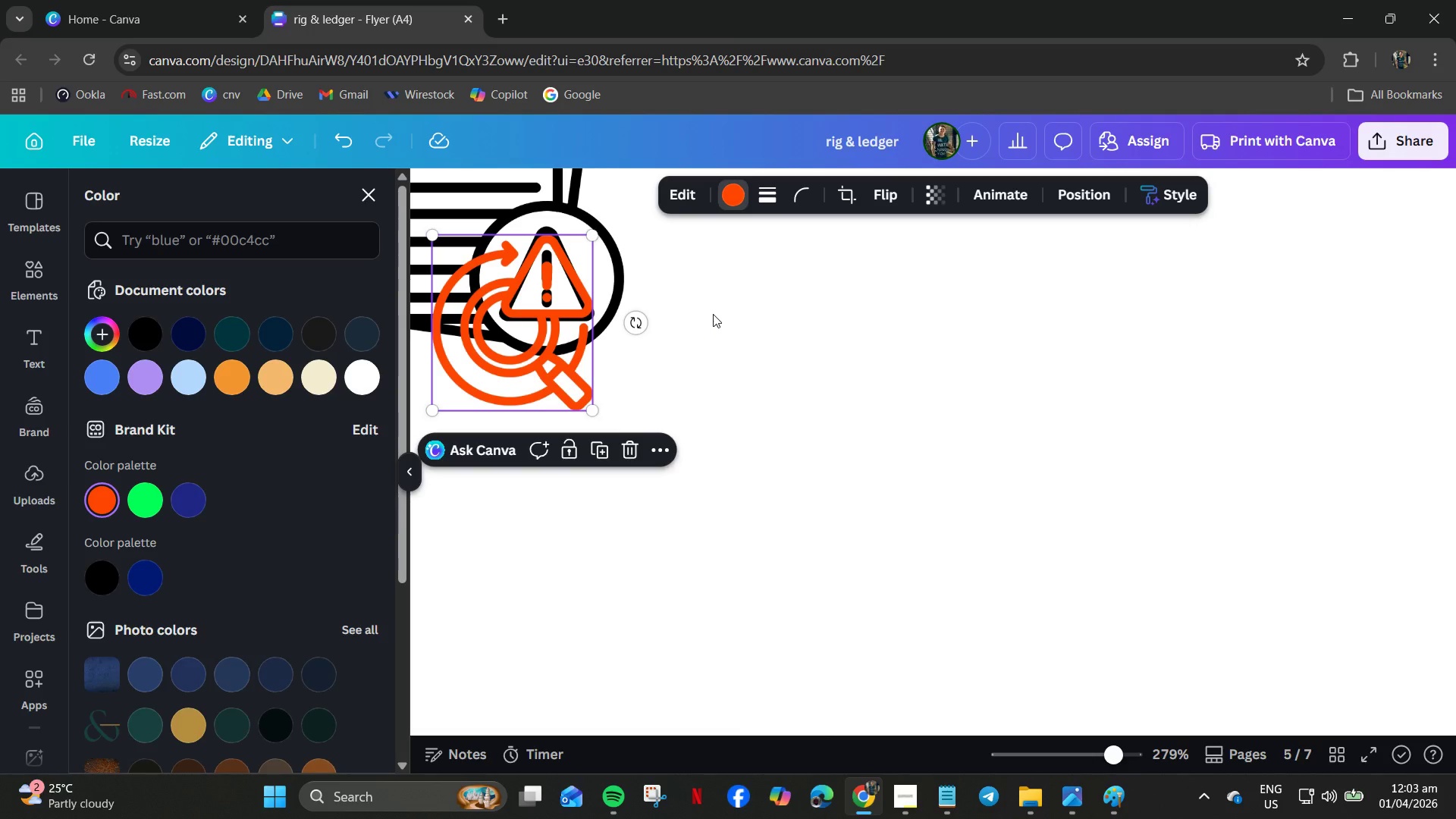 
key(Control+Z)
 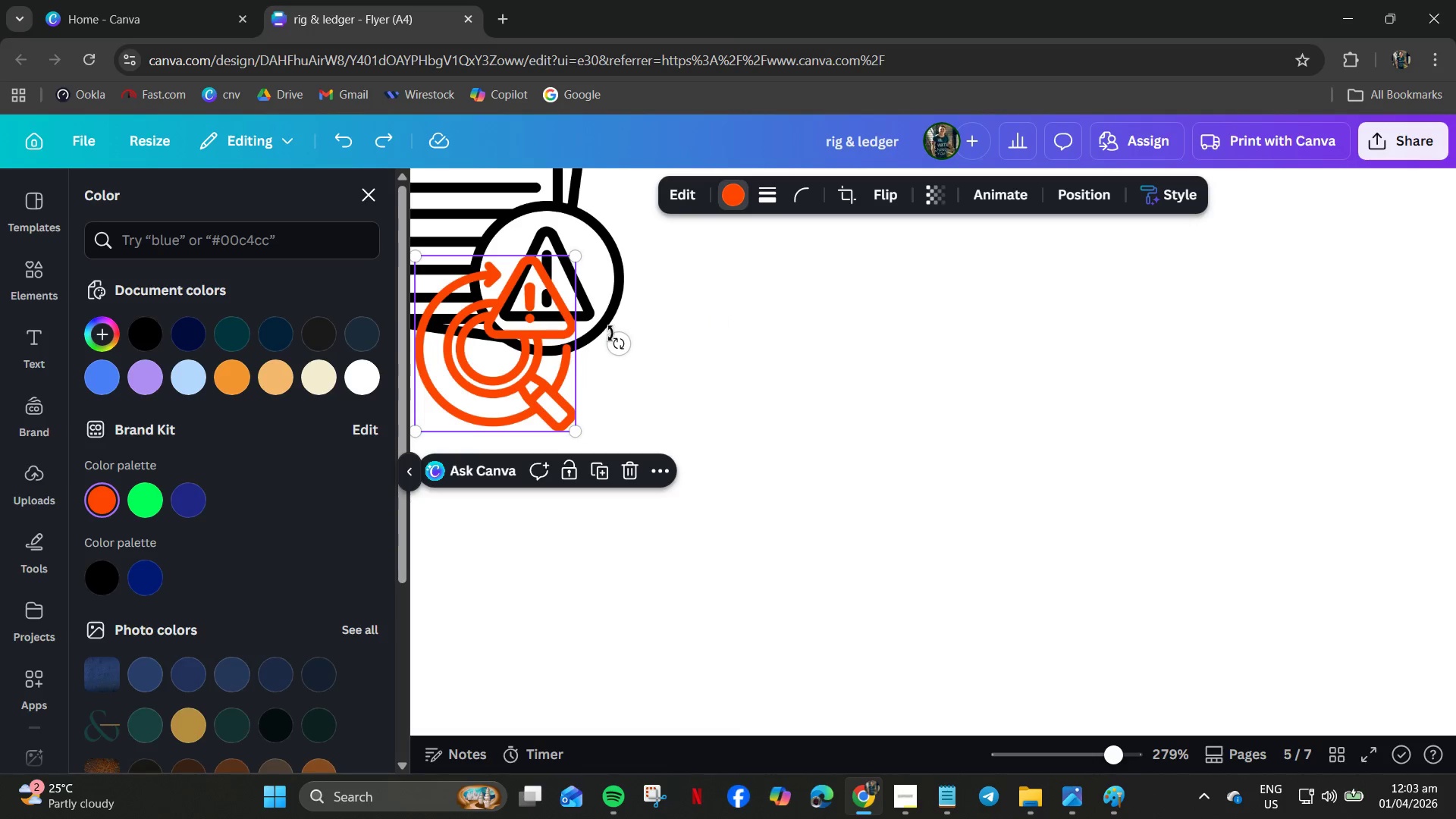 
left_click([557, 345])
 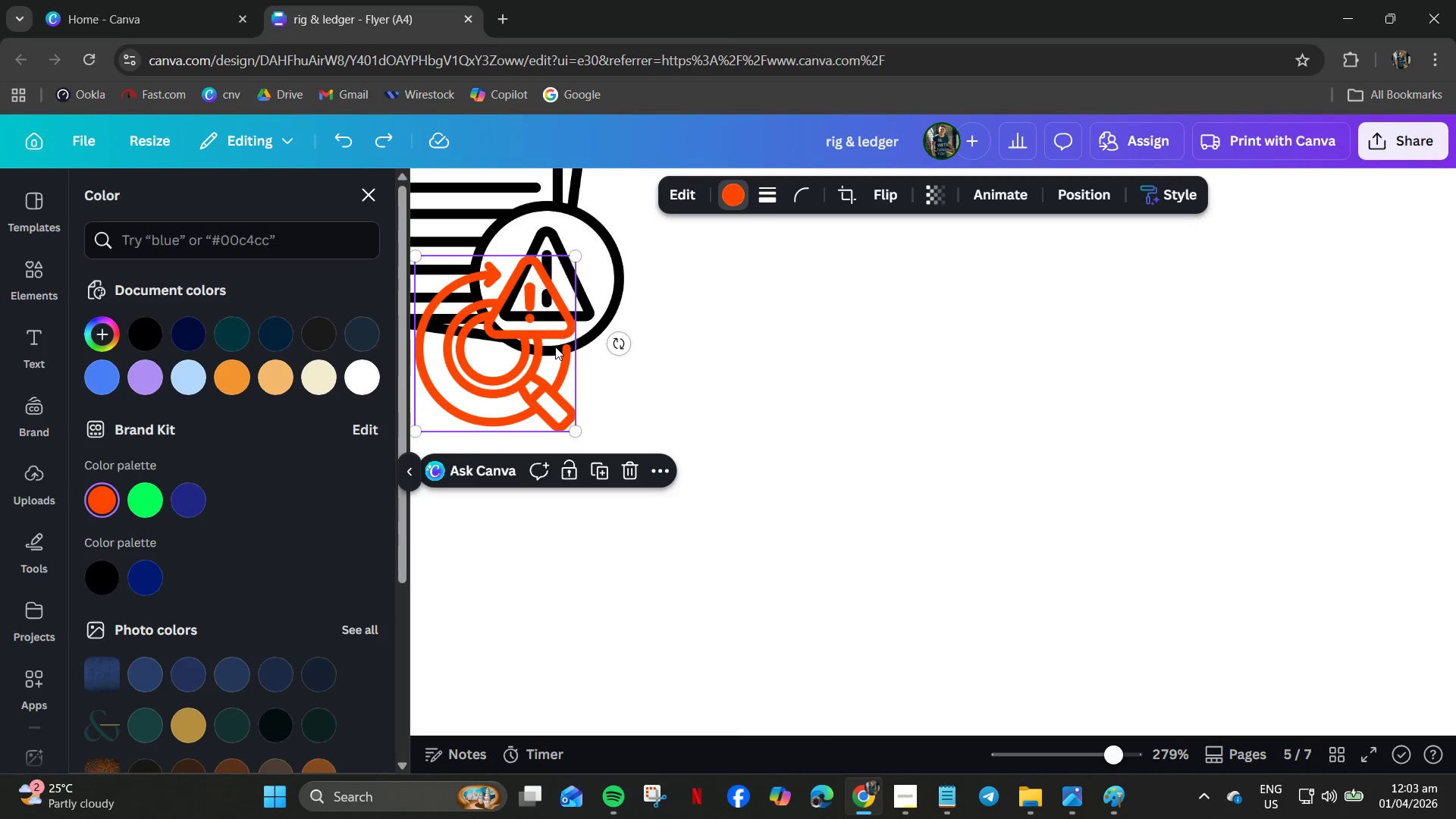 
key(Delete)
 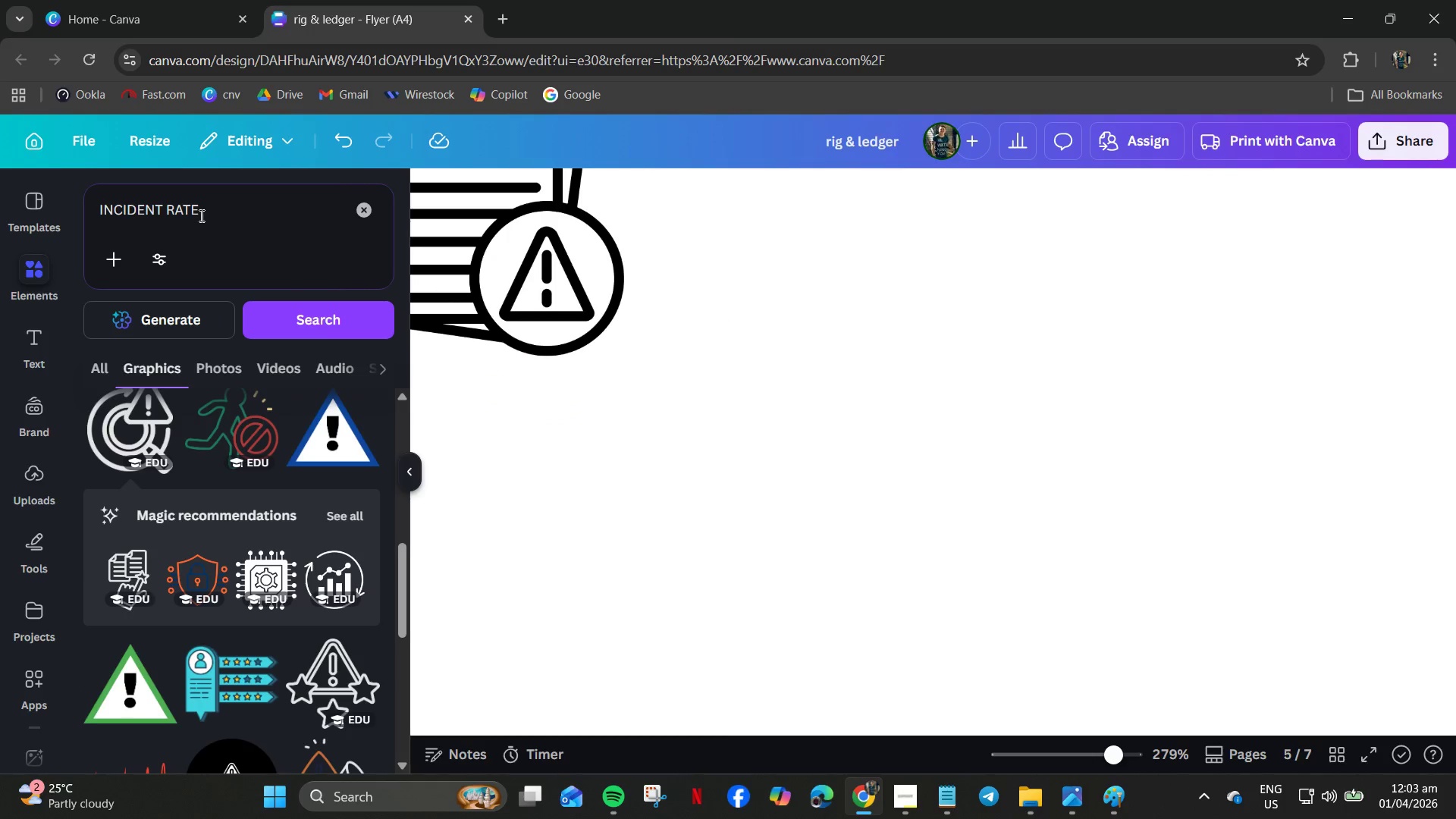 
left_click([200, 215])
 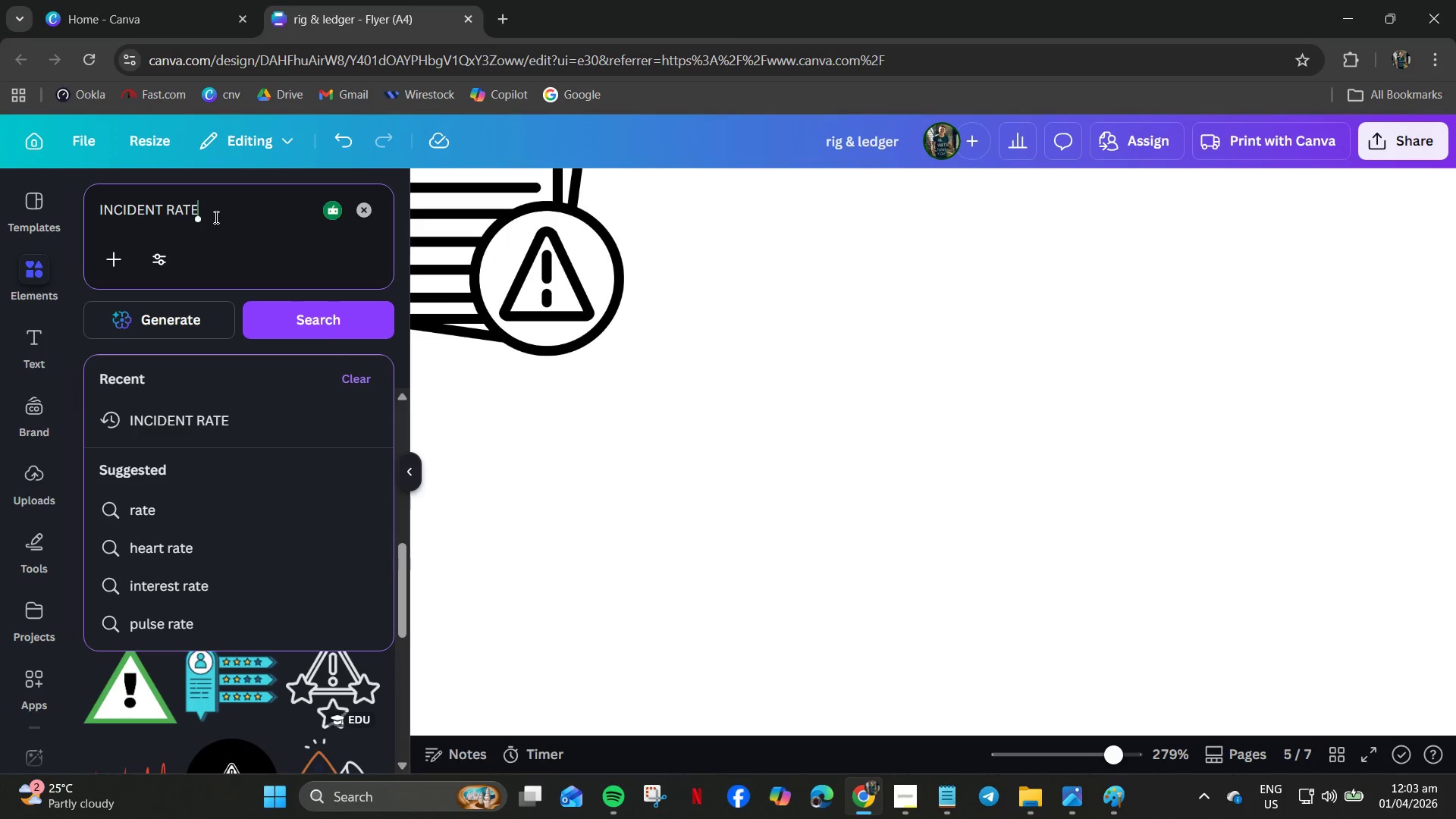 
key(S)
 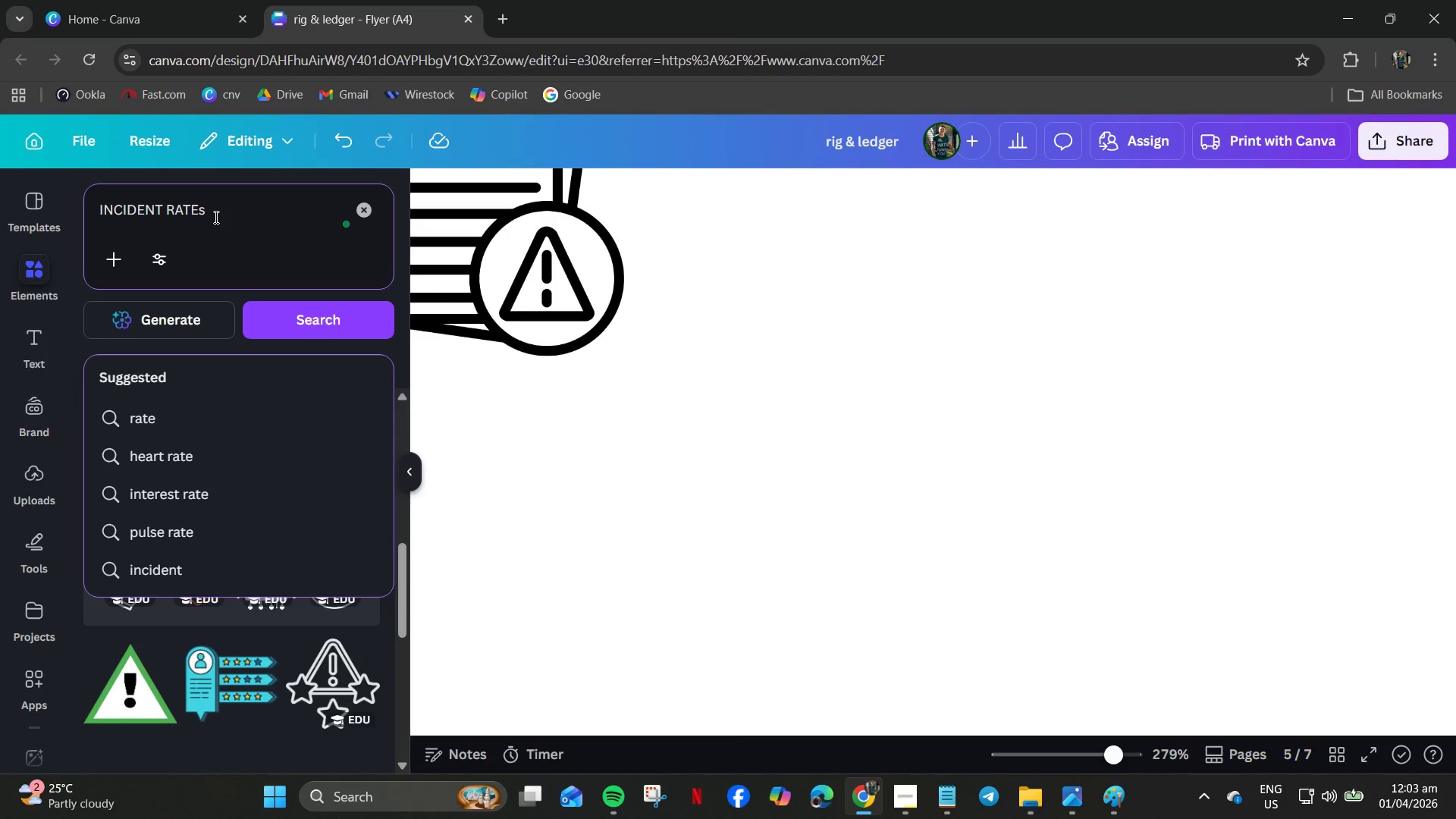 
key(Control+A)
 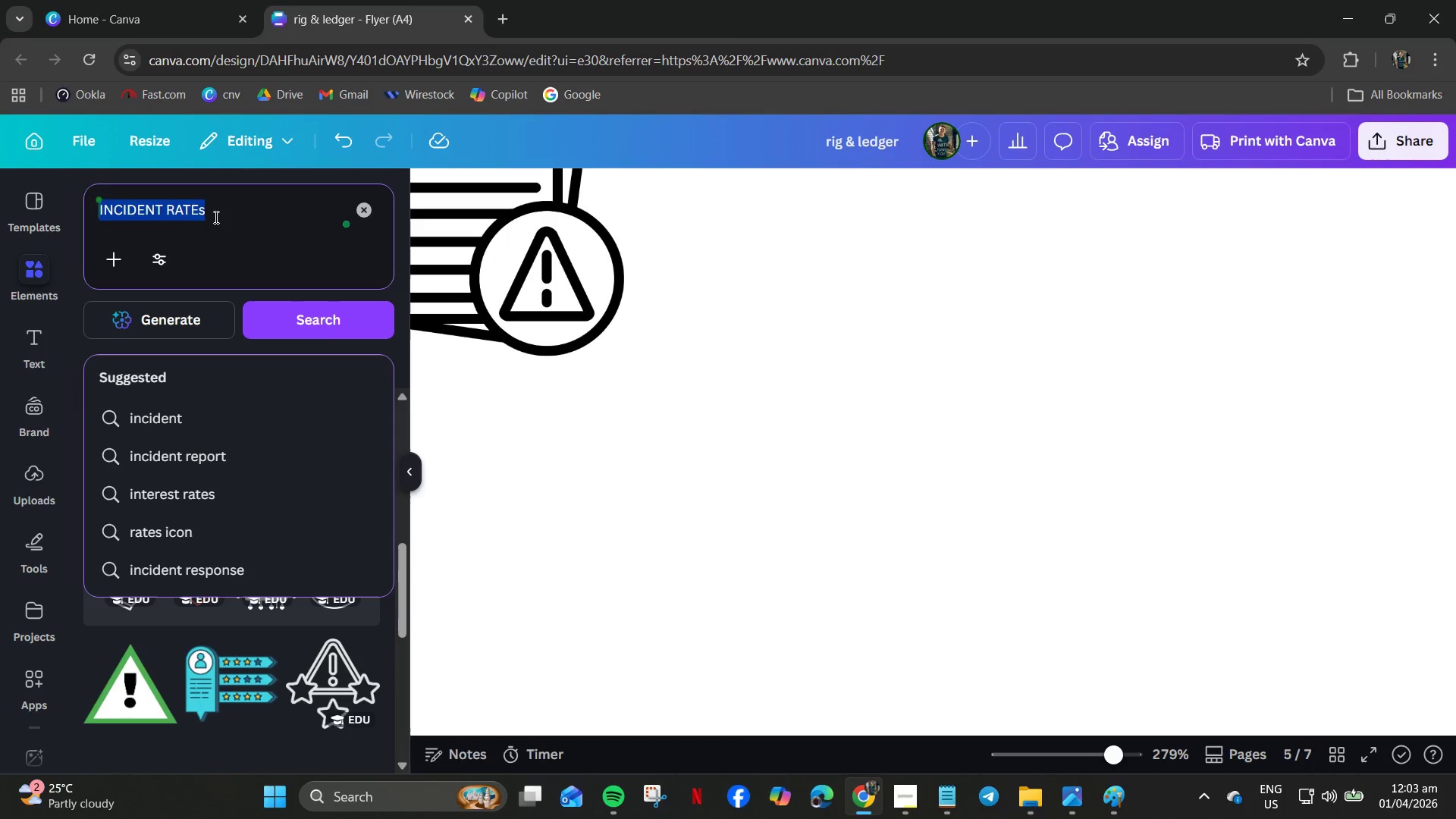 
type(magnifying glass)
 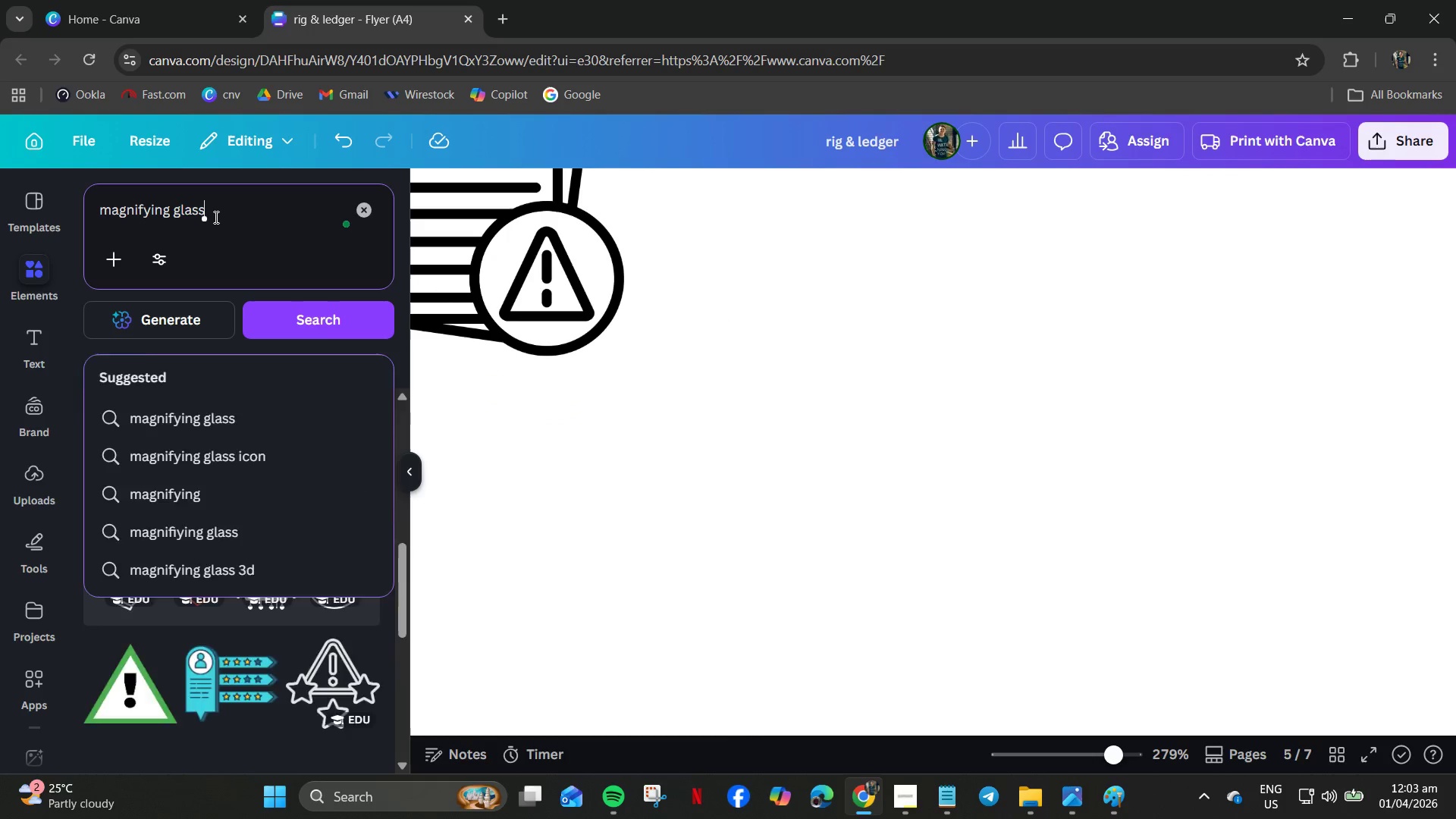 
key(Enter)
 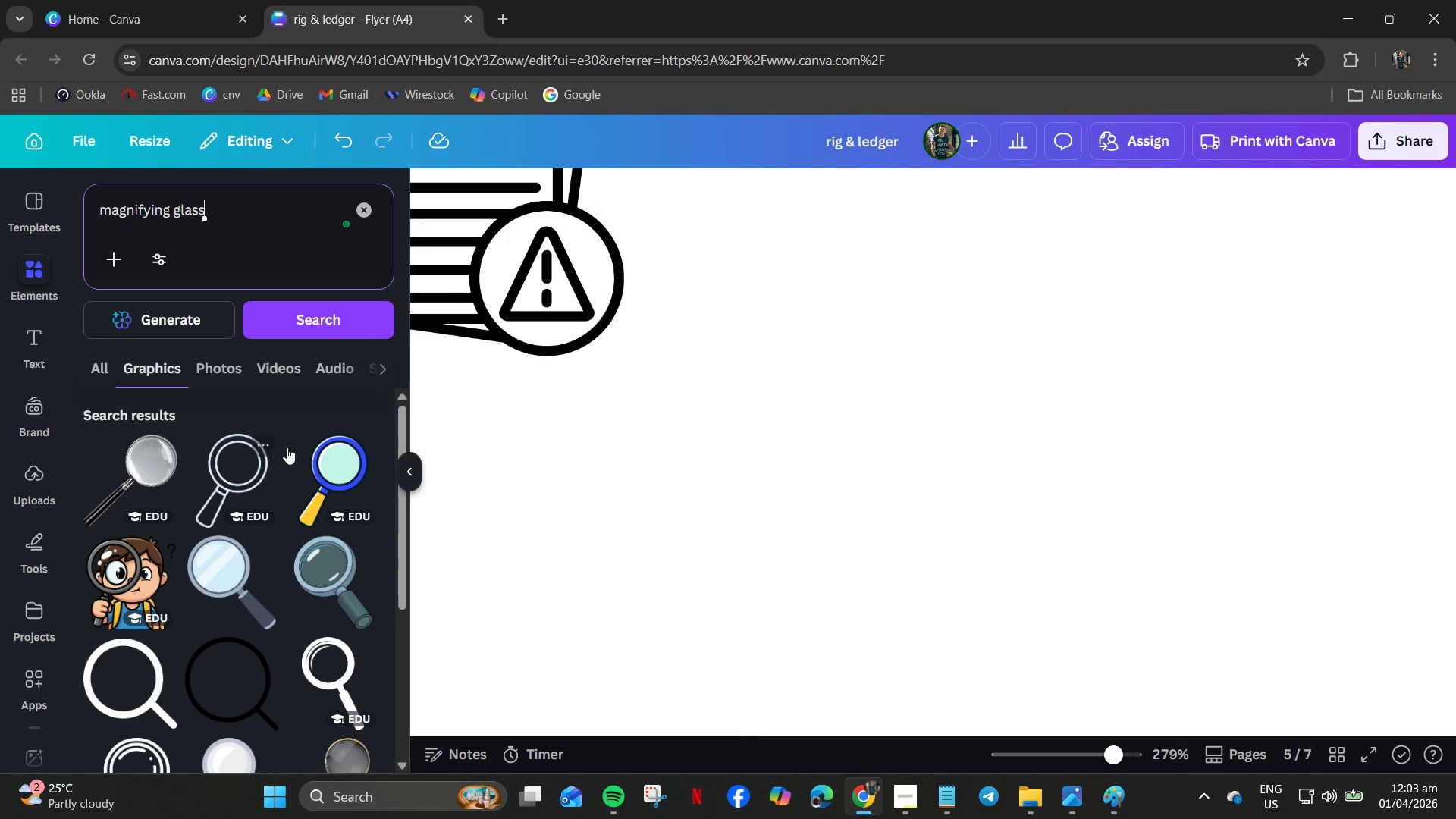 
left_click([206, 474])
 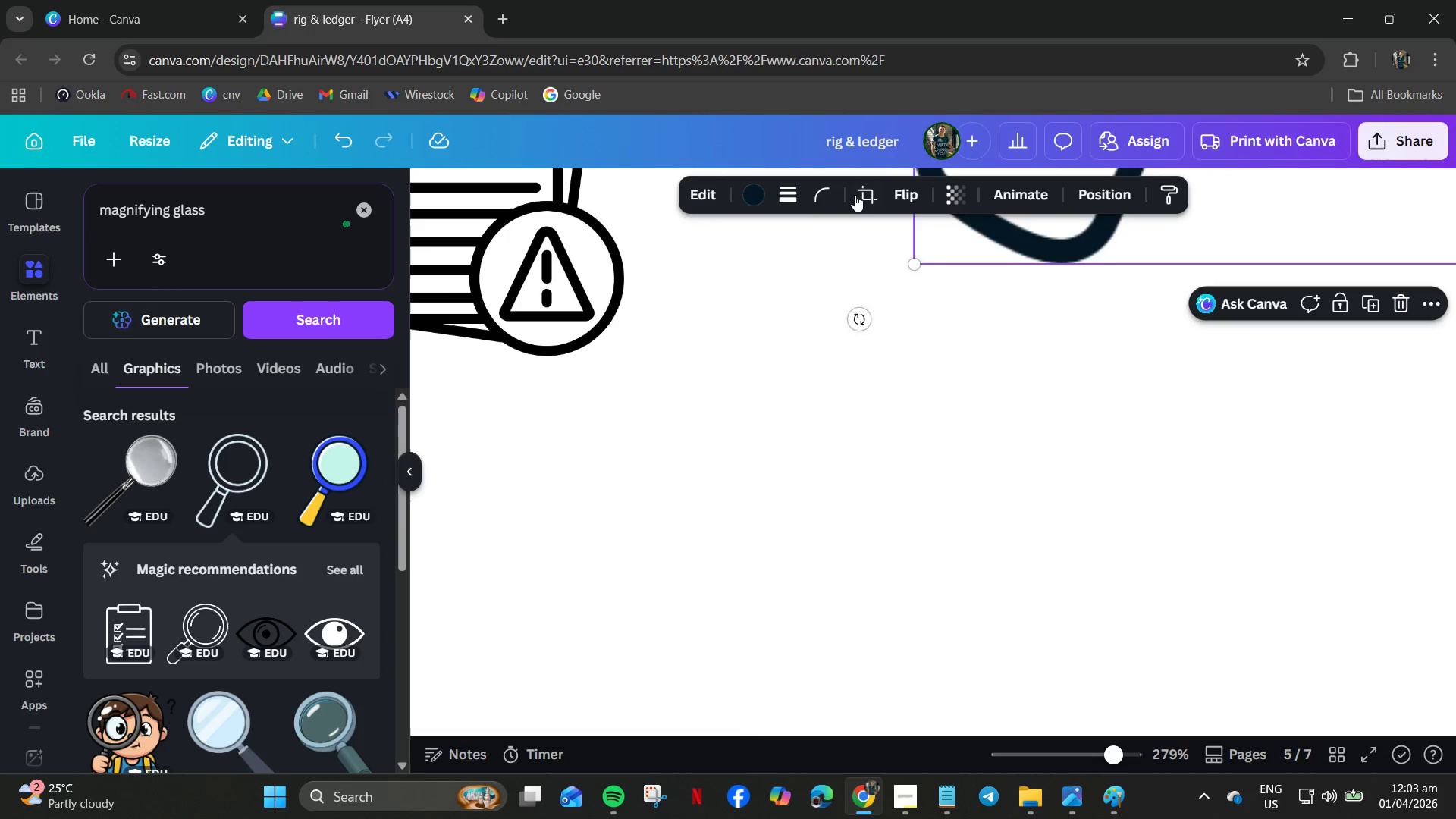 
left_click([756, 199])
 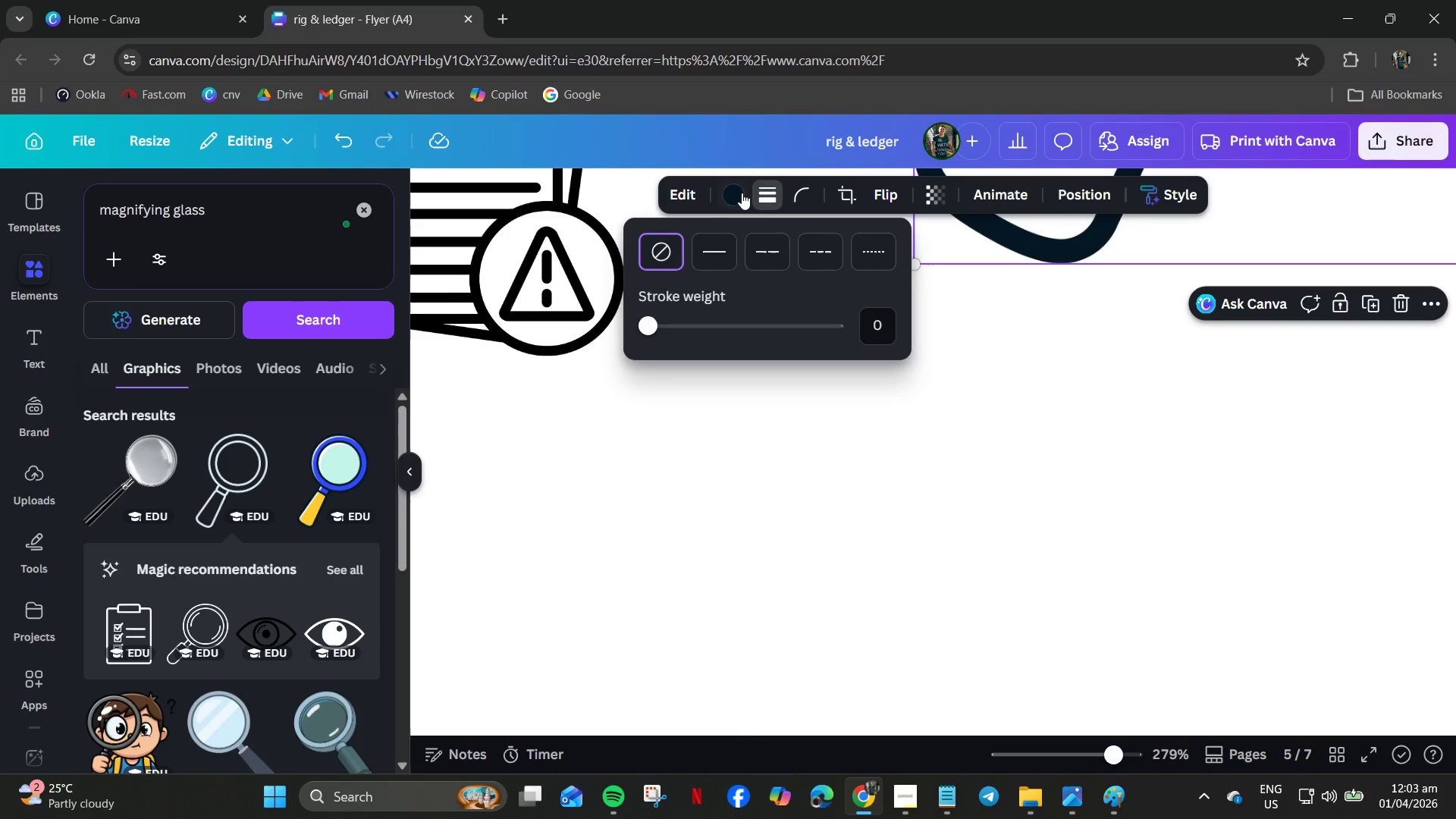 
left_click([733, 190])
 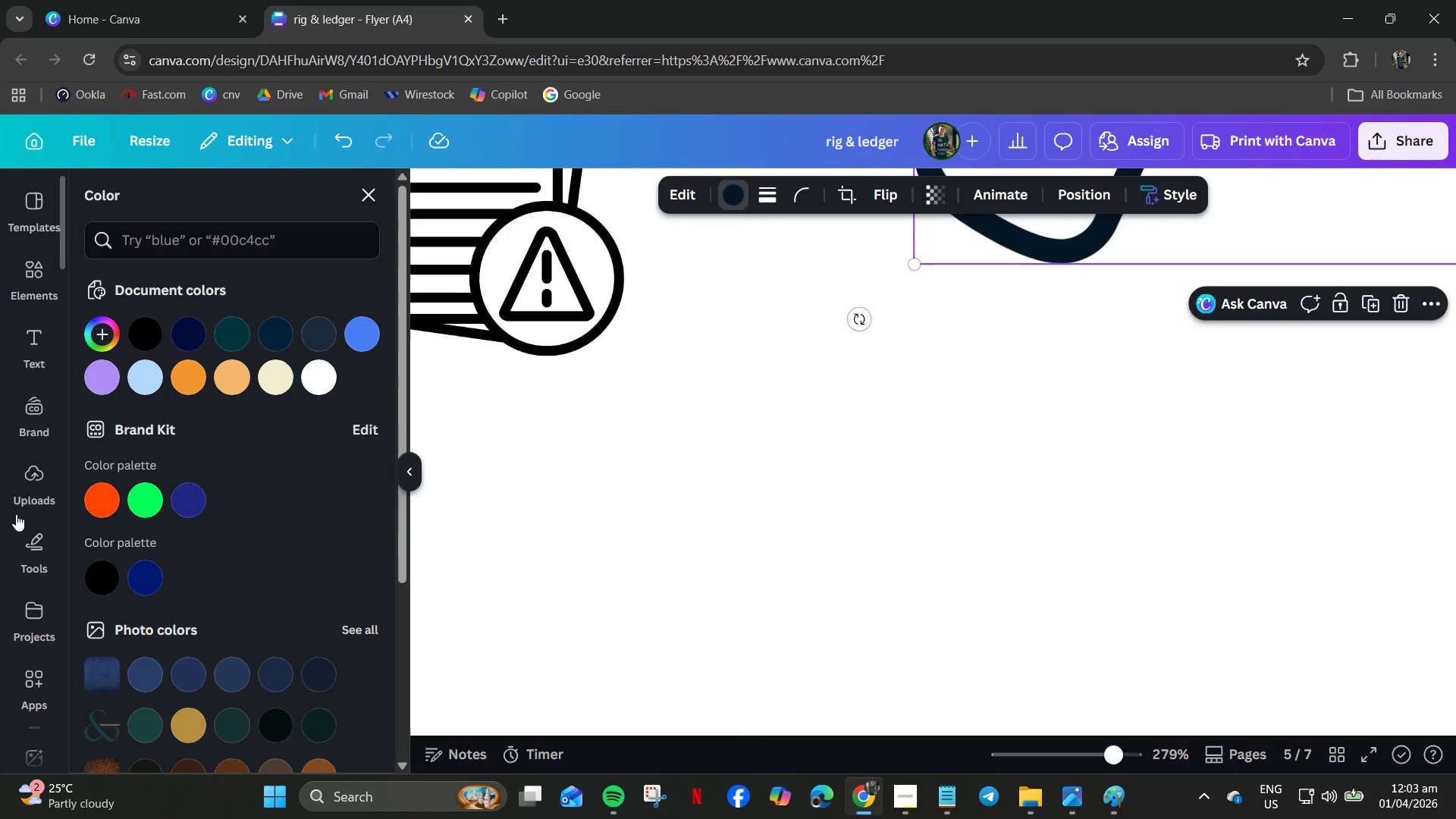 
left_click([105, 499])
 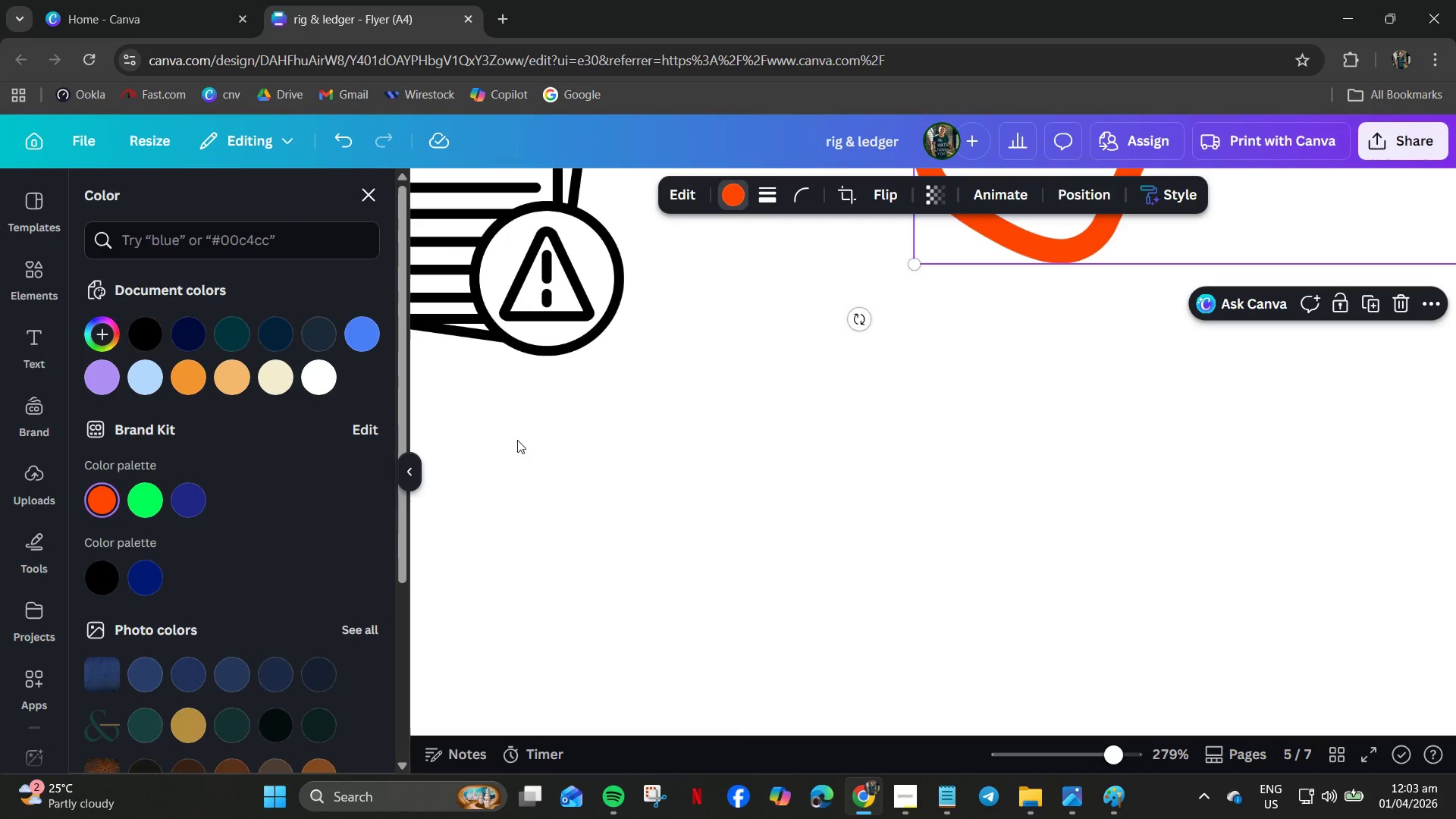 
hold_key(key=ControlLeft, duration=0.67)
scroll: coordinate [679, 425], scroll_direction: down, amount: 5.0
 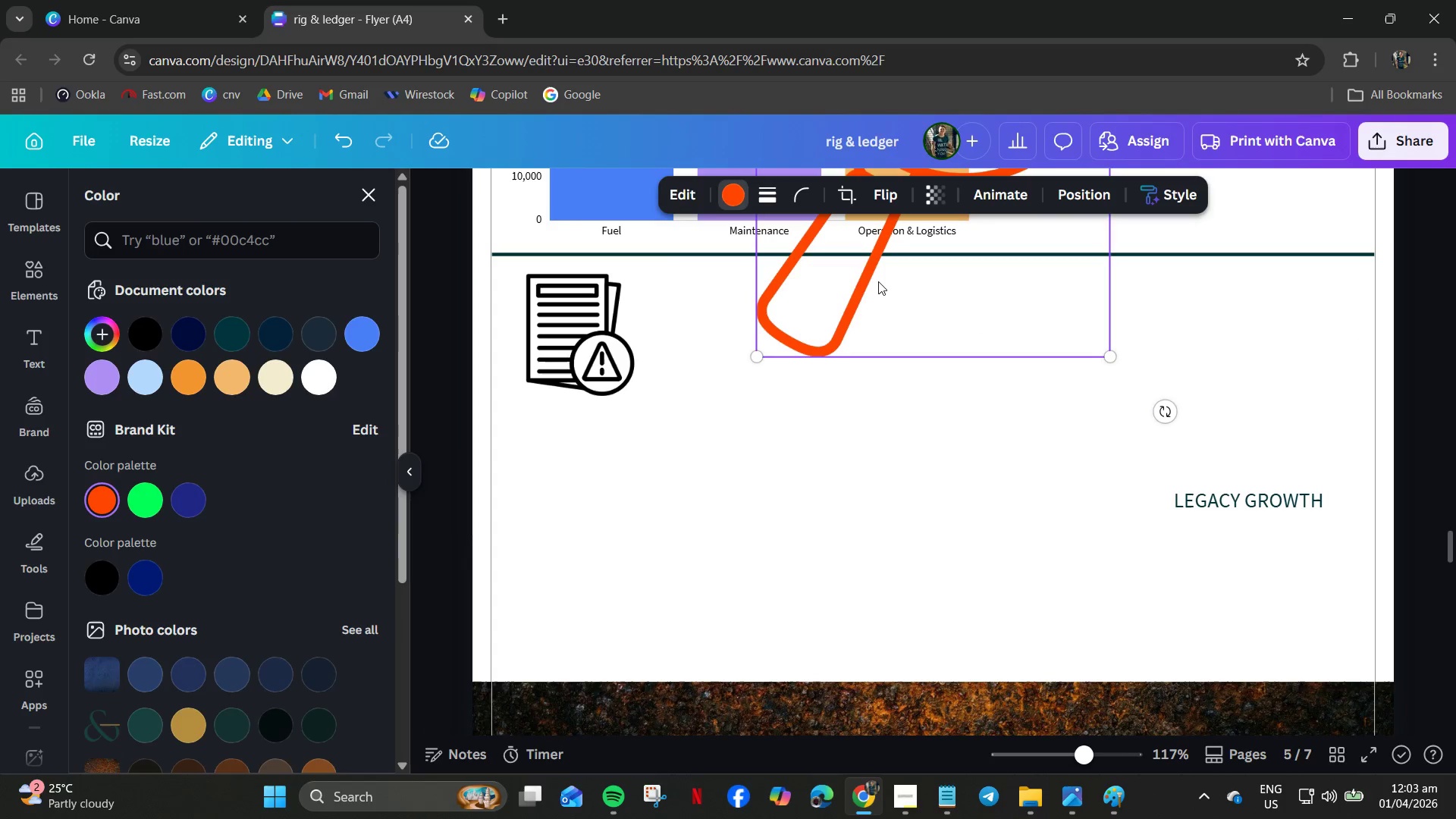 
left_click_drag(start_coordinate=[869, 282], to_coordinate=[706, 596])
 